 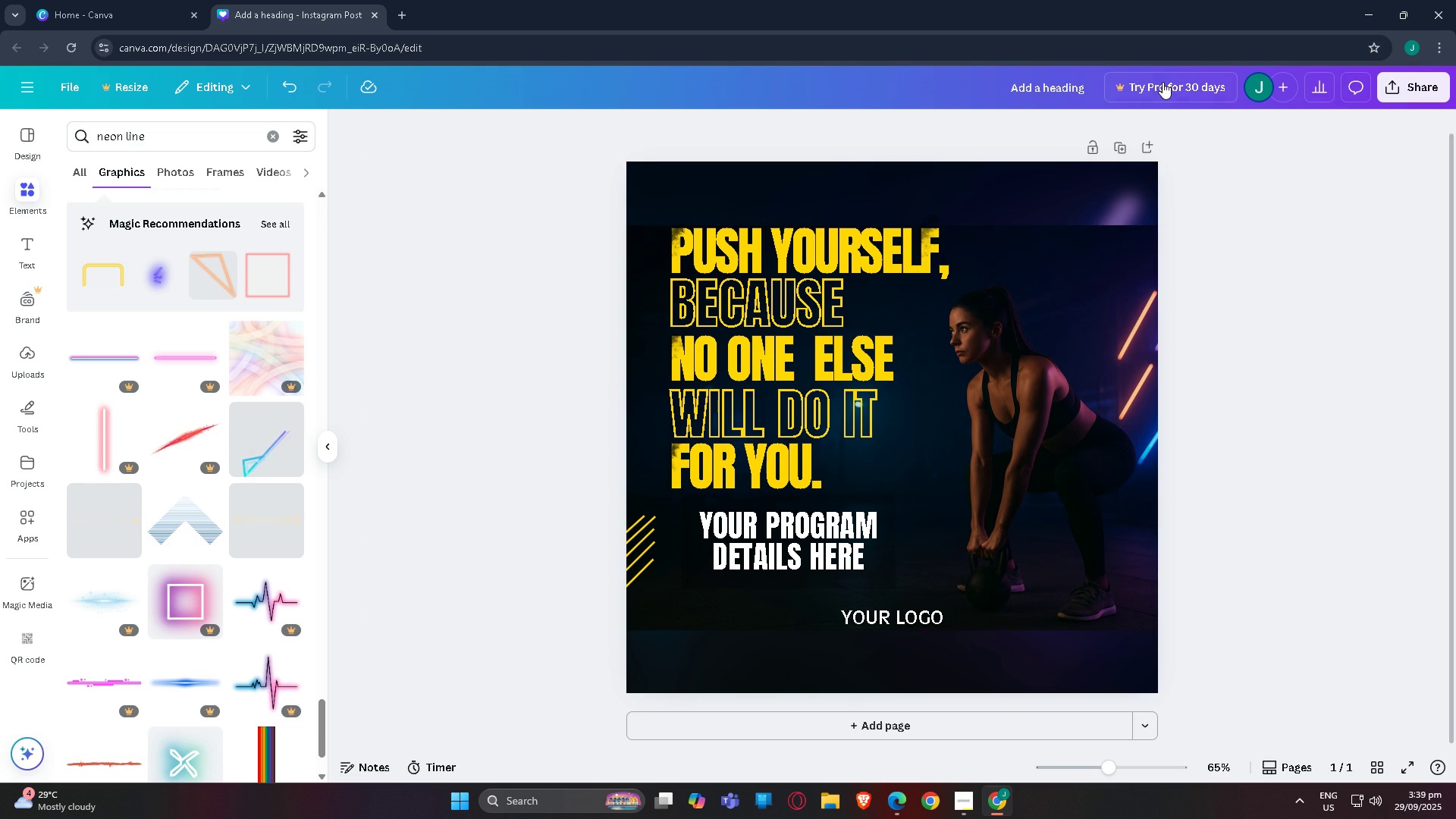 
left_click([1407, 90])
 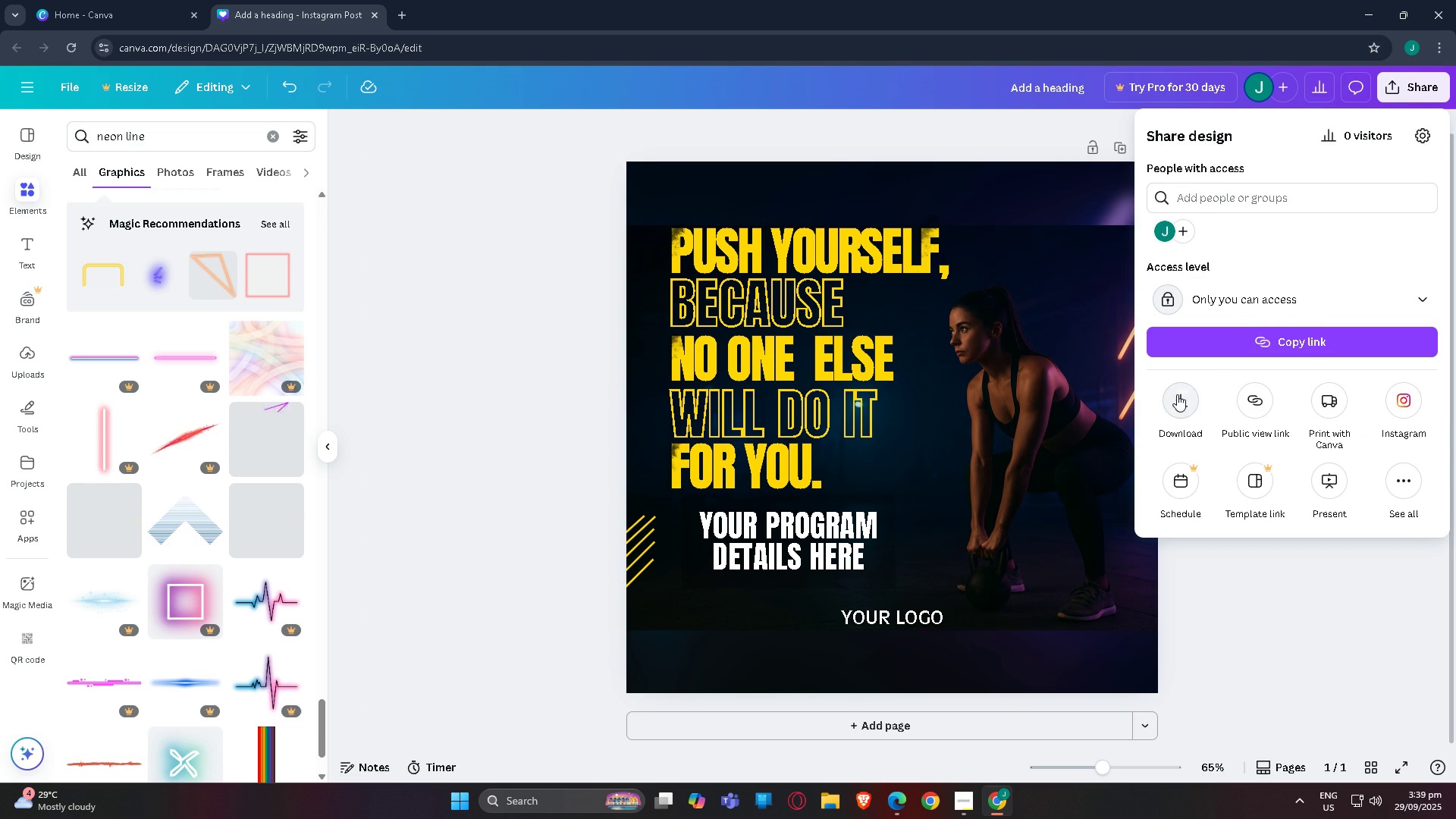 
left_click([1180, 388])
 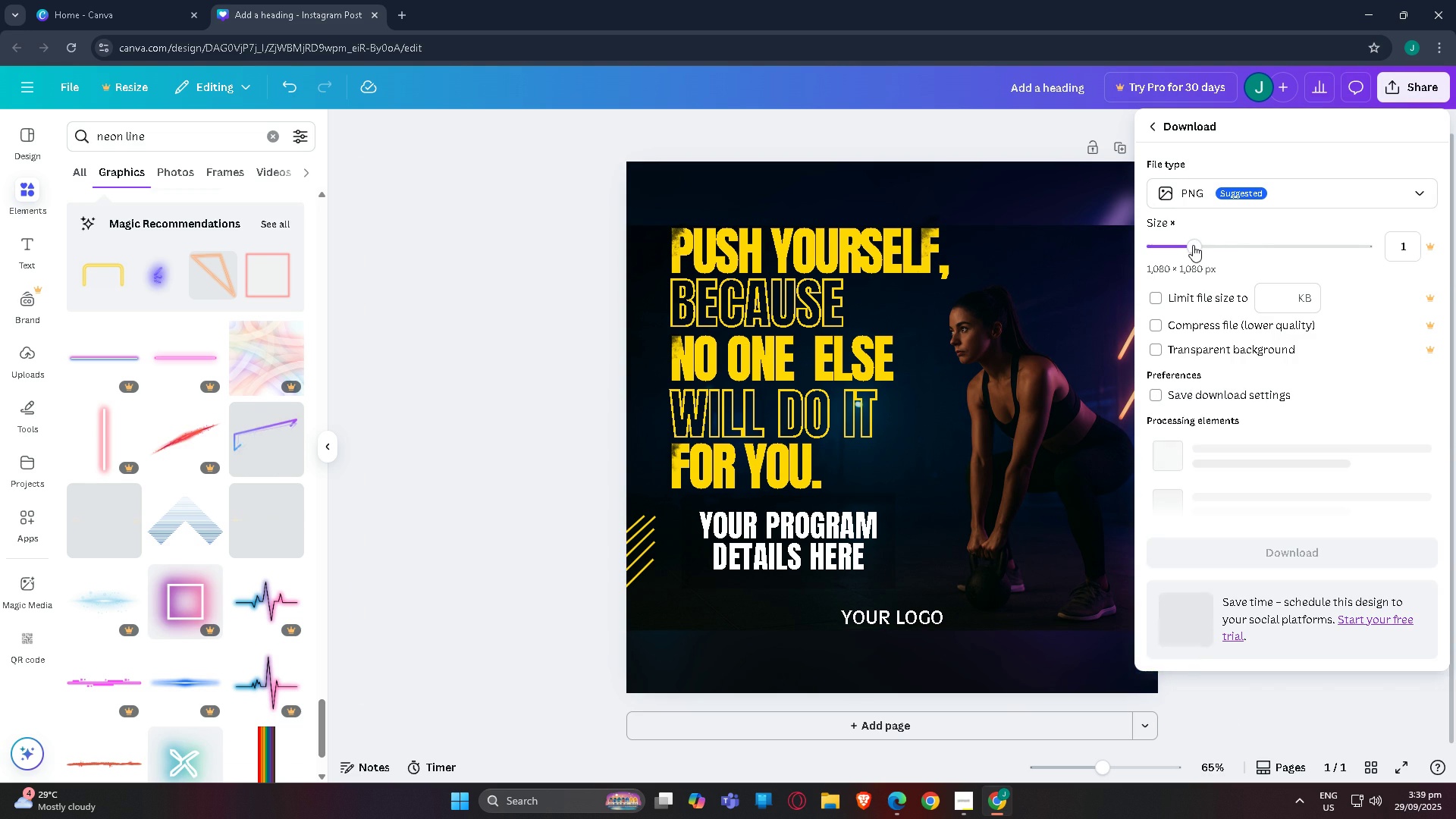 
left_click_drag(start_coordinate=[1193, 245], to_coordinate=[1336, 245])
 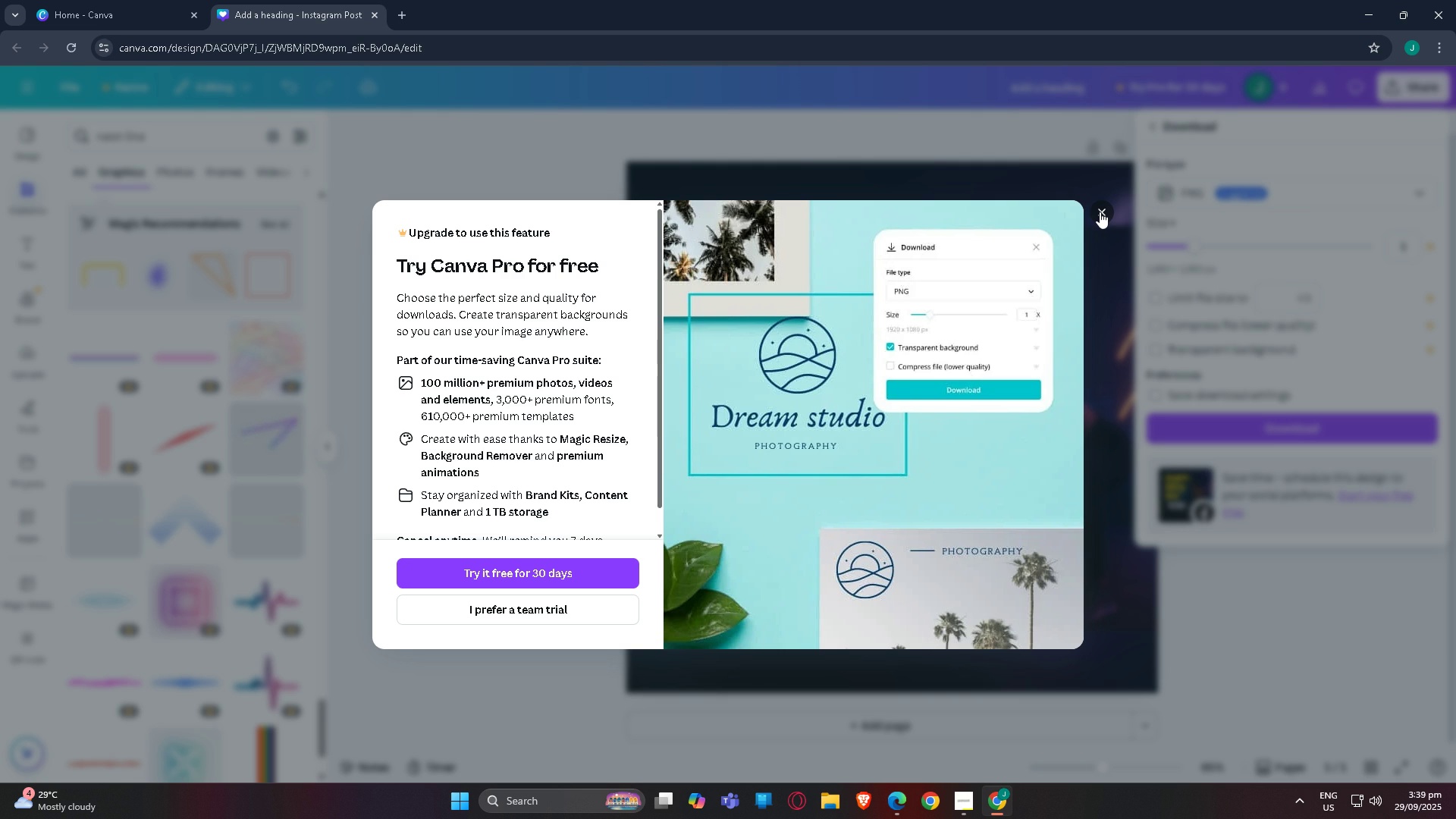 
wait(5.84)
 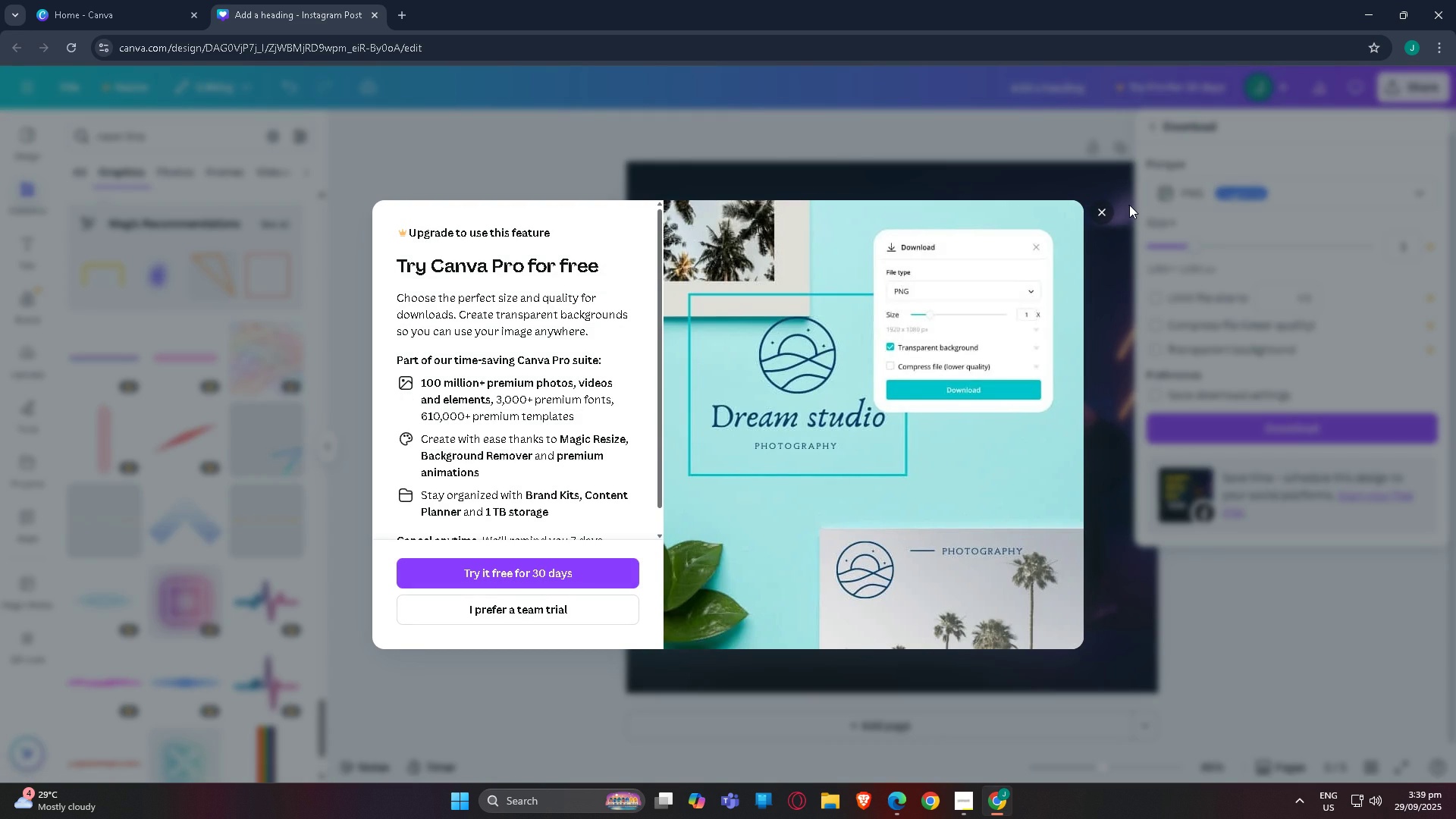 
left_click([1100, 212])
 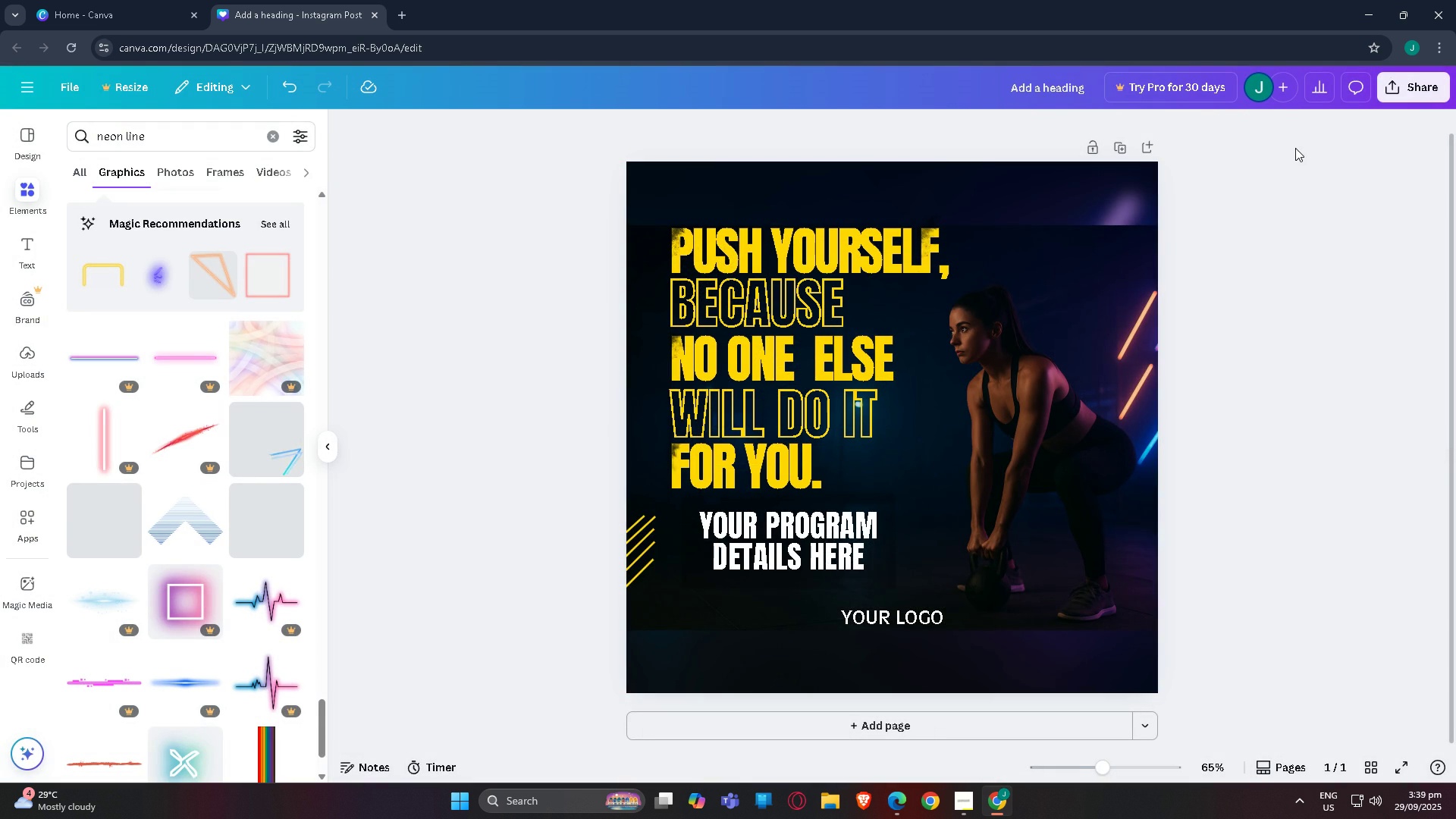 
left_click([1287, 152])
 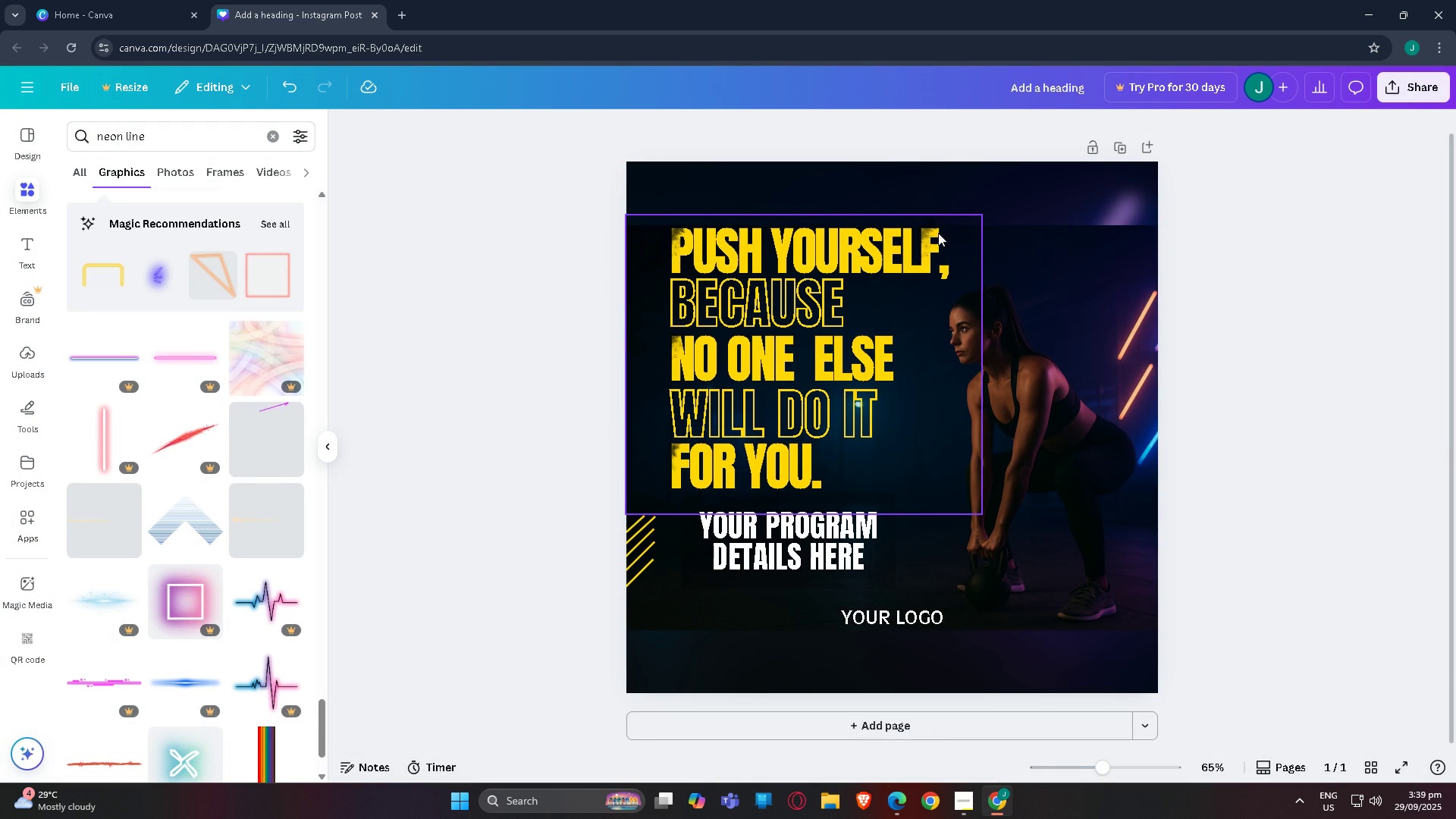 
left_click([933, 231])
 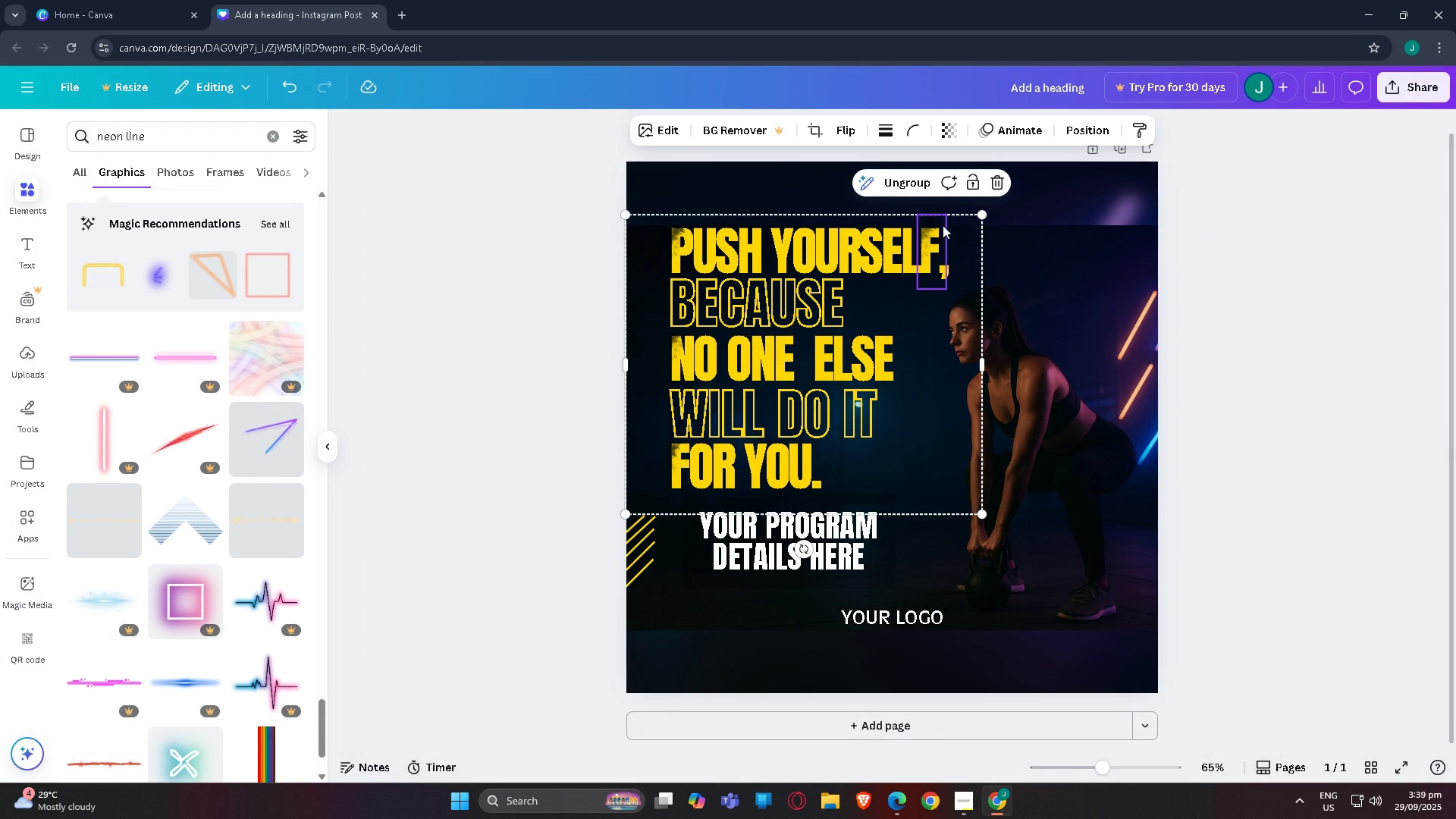 
left_click_drag(start_coordinate=[937, 239], to_coordinate=[943, 243])
 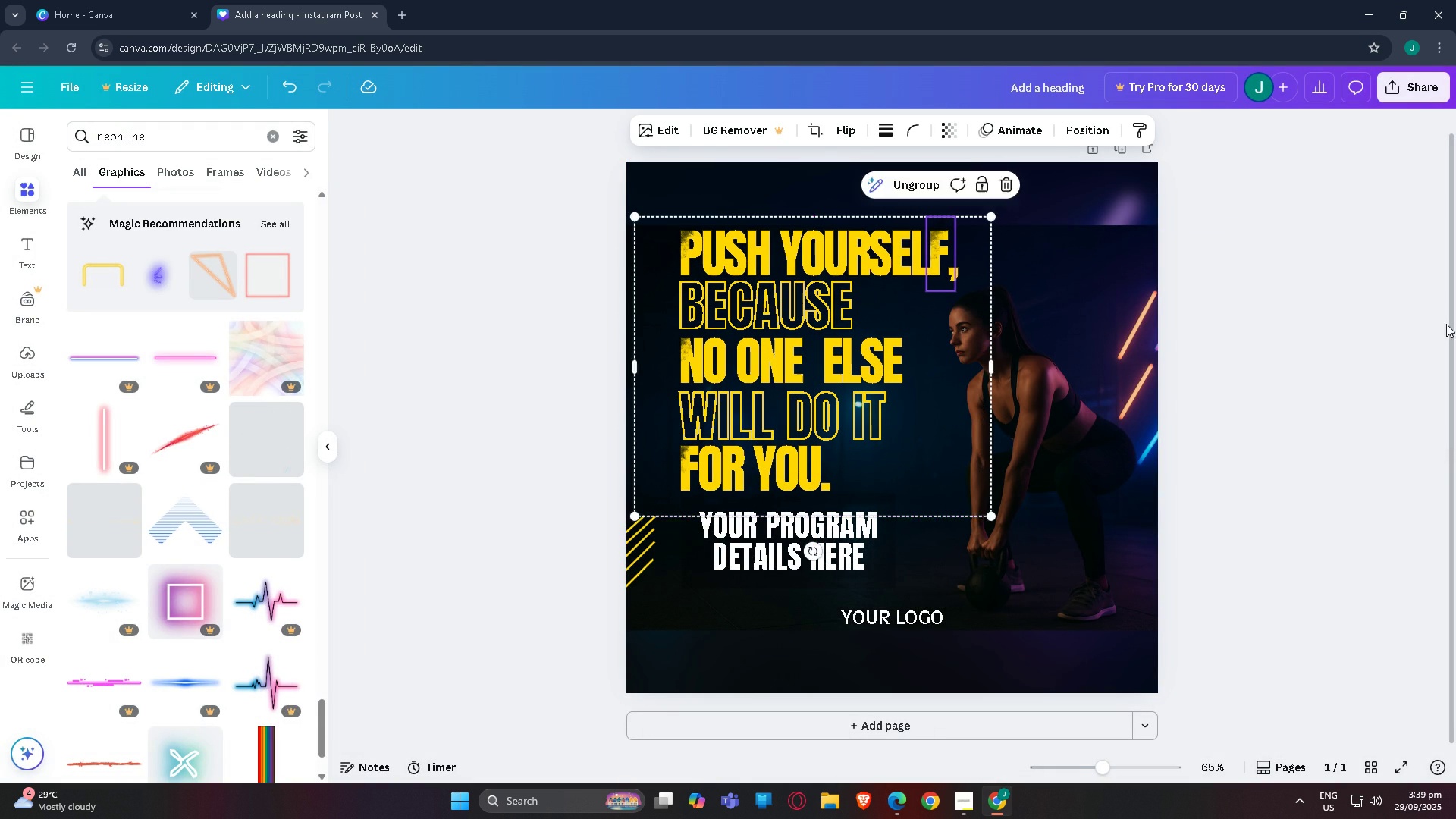 
left_click_drag(start_coordinate=[1446, 324], to_coordinate=[1451, 324])
 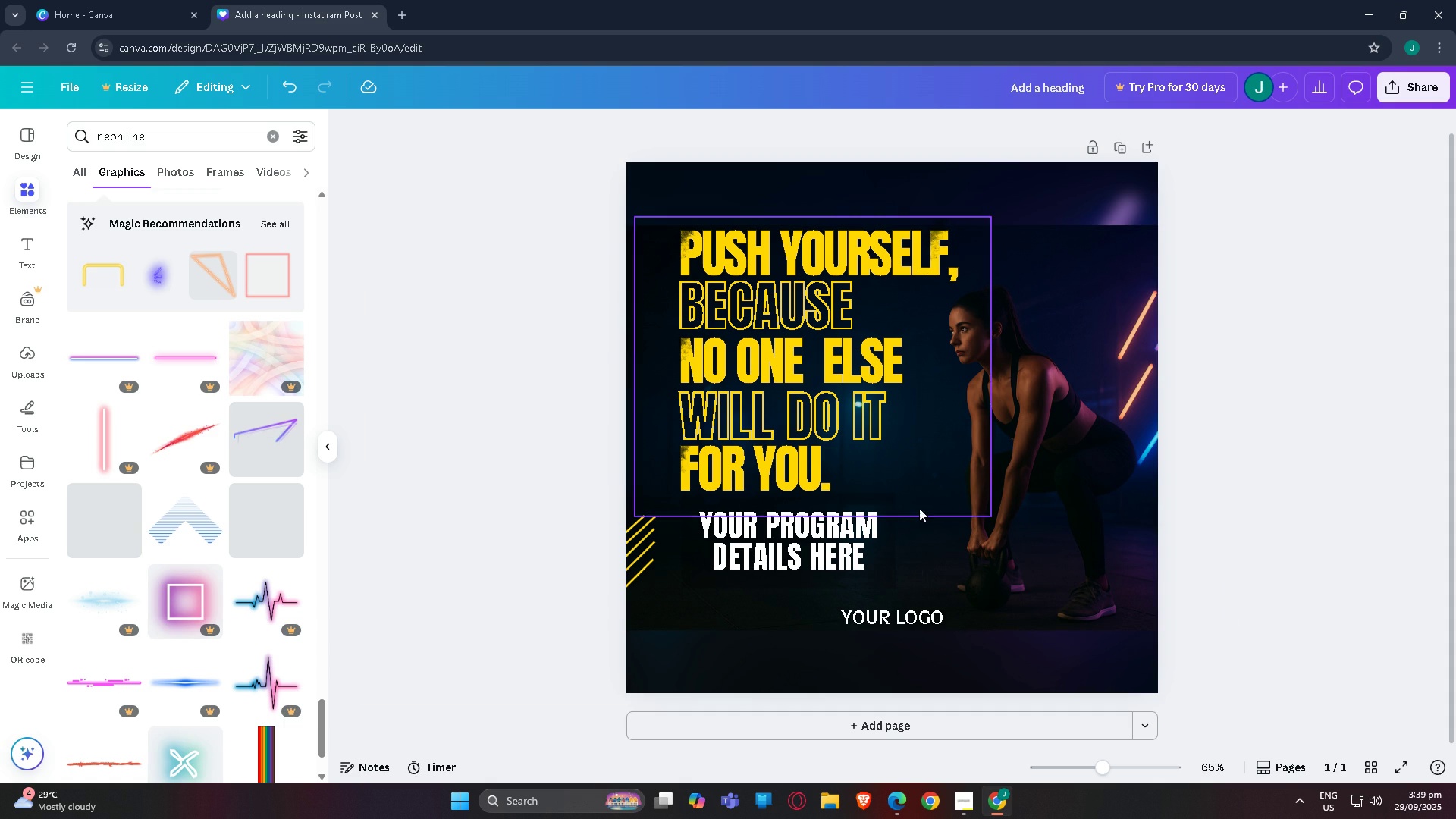 
left_click([890, 626])
 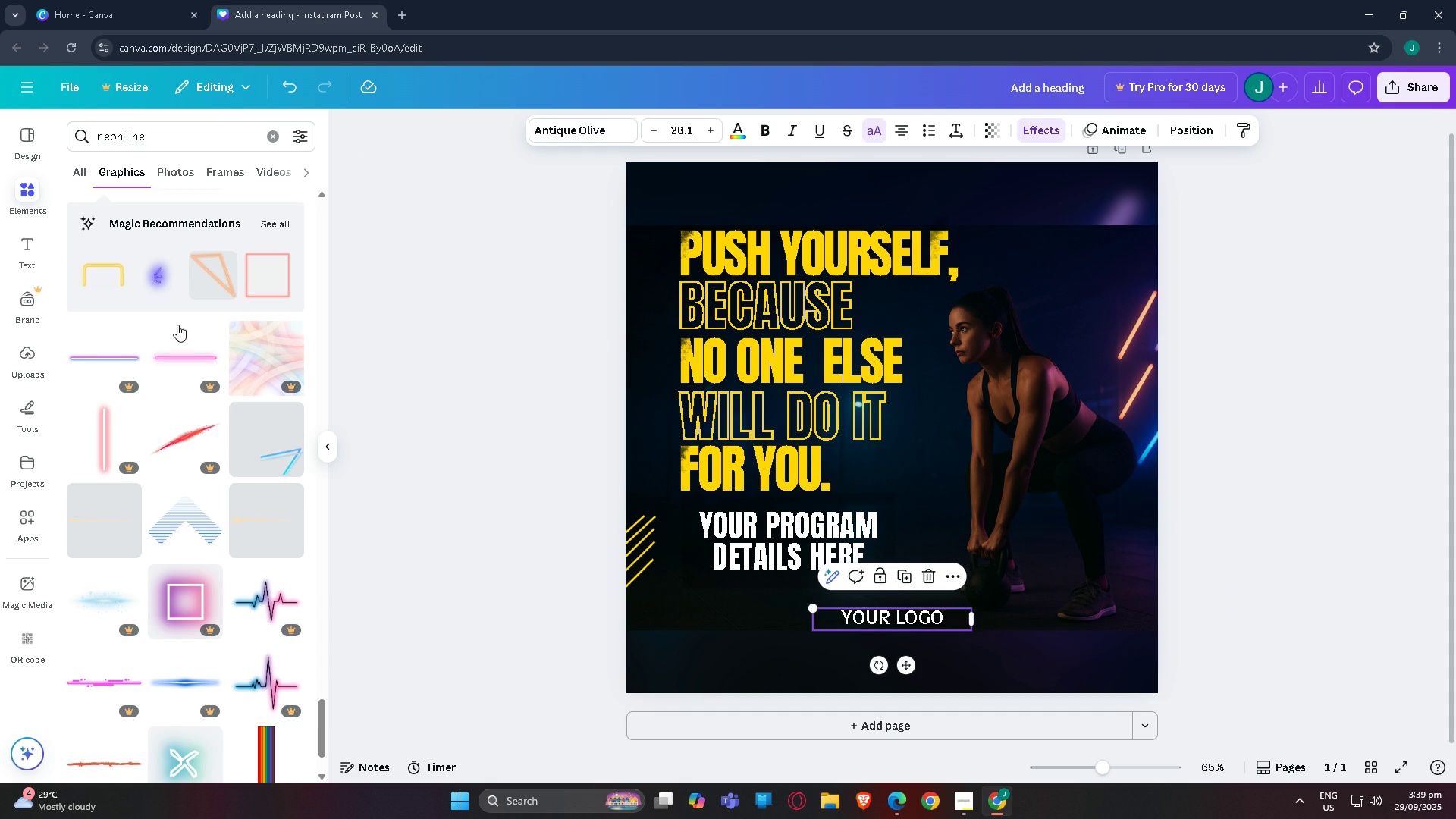 
left_click([397, 165])
 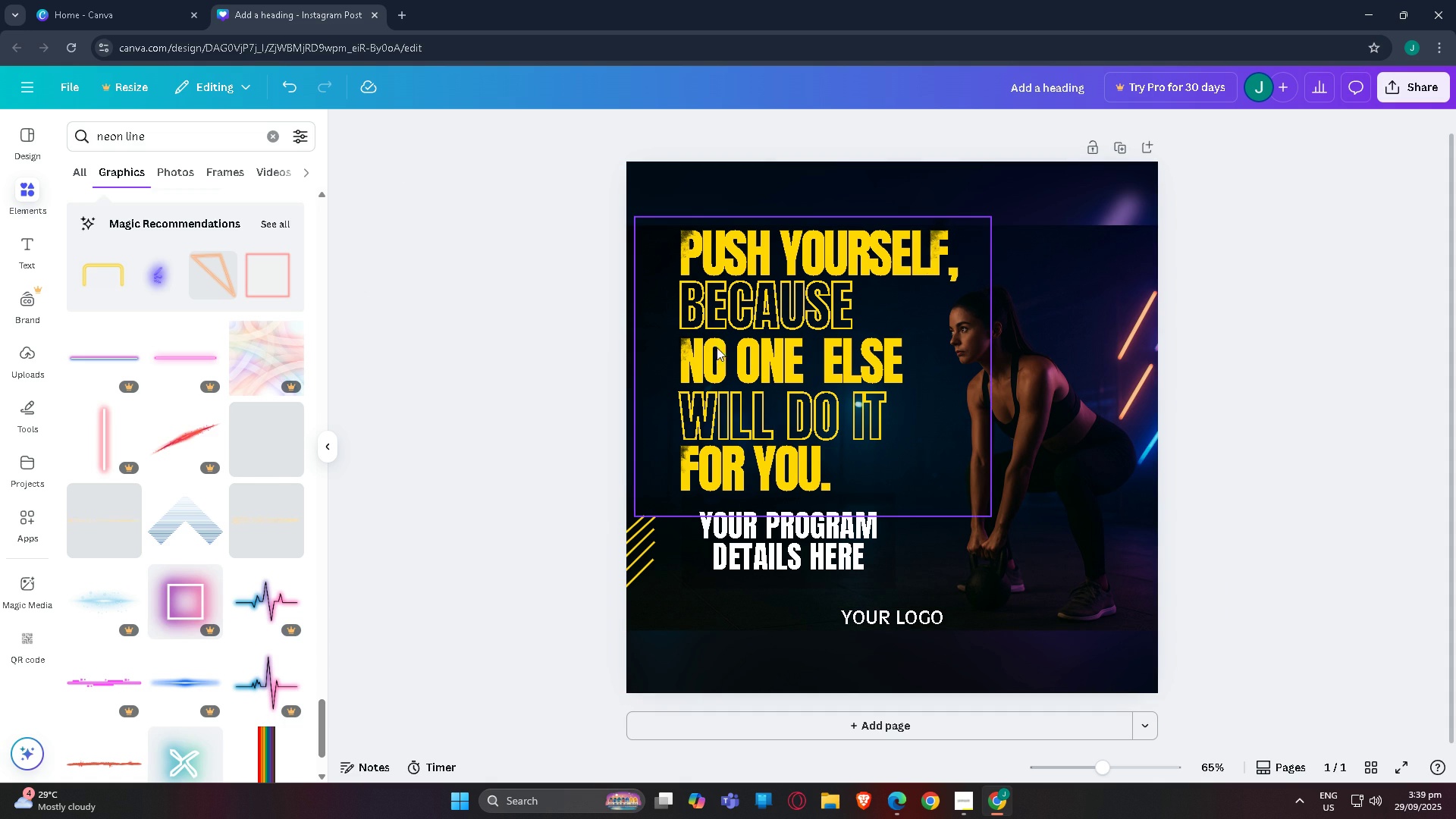 
scroll: coordinate [722, 356], scroll_direction: down, amount: 2.0
 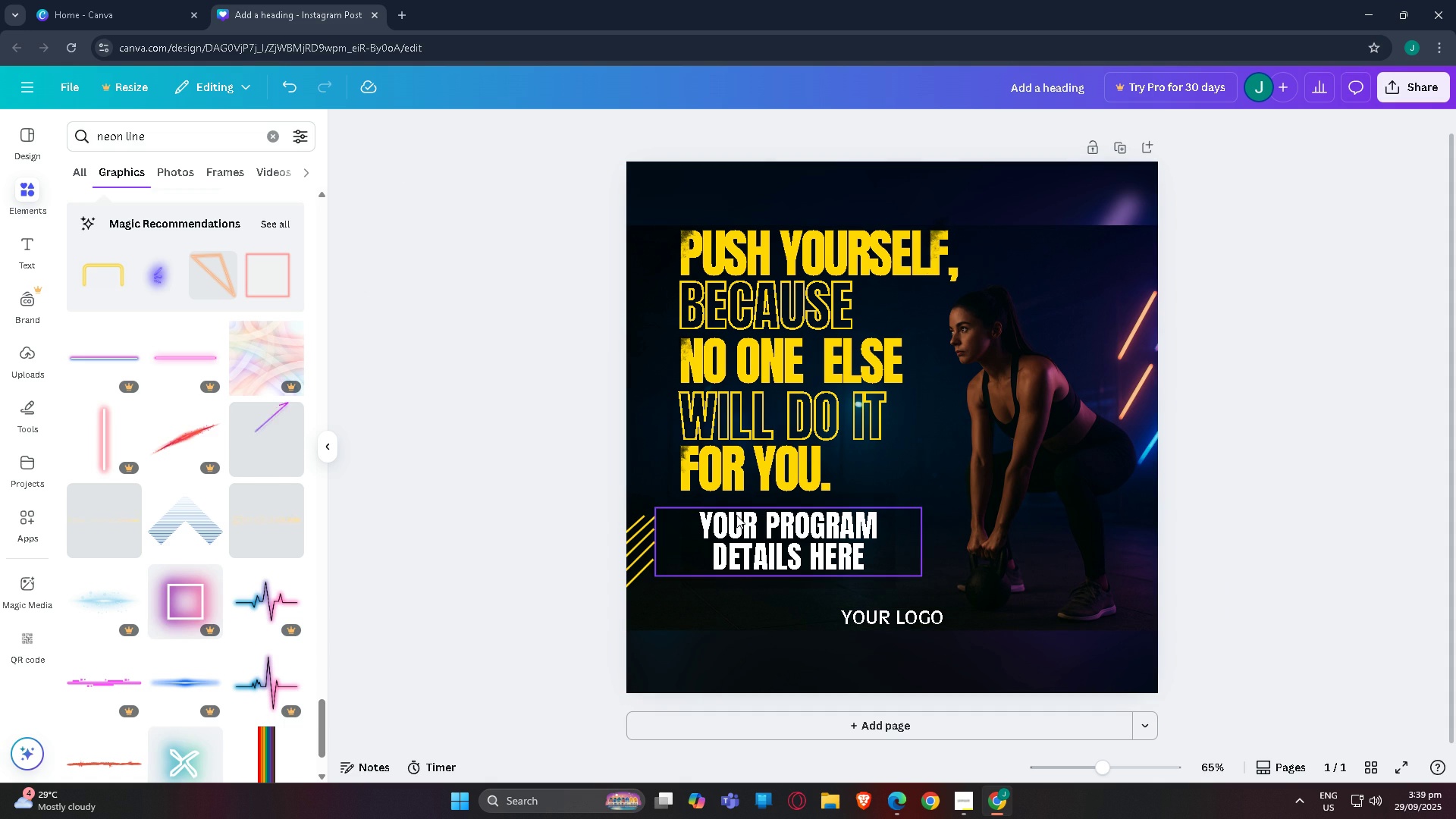 
left_click([736, 515])
 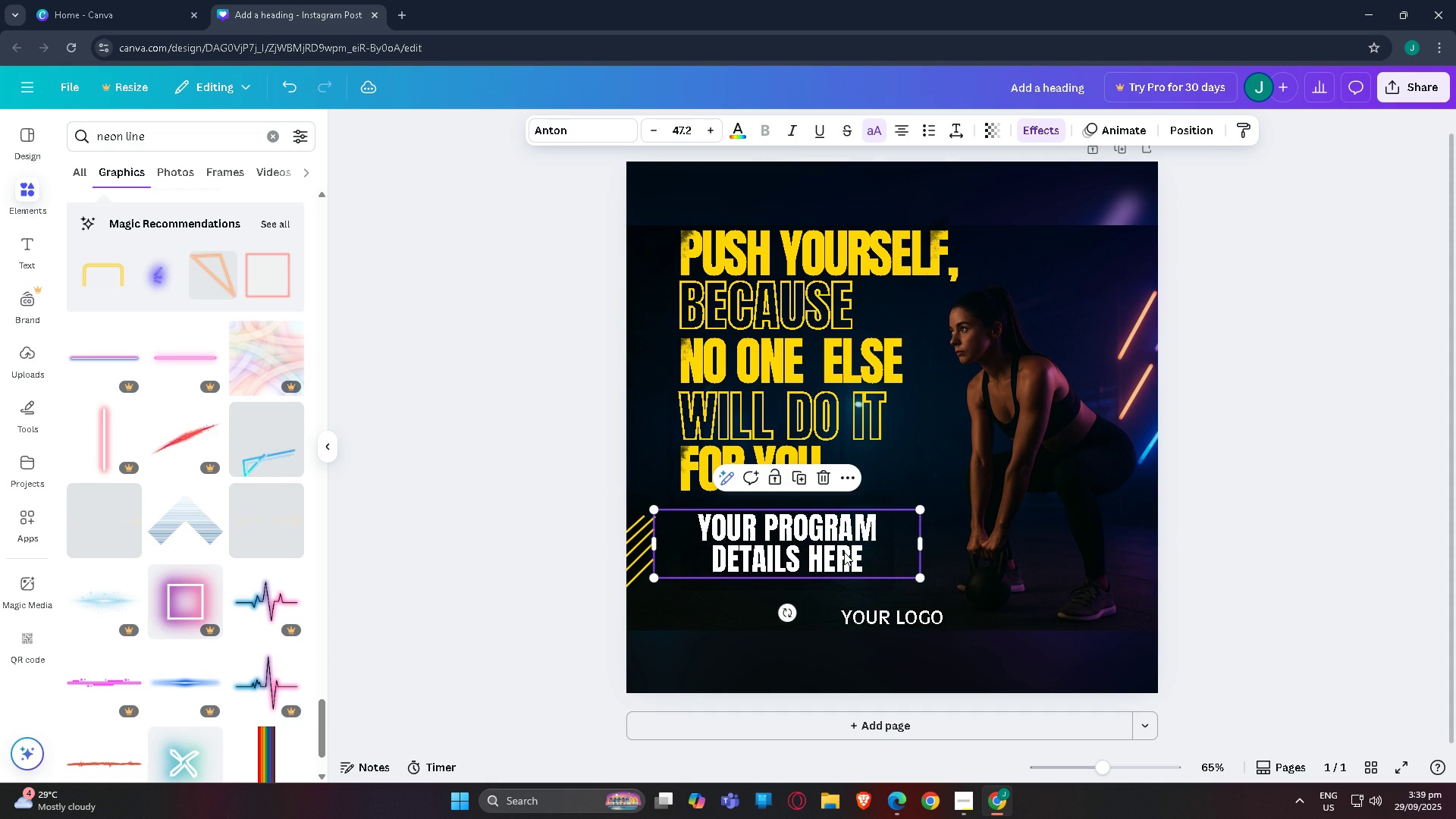 
left_click_drag(start_coordinate=[921, 576], to_coordinate=[940, 585])
 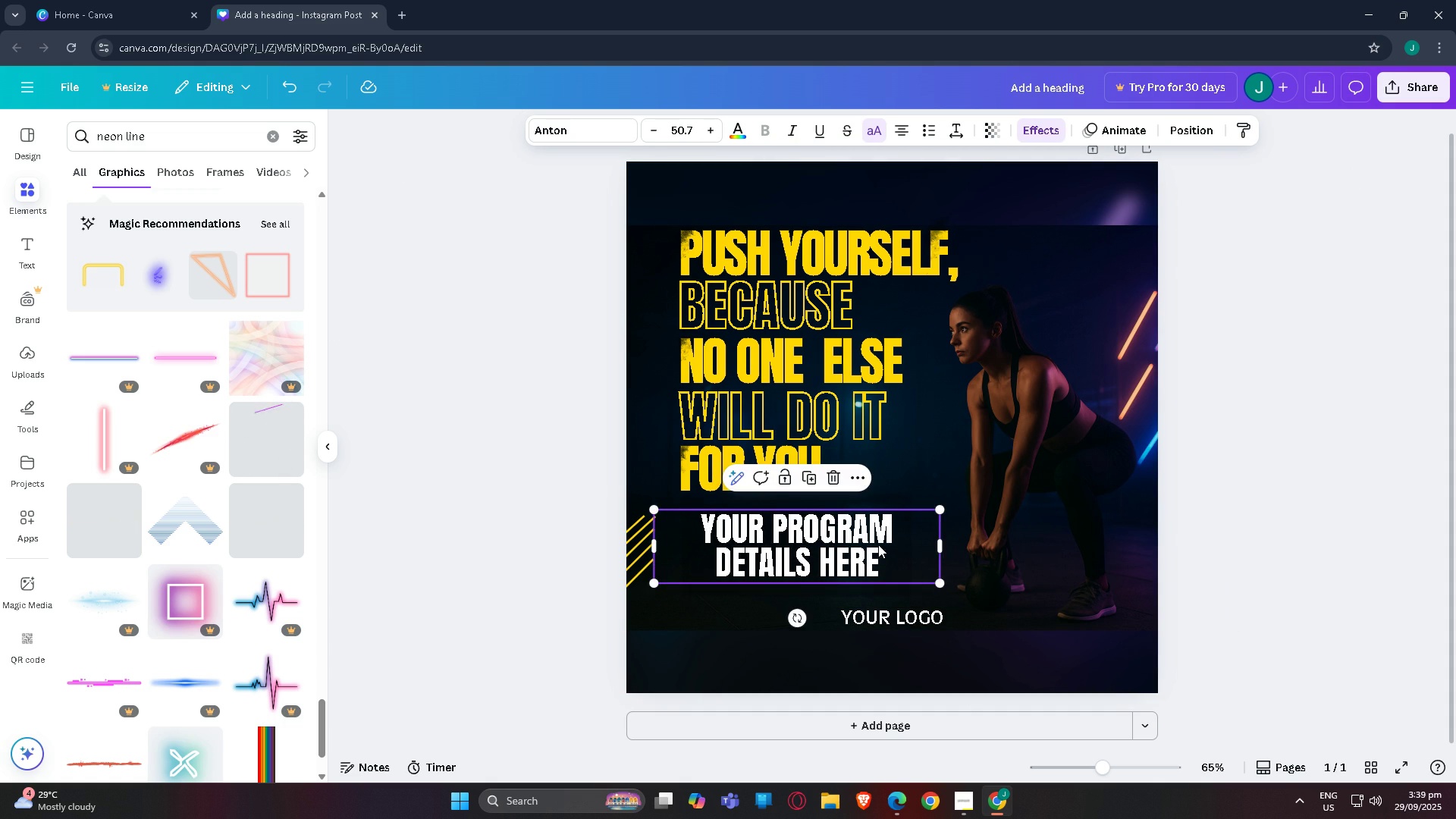 
left_click_drag(start_coordinate=[878, 544], to_coordinate=[864, 548])
 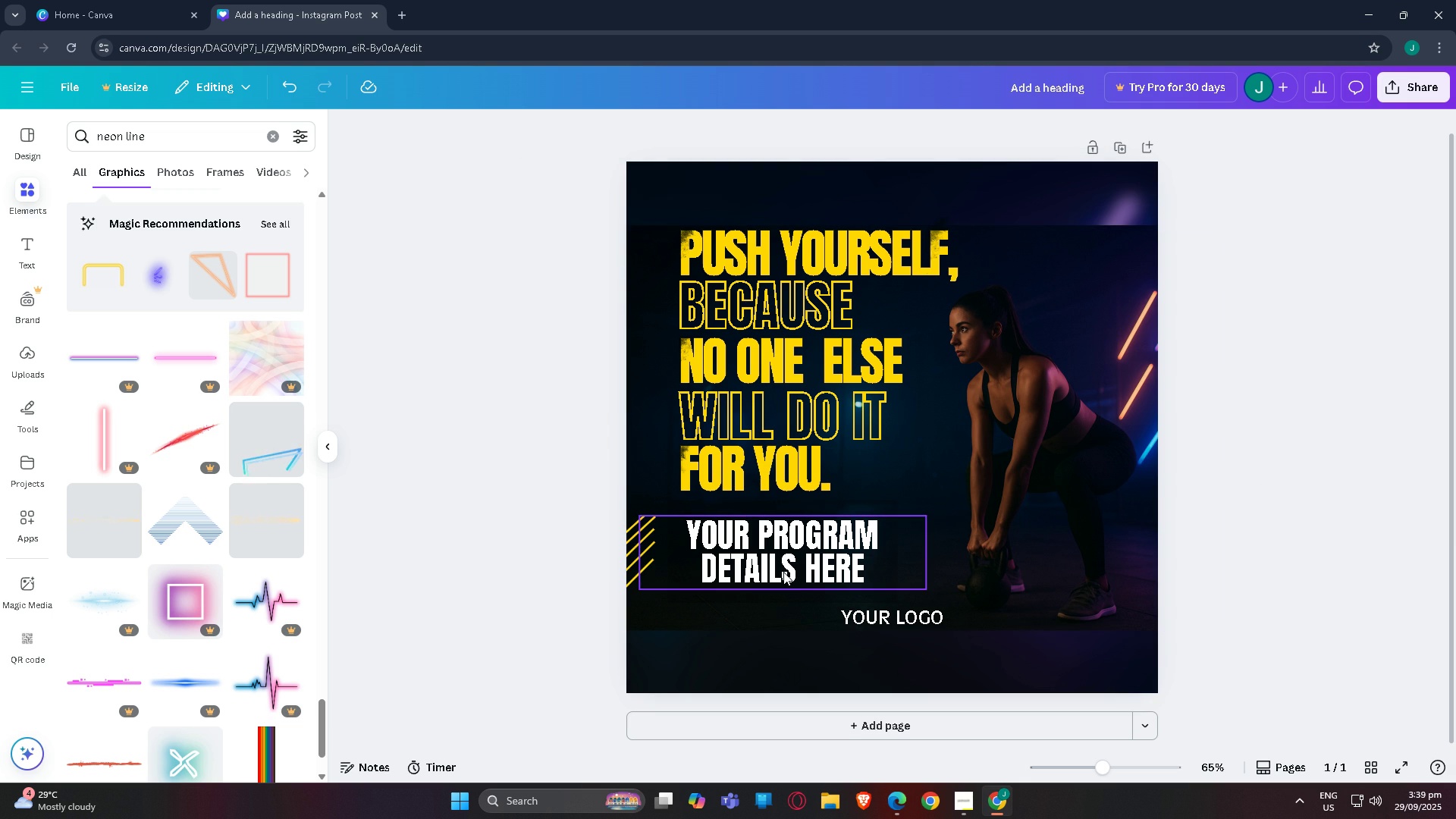 
double_click([1455, 423])
 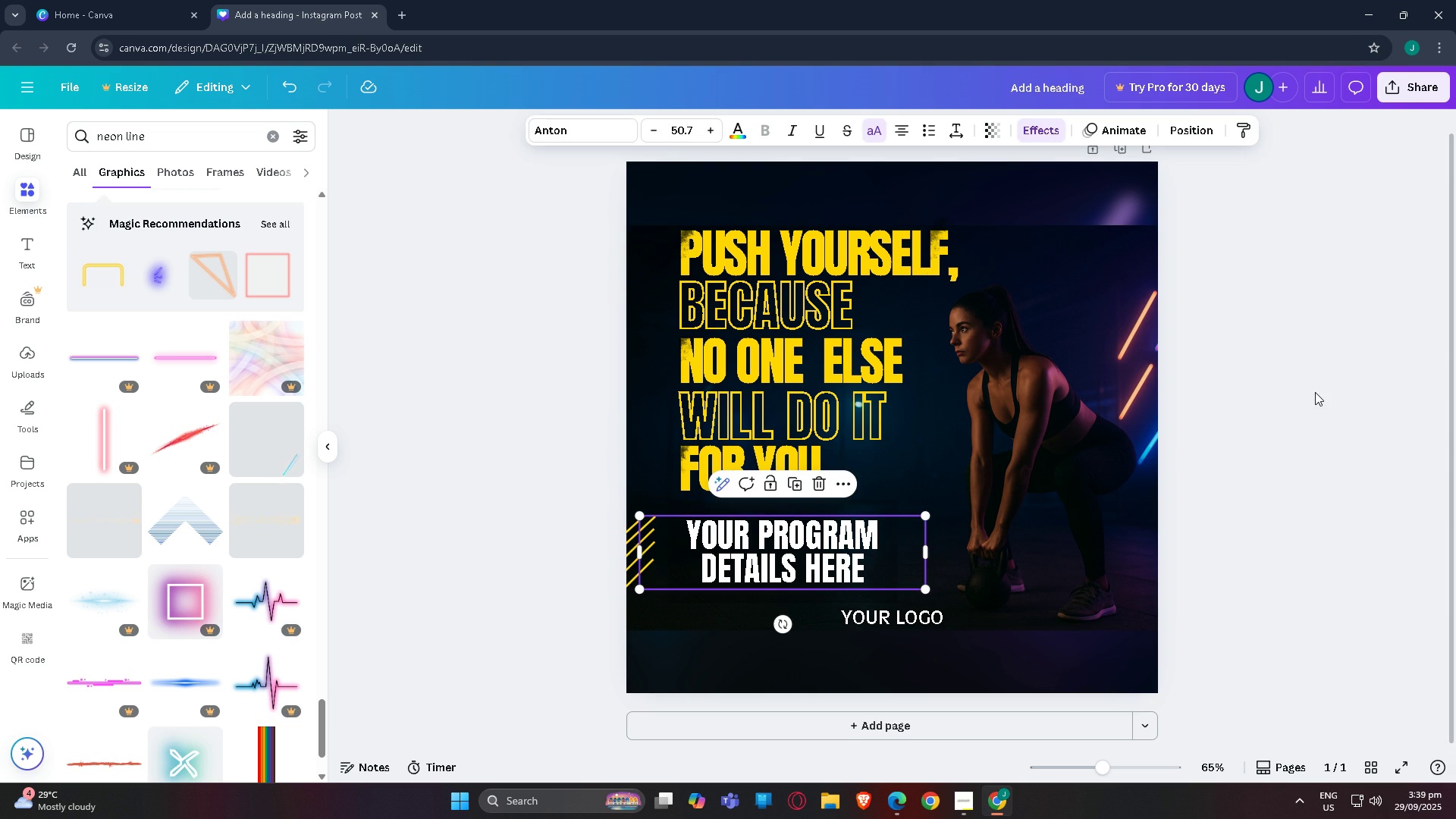 
left_click([1315, 392])
 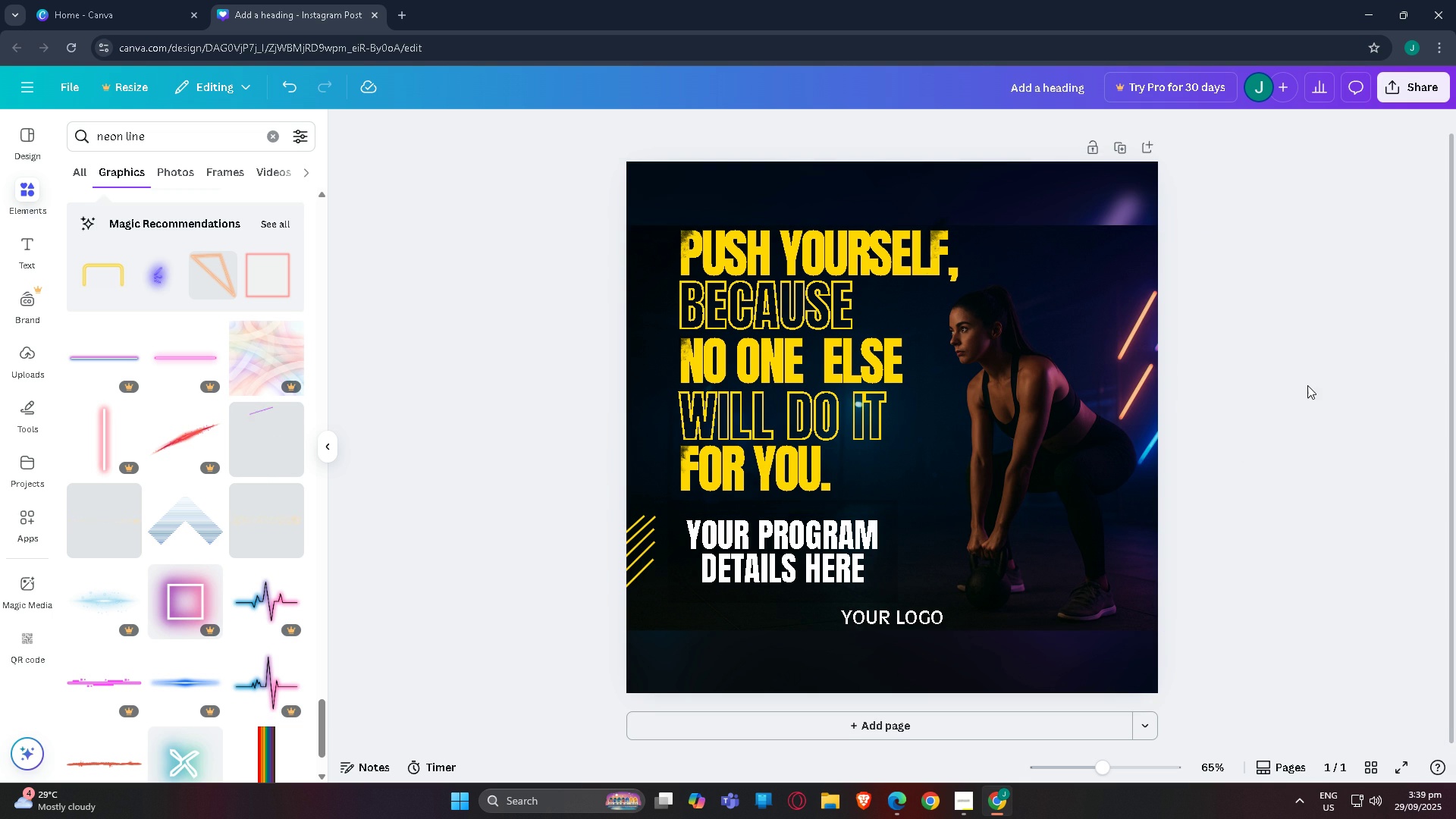 
scroll: coordinate [1304, 379], scroll_direction: up, amount: 1.0
 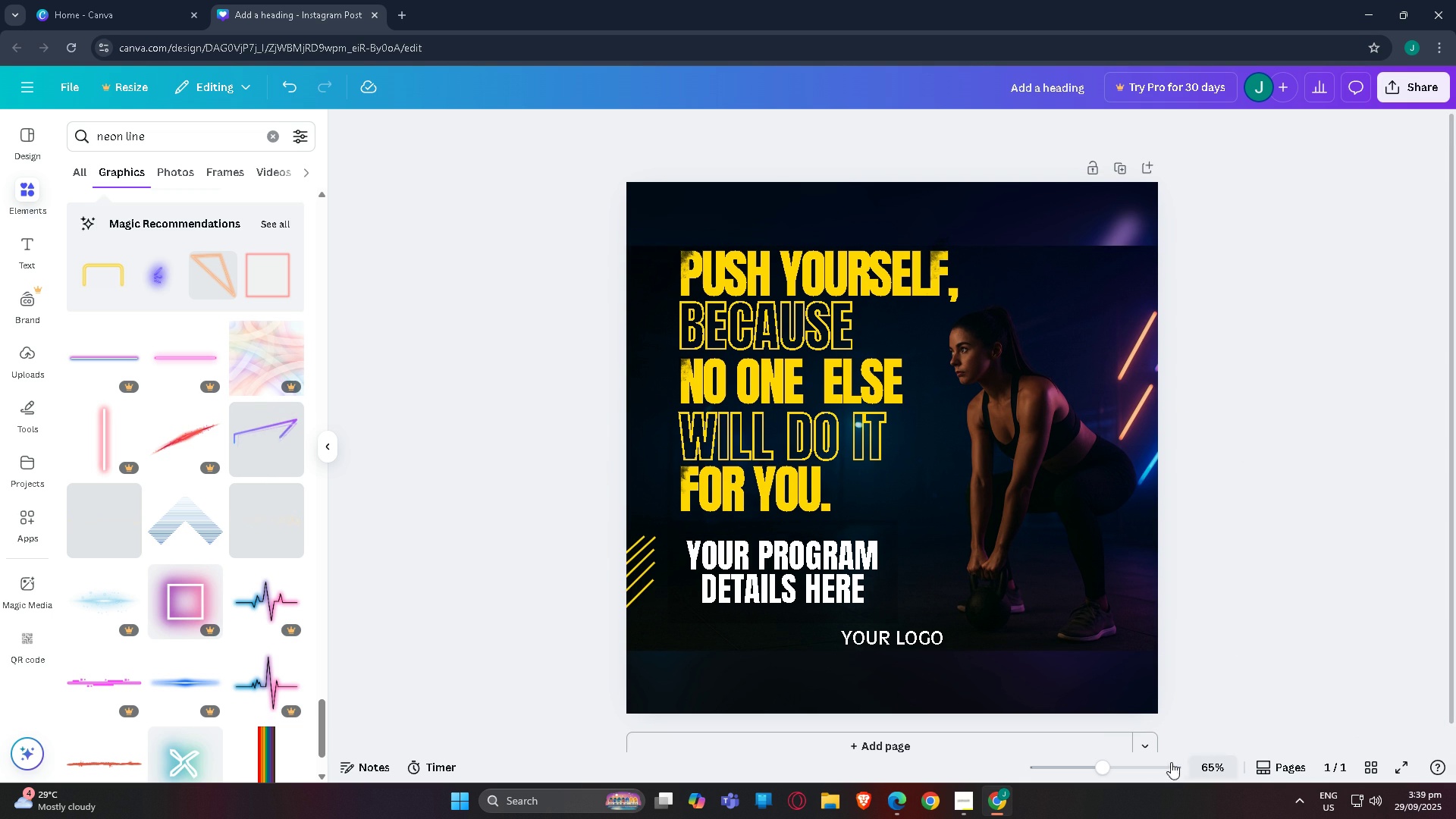 
left_click([1156, 770])
 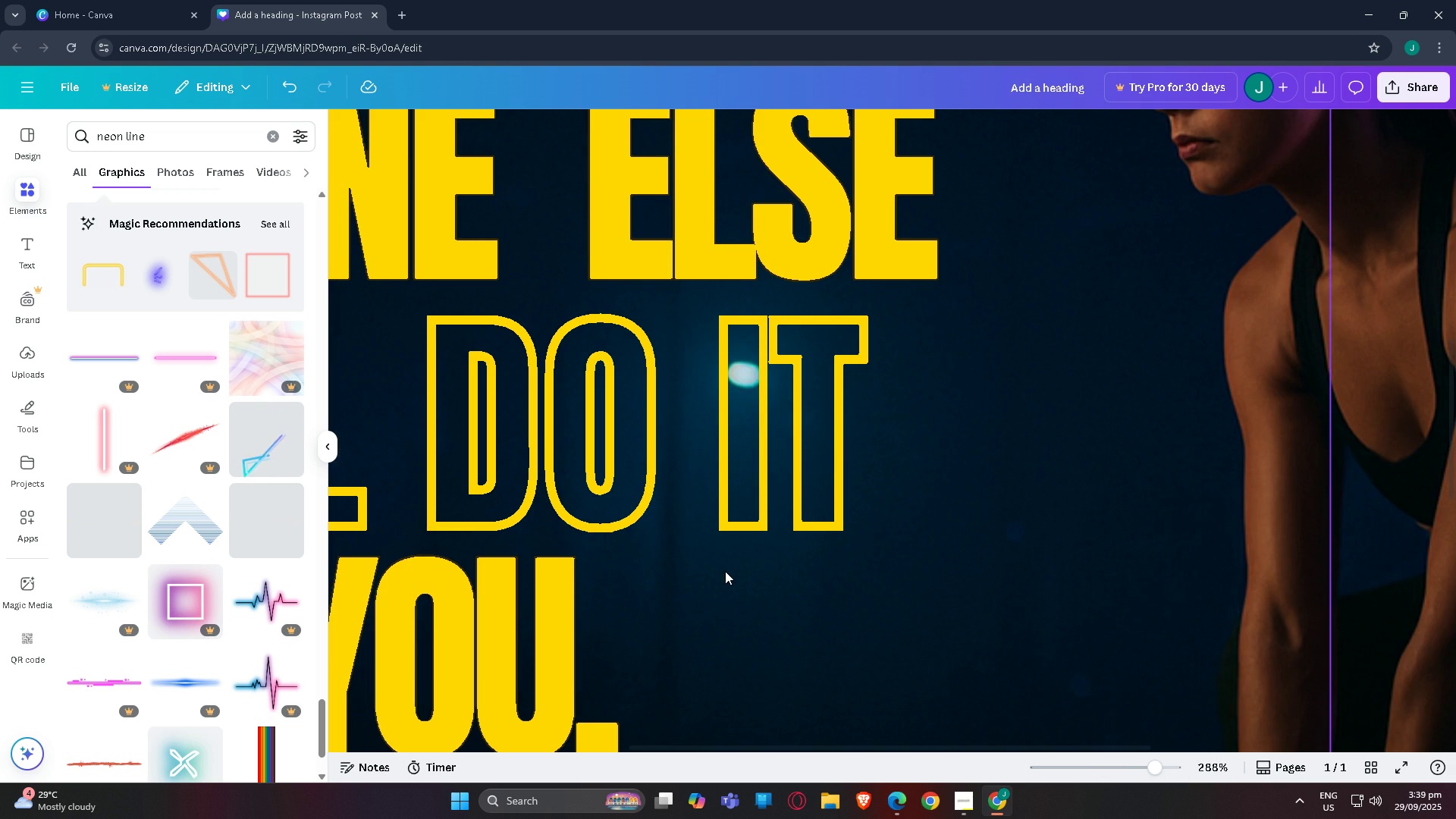 
scroll: coordinate [742, 563], scroll_direction: up, amount: 5.0
 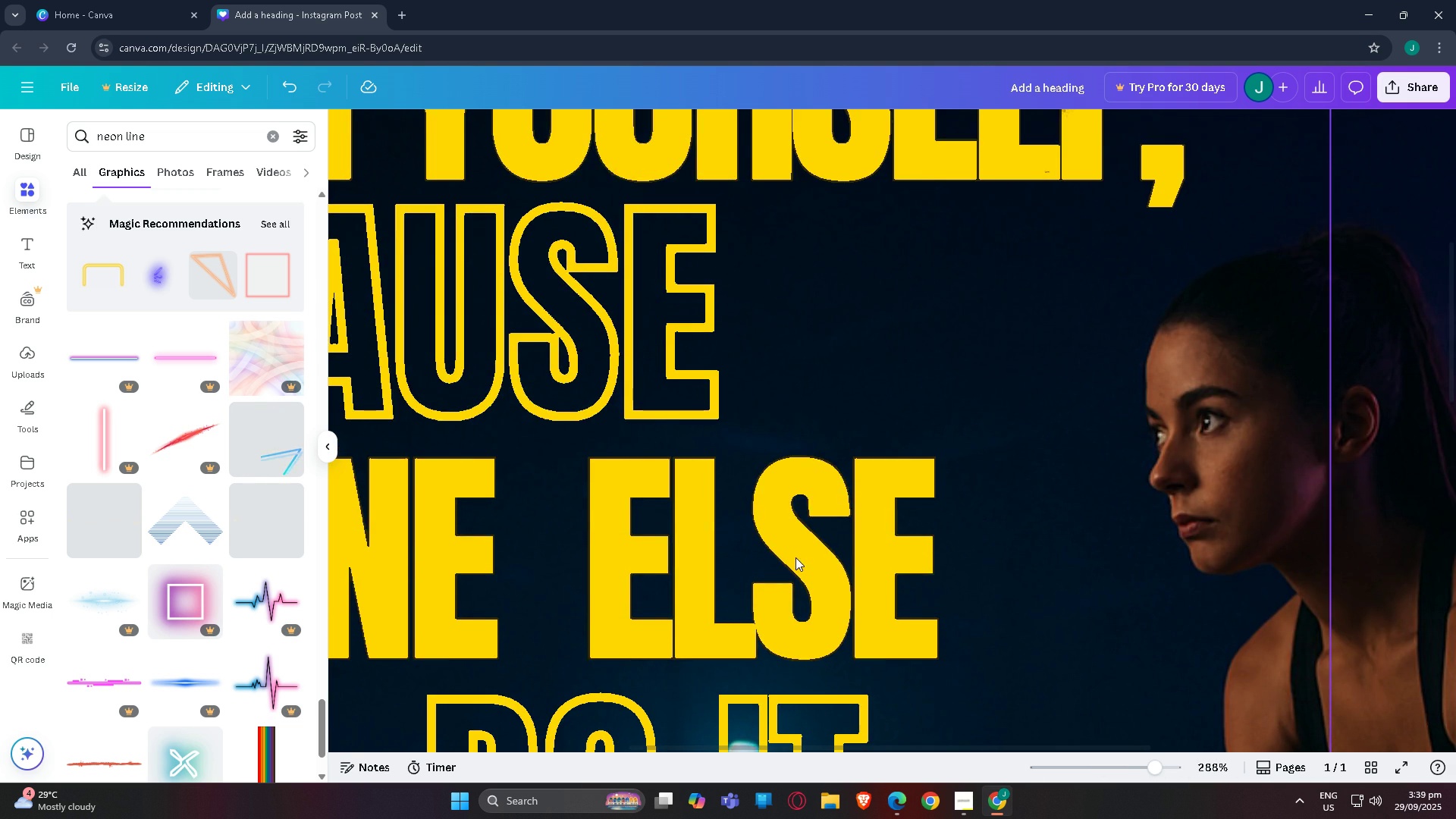 
left_click([795, 557])
 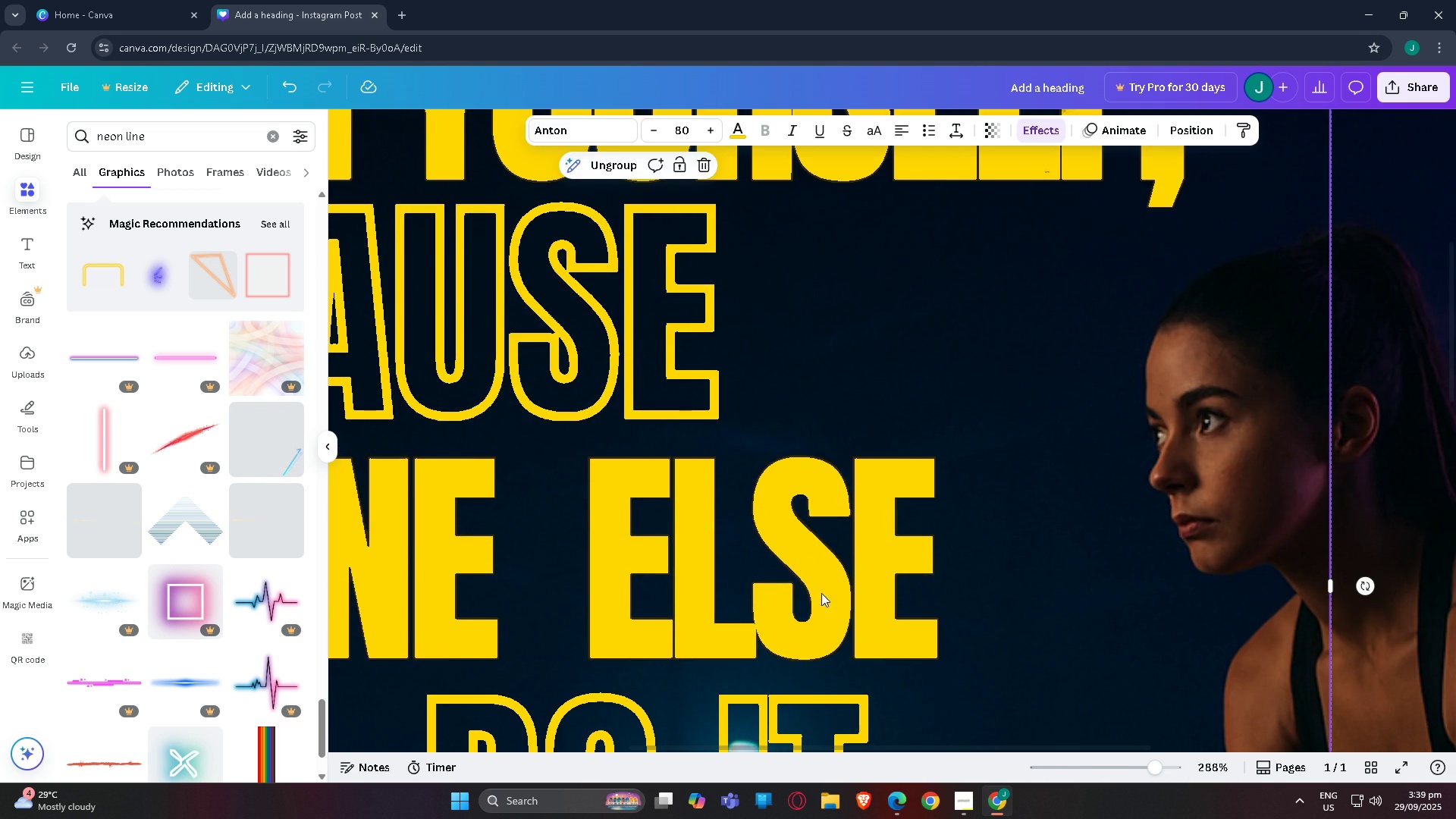 
scroll: coordinate [789, 607], scroll_direction: up, amount: 5.0
 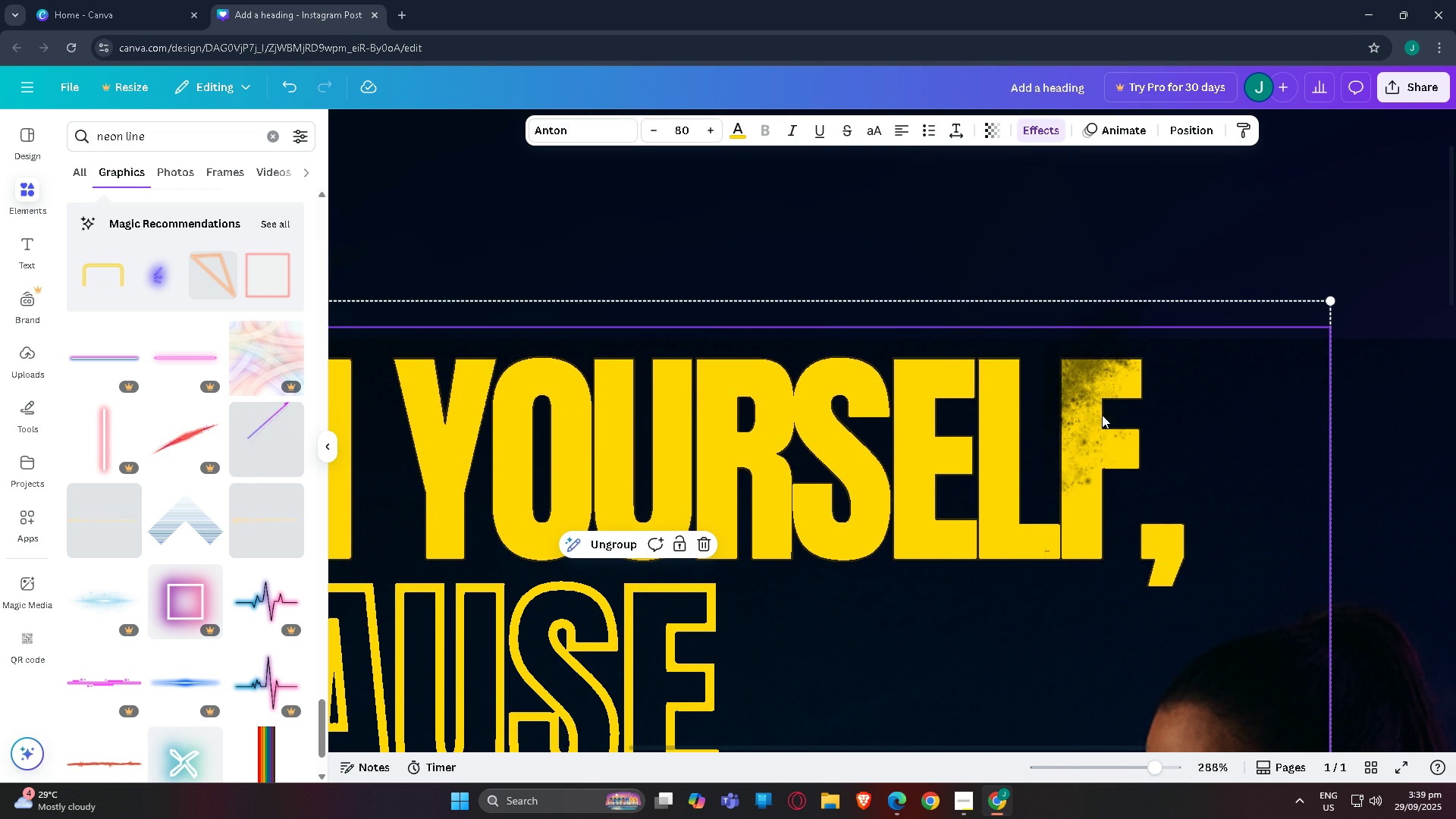 
left_click([1059, 380])
 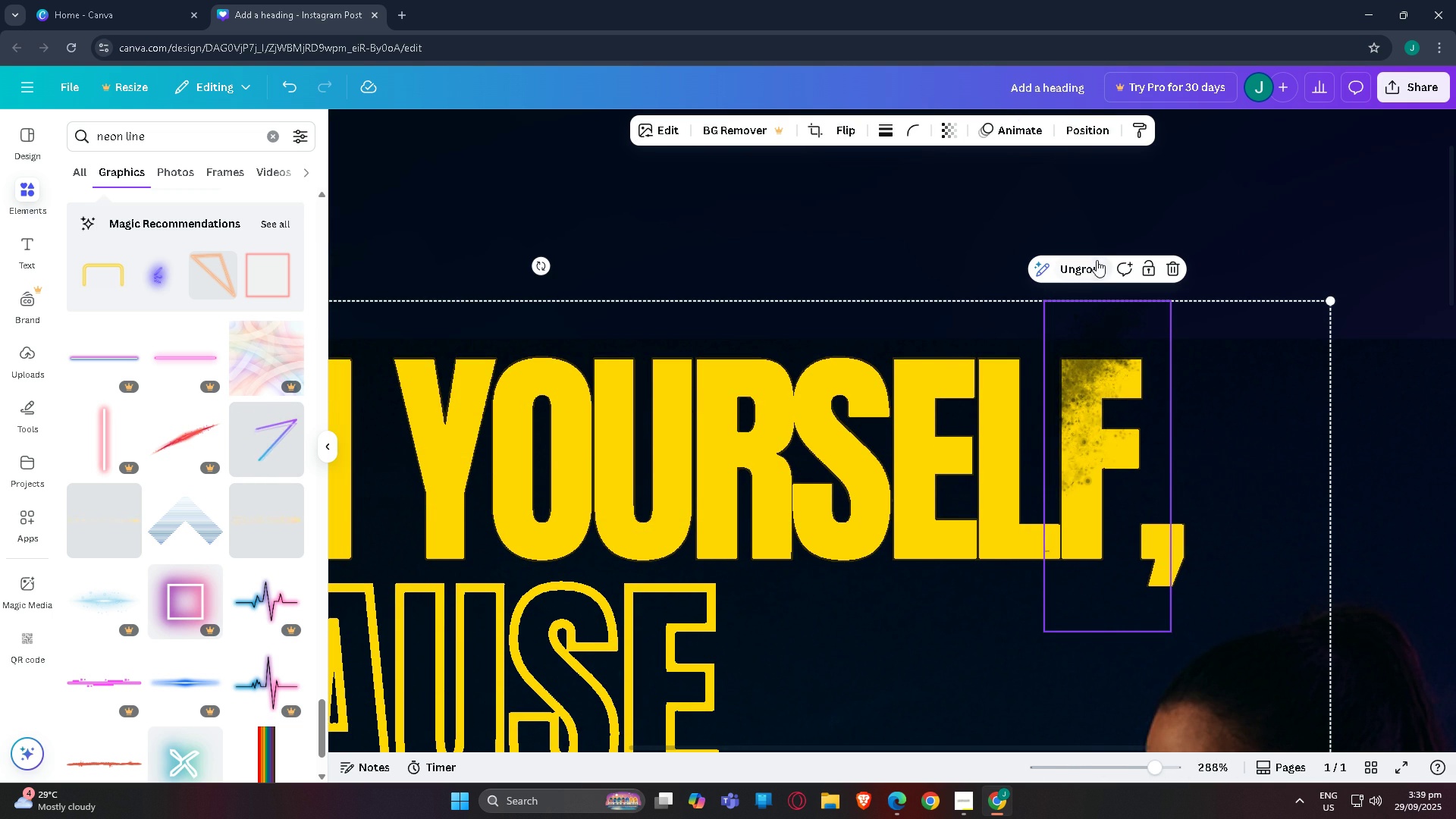 
left_click([1085, 262])
 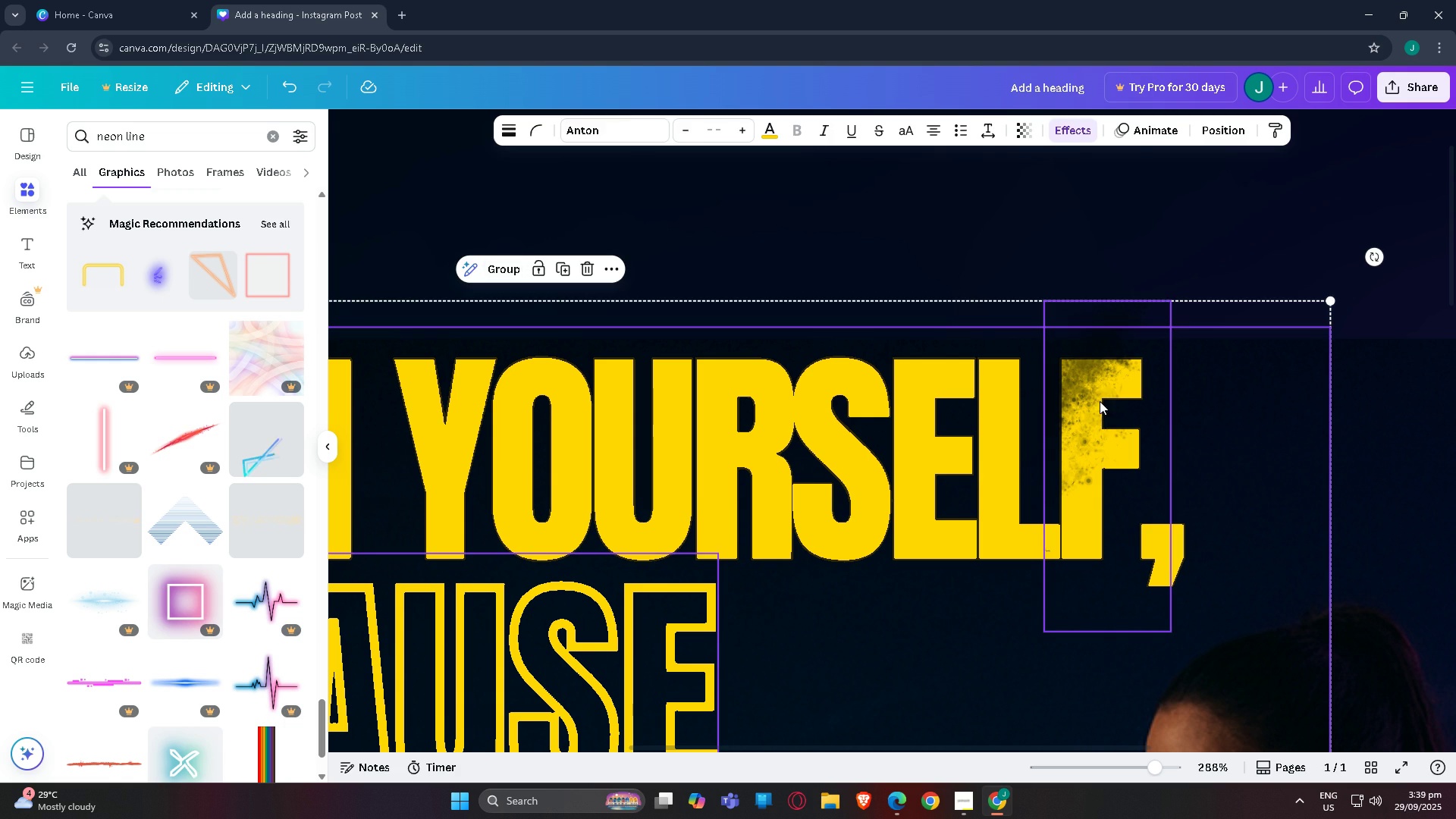 
left_click([1100, 401])
 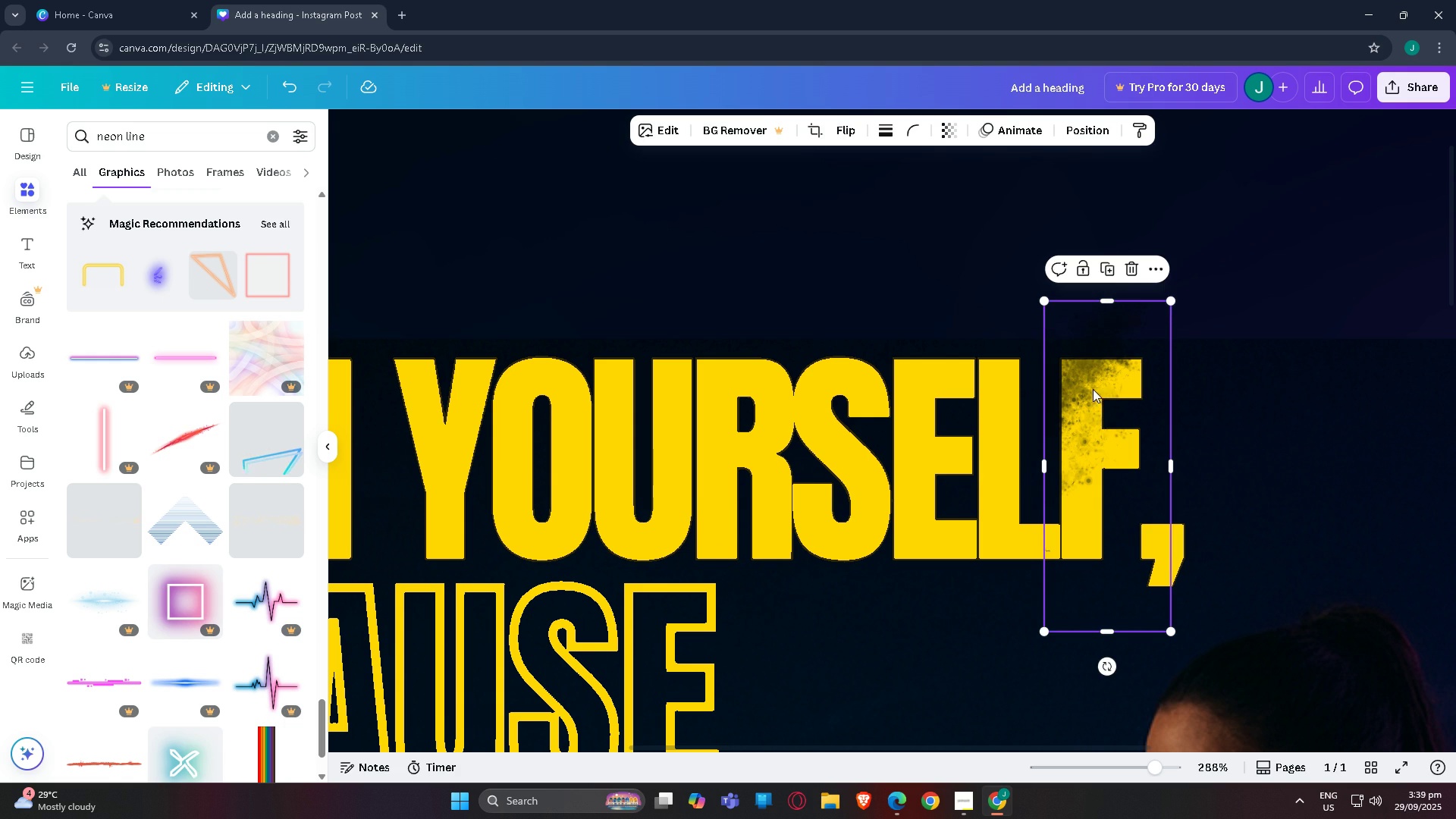 
left_click_drag(start_coordinate=[1087, 387], to_coordinate=[1091, 438])
 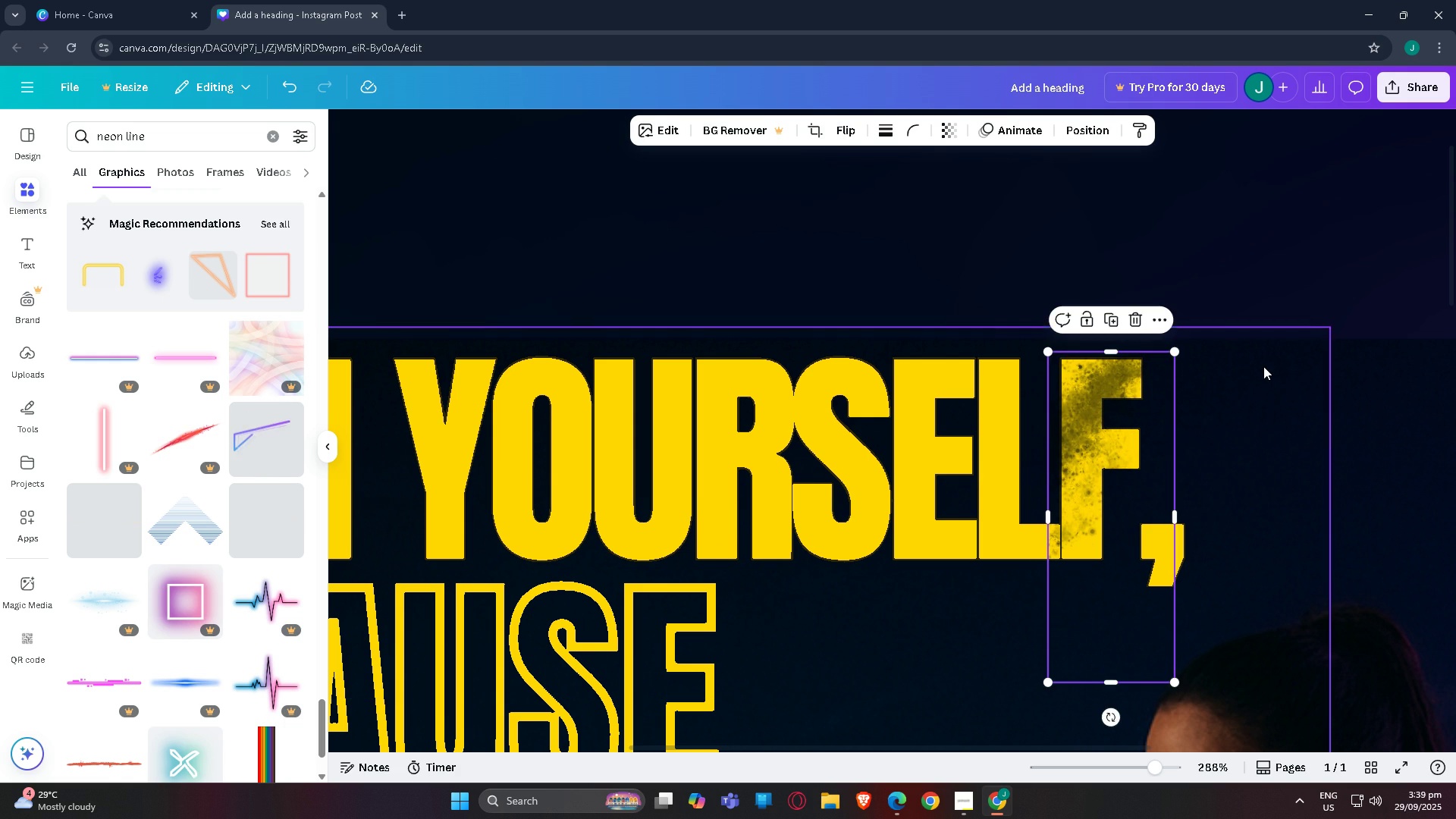 
left_click([1263, 366])
 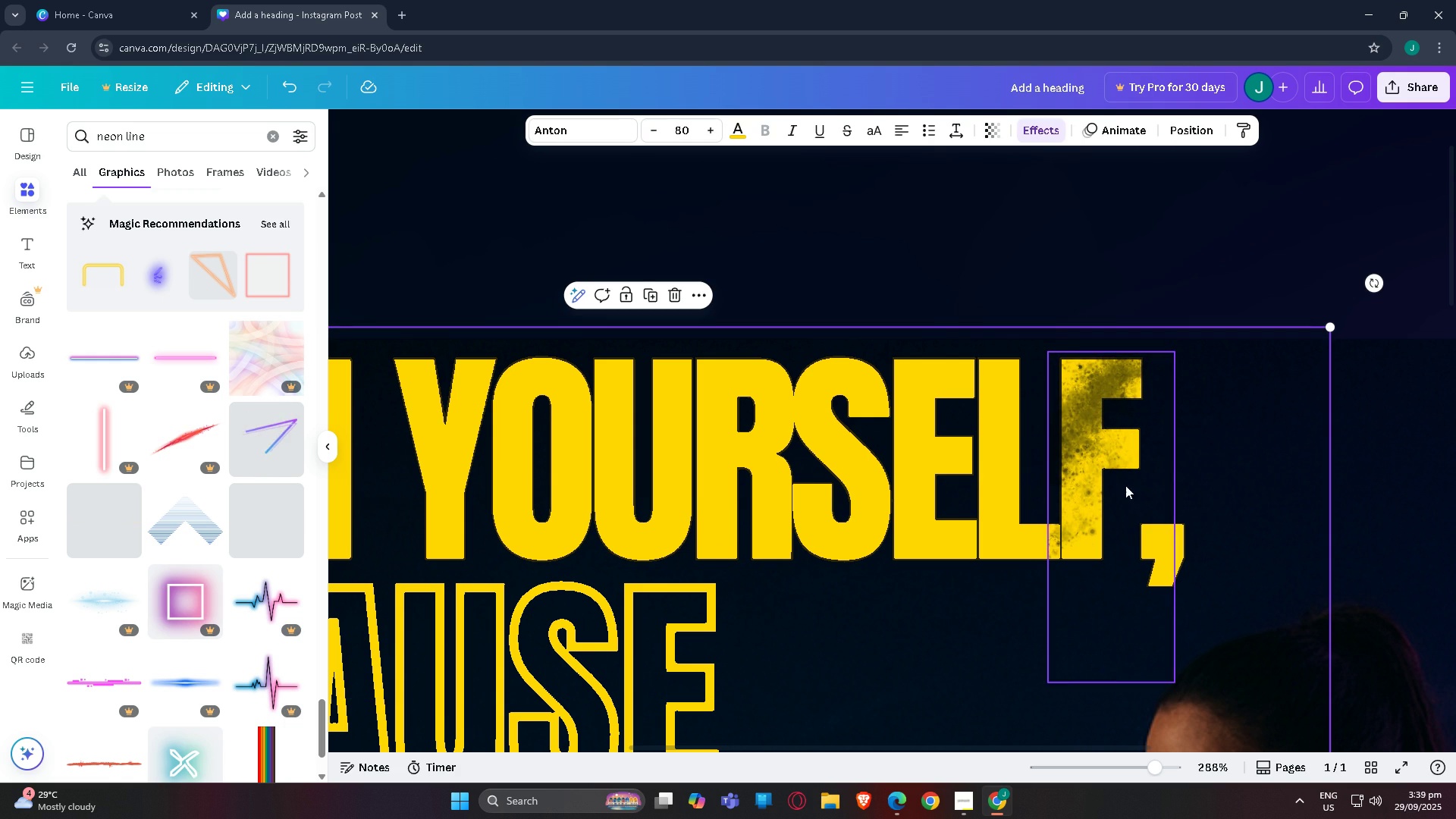 
left_click_drag(start_coordinate=[1122, 488], to_coordinate=[1134, 486])
 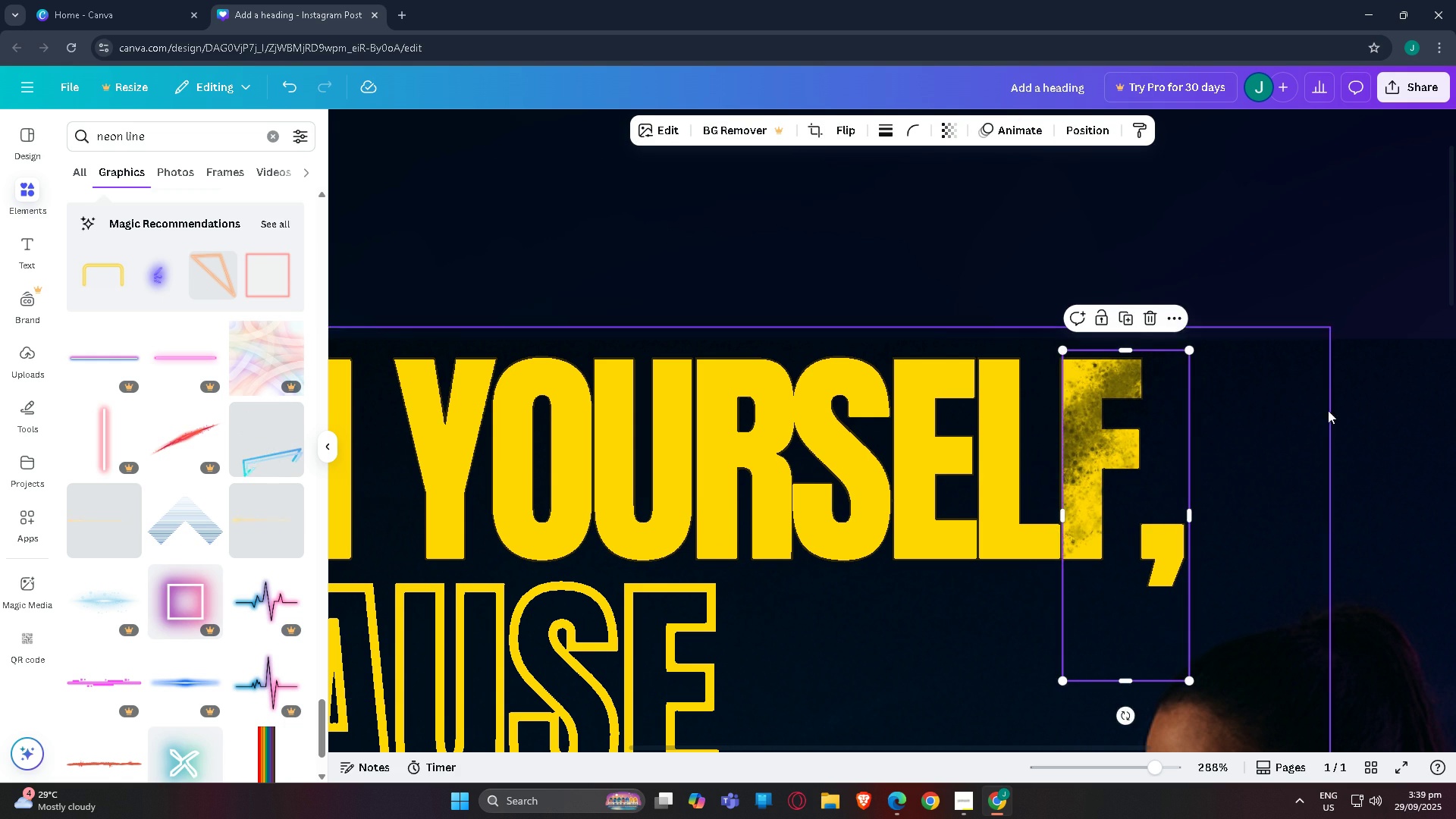 
left_click_drag(start_coordinate=[1332, 409], to_coordinate=[1336, 407])
 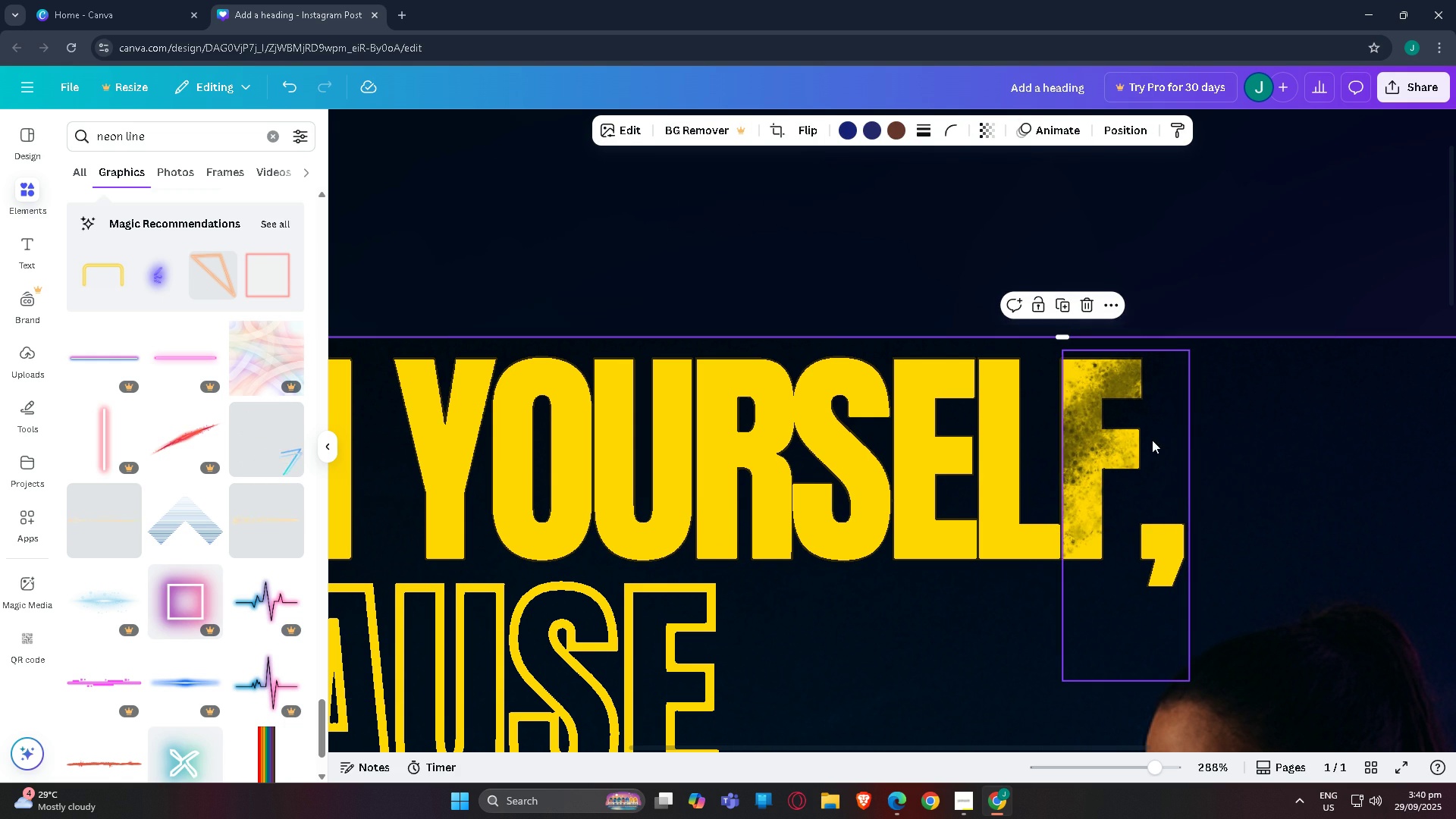 
left_click_drag(start_coordinate=[1149, 441], to_coordinate=[1144, 440])
 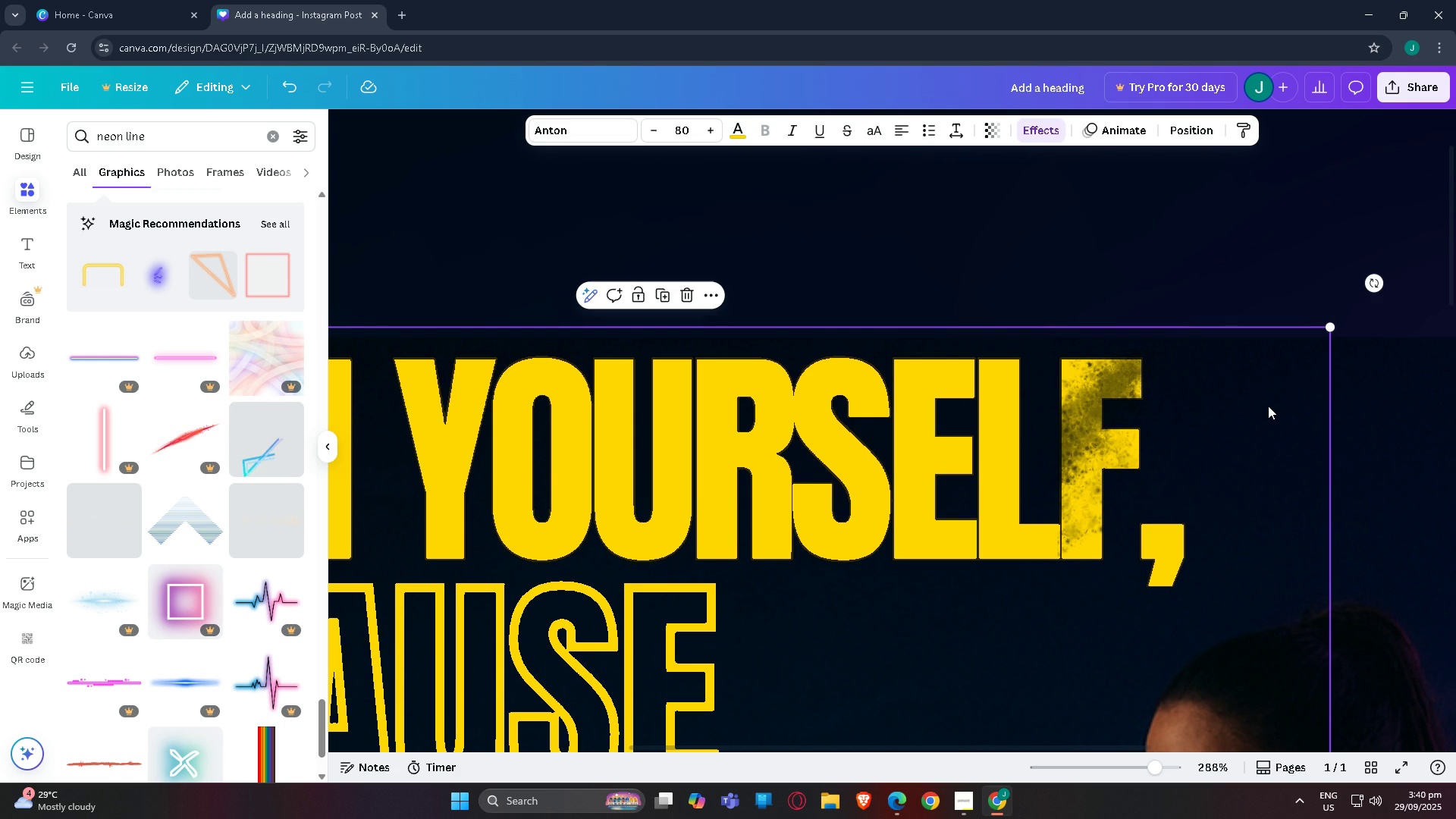 
left_click([1268, 406])
 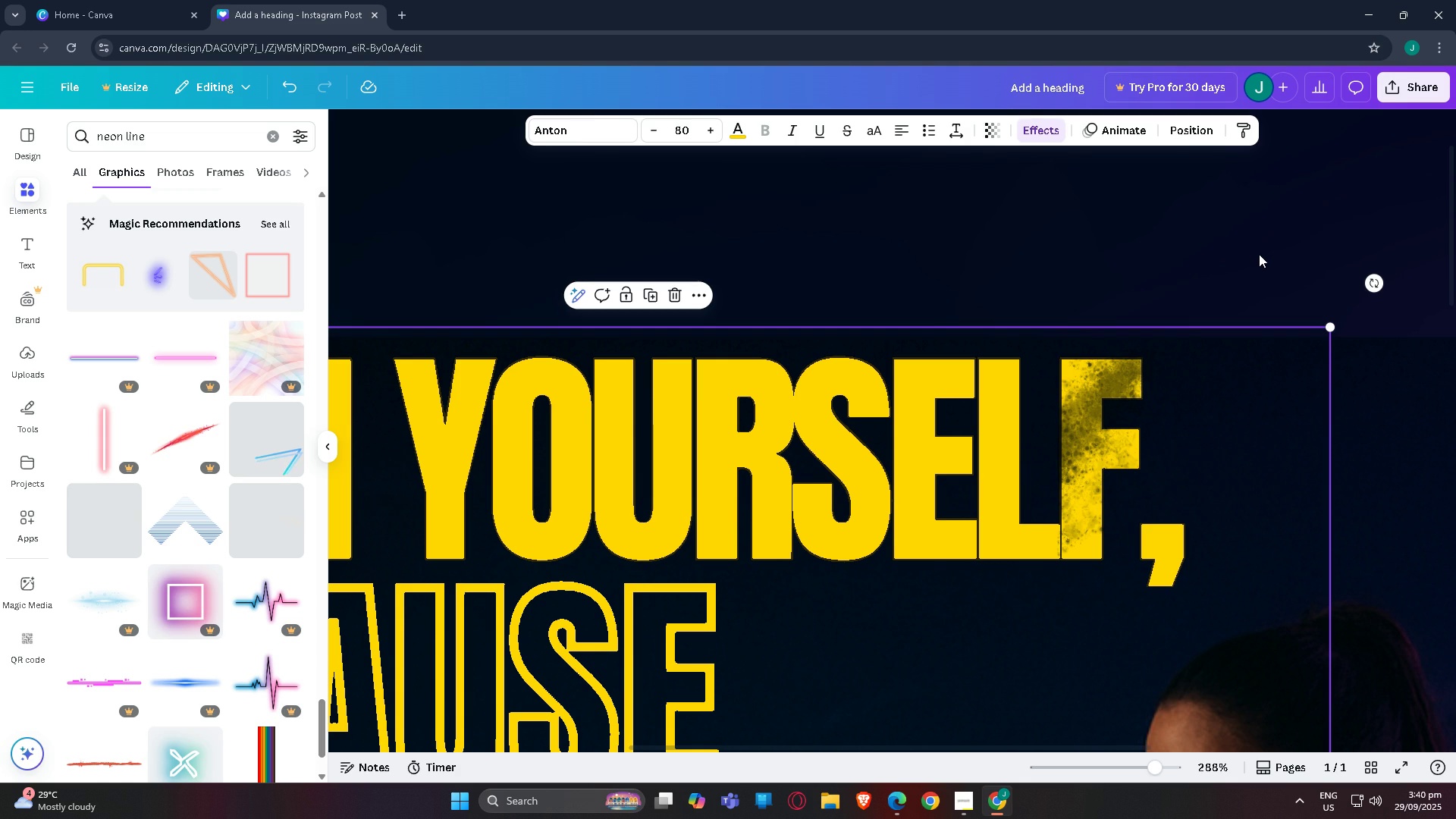 
left_click([1256, 249])
 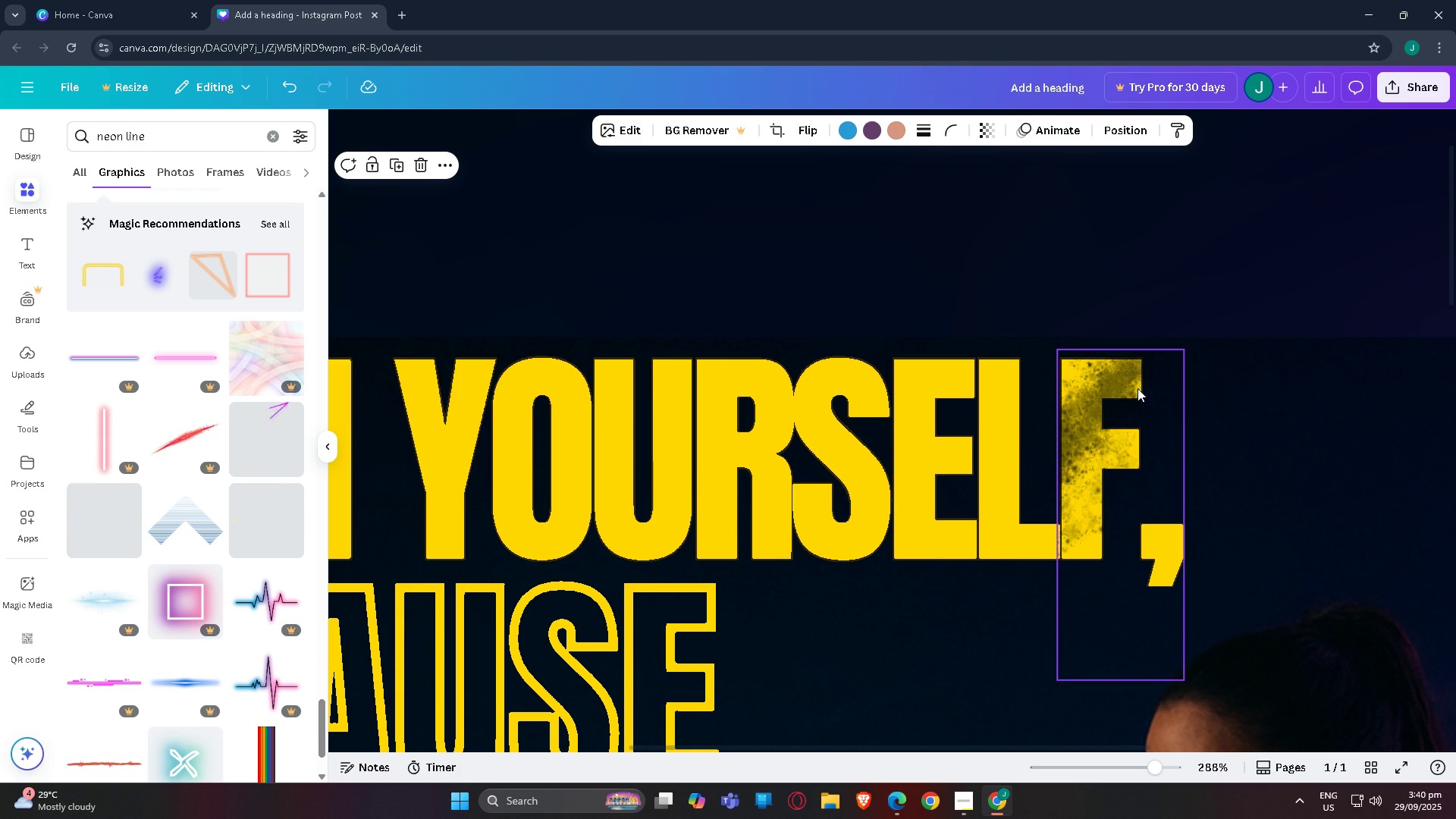 
left_click([1332, 262])
 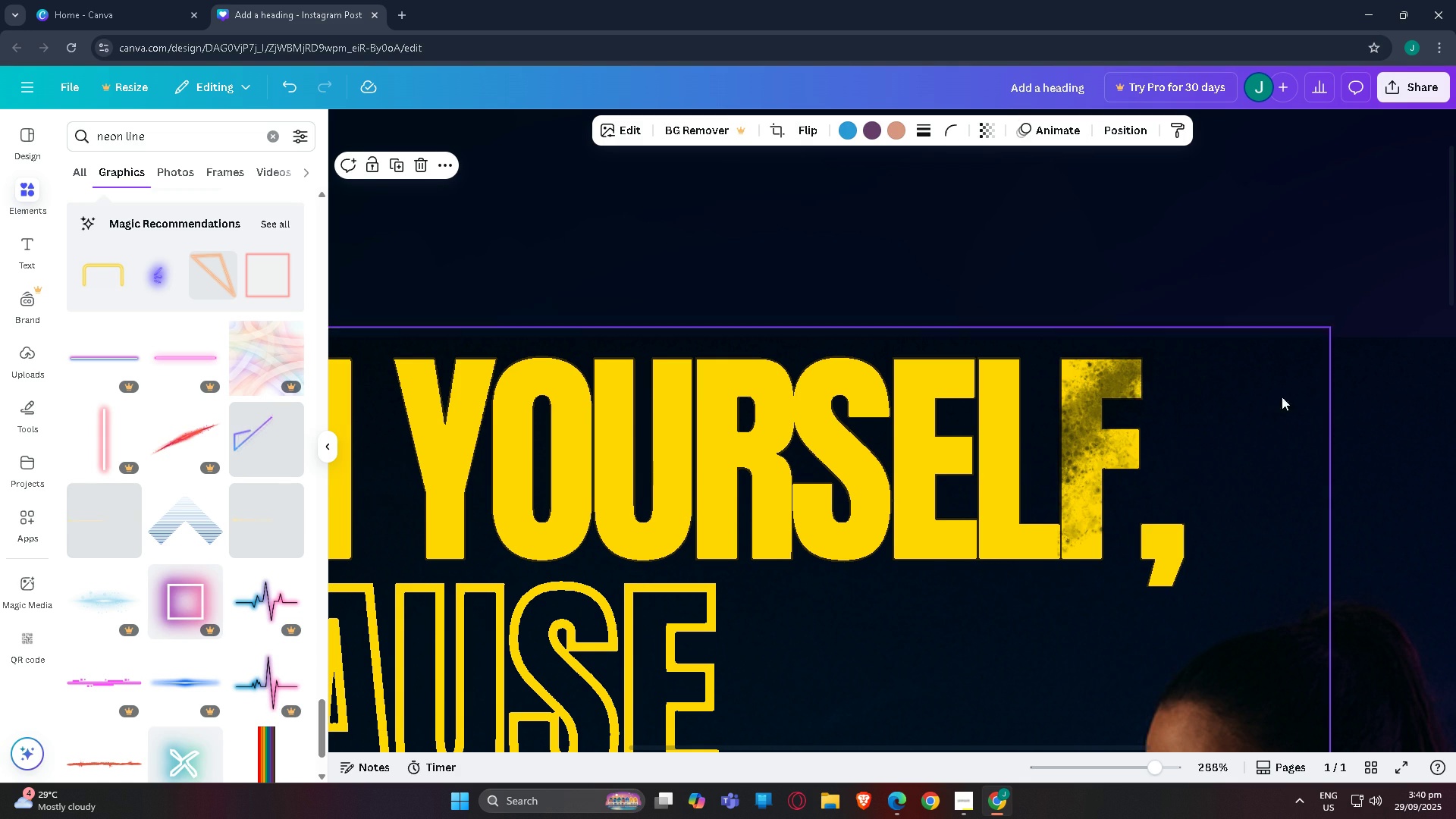 
scroll: coordinate [1125, 505], scroll_direction: down, amount: 1.0
 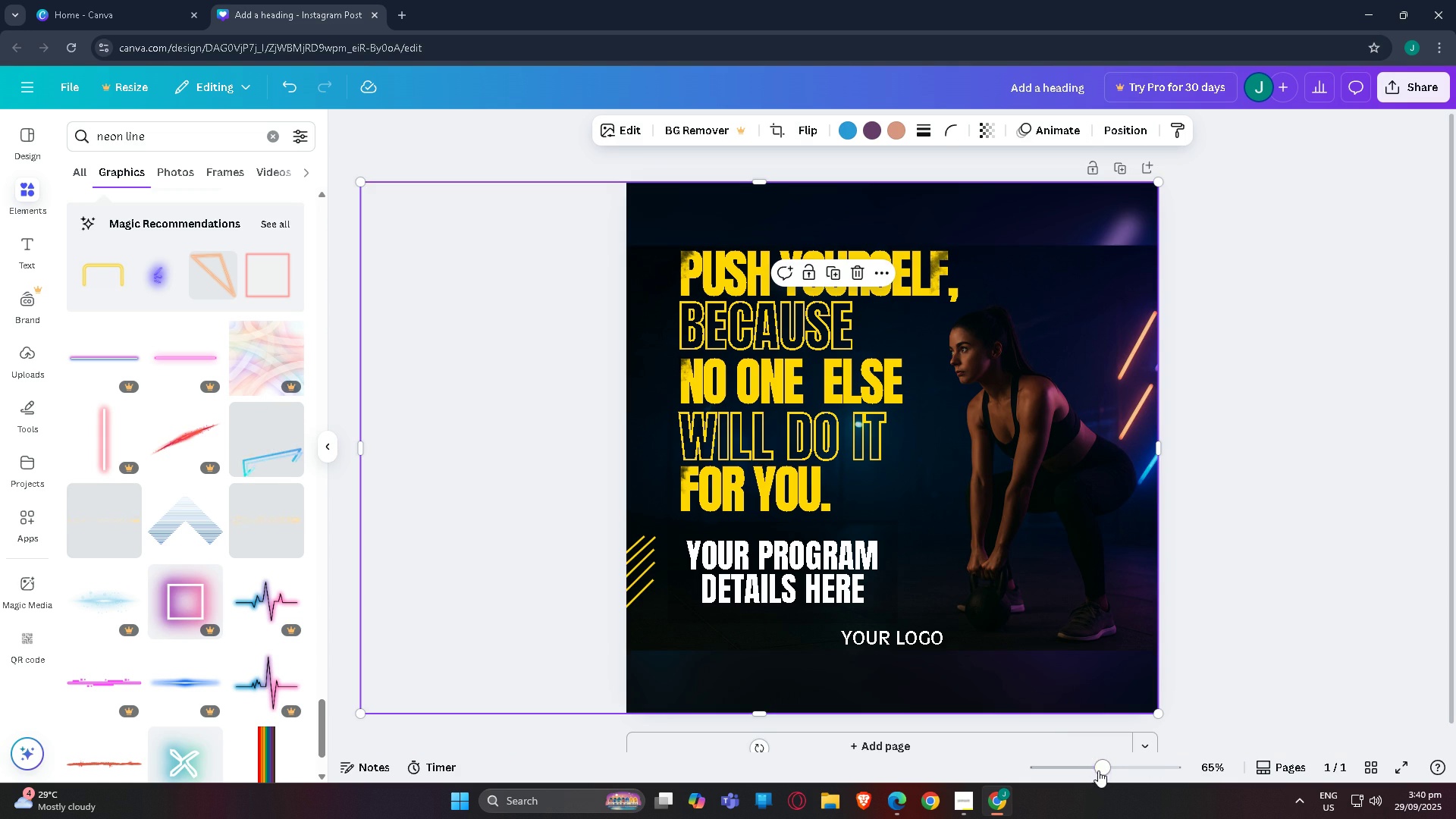 
scroll: coordinate [961, 632], scroll_direction: up, amount: 1.0
 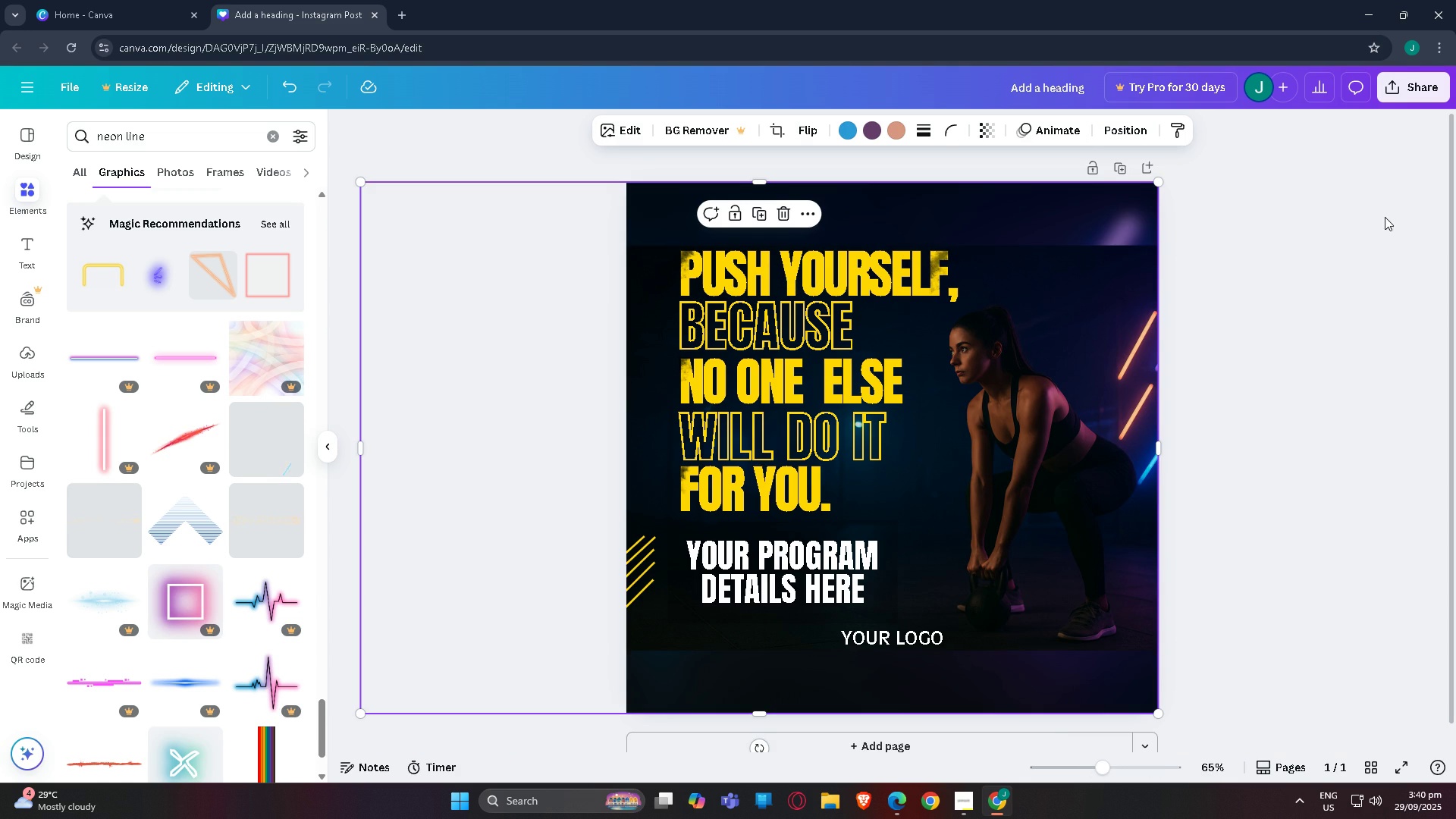 
left_click([1385, 217])
 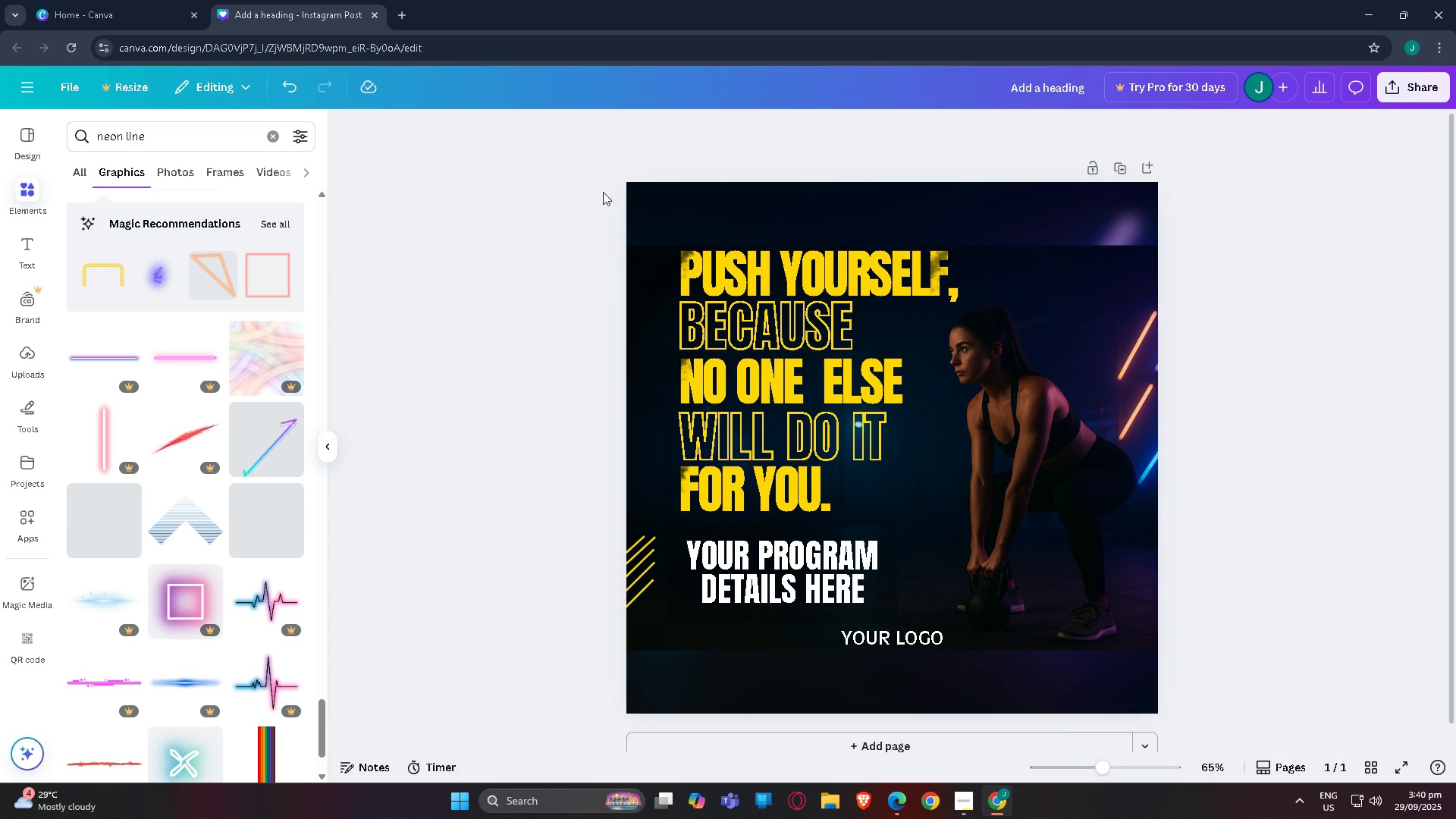 
scroll: coordinate [824, 419], scroll_direction: down, amount: 2.0
 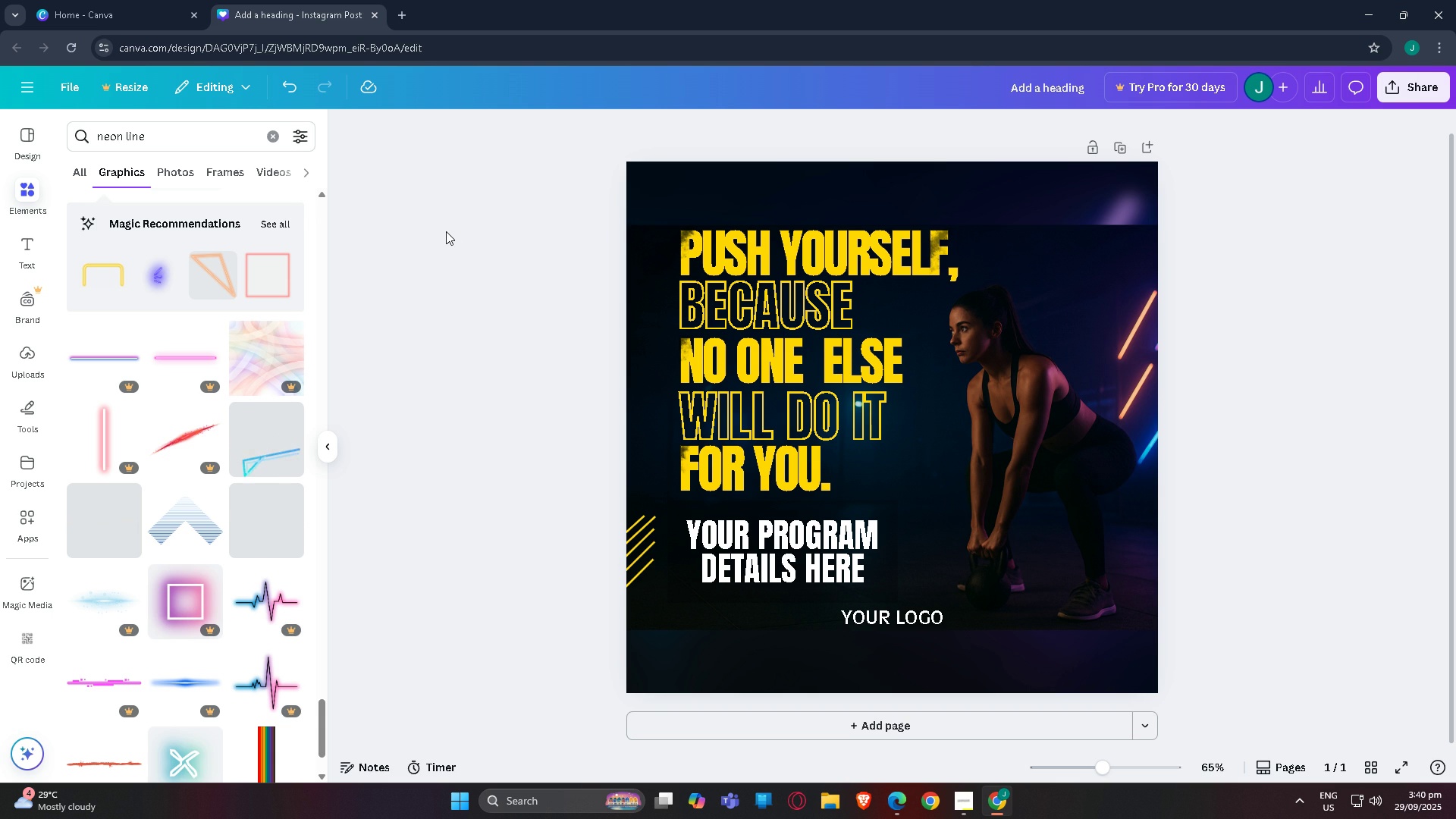 
wait(48.11)
 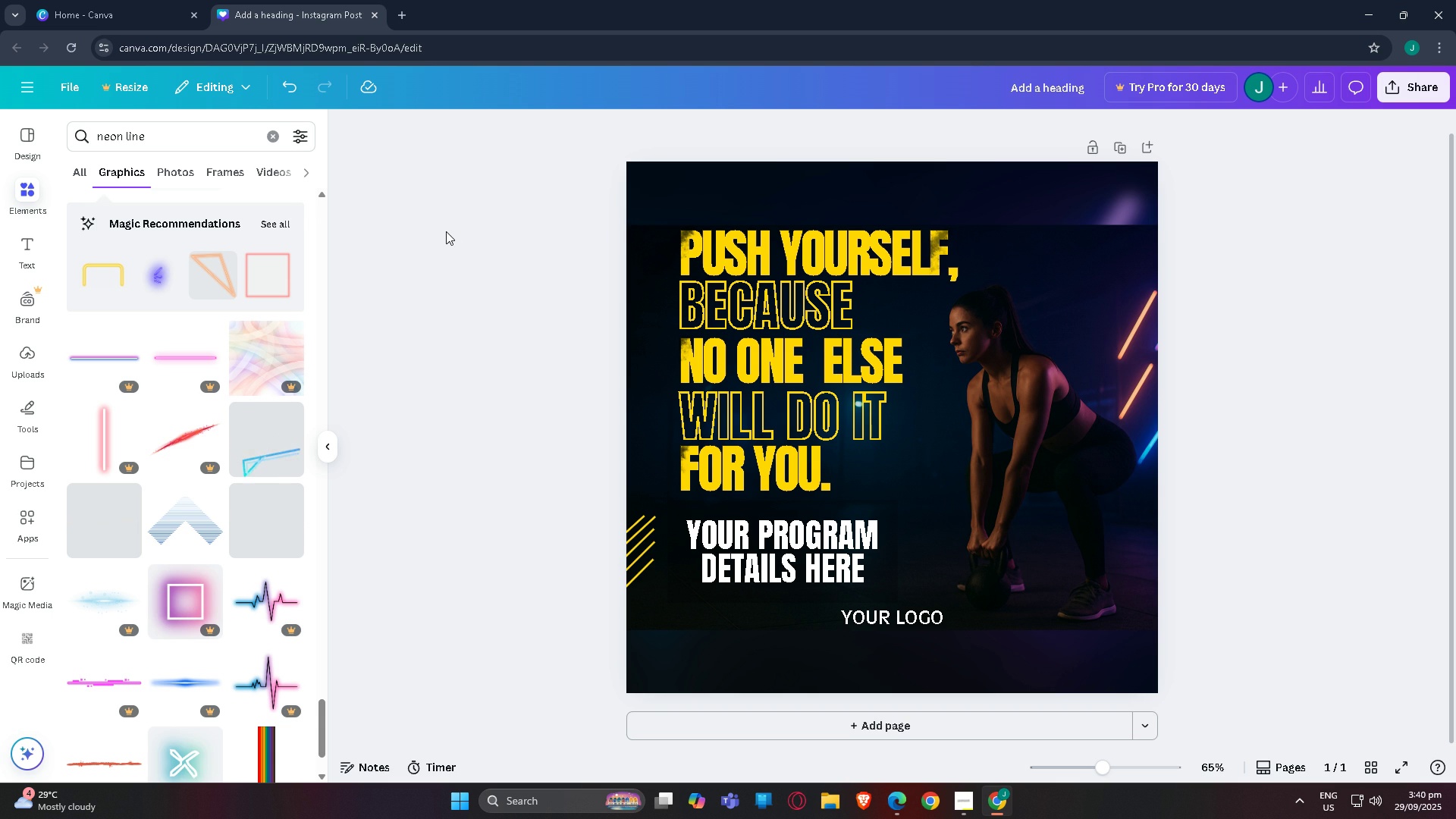 
scroll: coordinate [246, 384], scroll_direction: down, amount: 5.0
 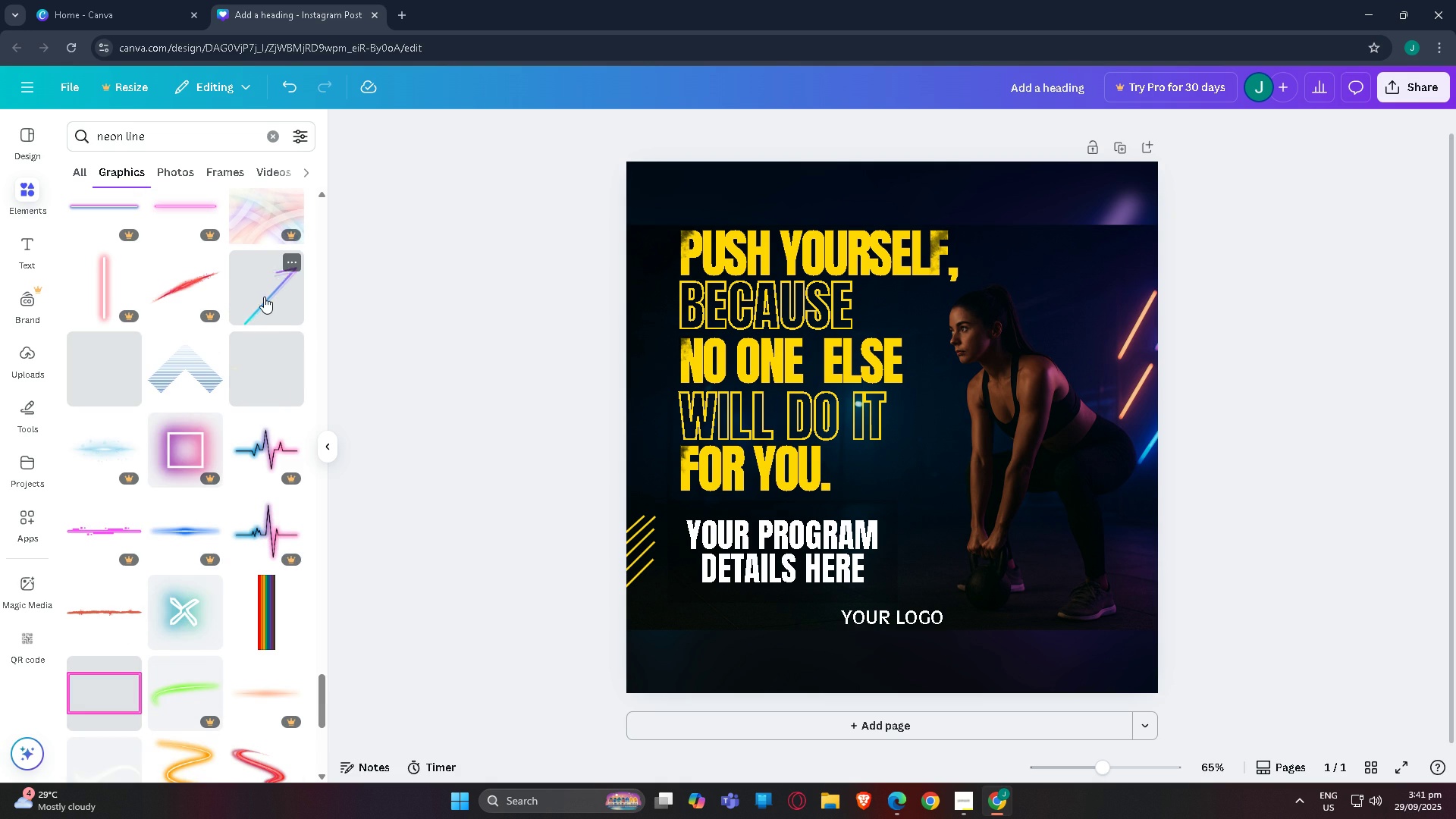 
left_click([264, 297])
 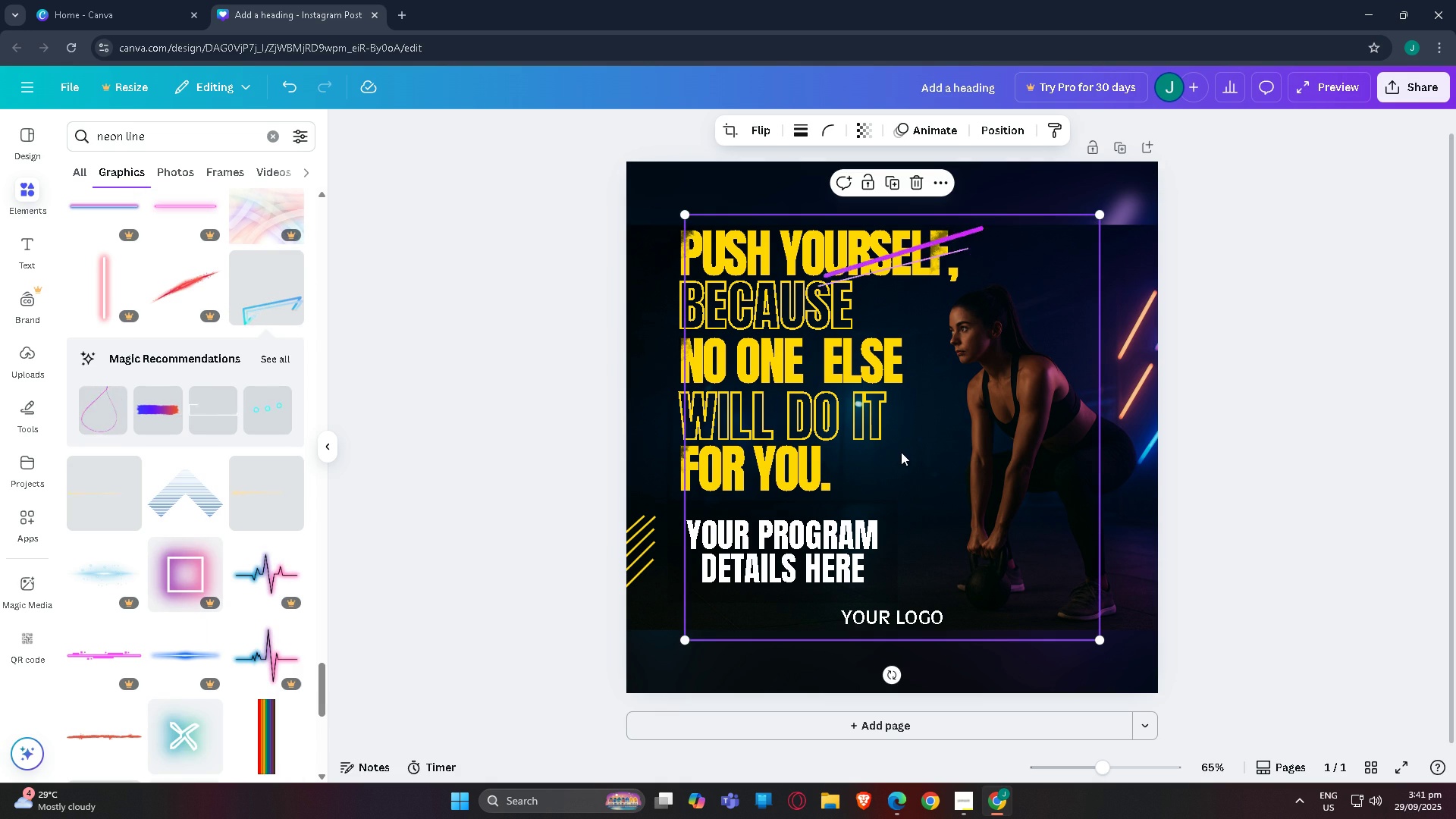 
left_click_drag(start_coordinate=[908, 453], to_coordinate=[1120, 455])
 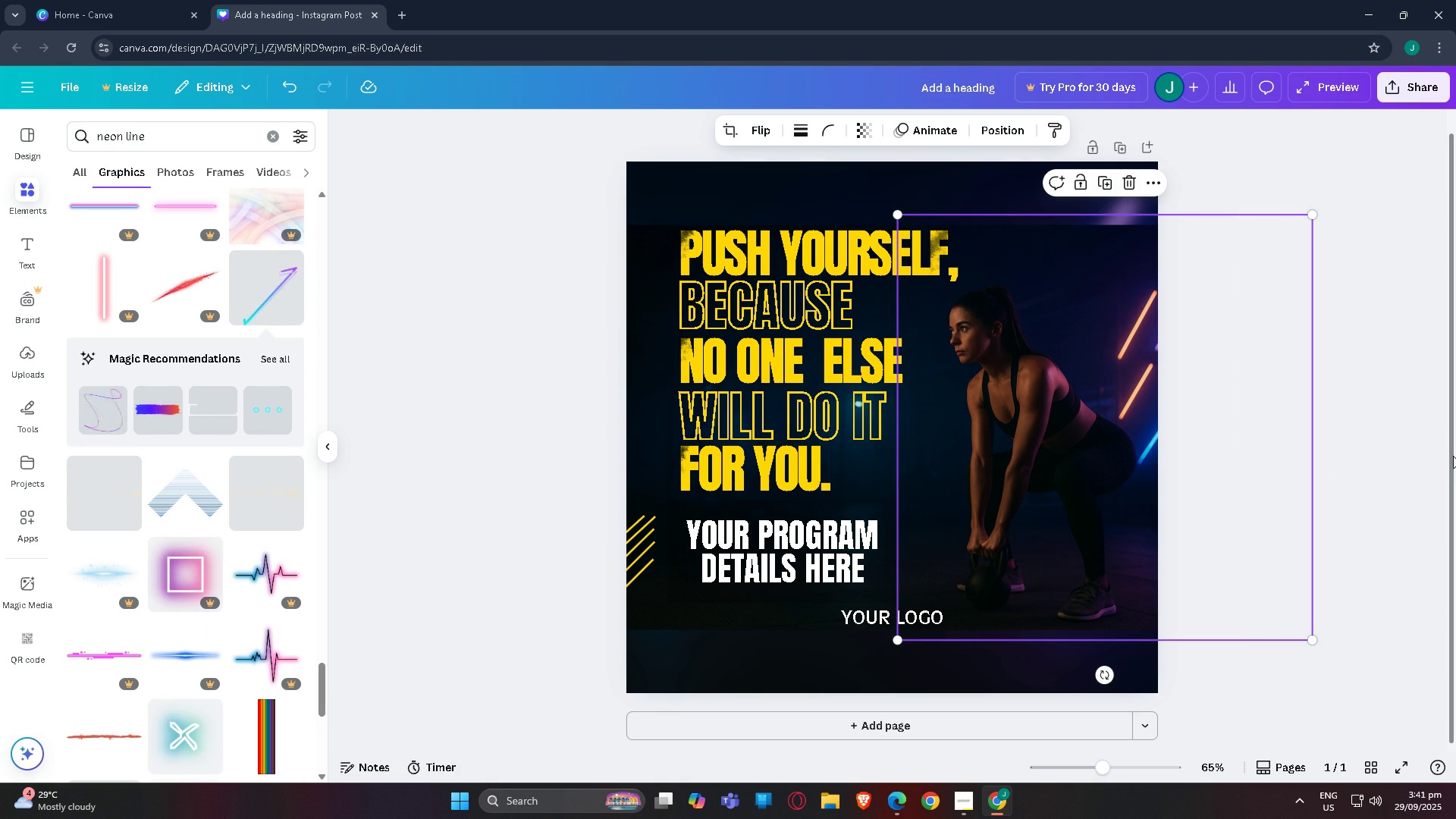 
left_click([1450, 456])
 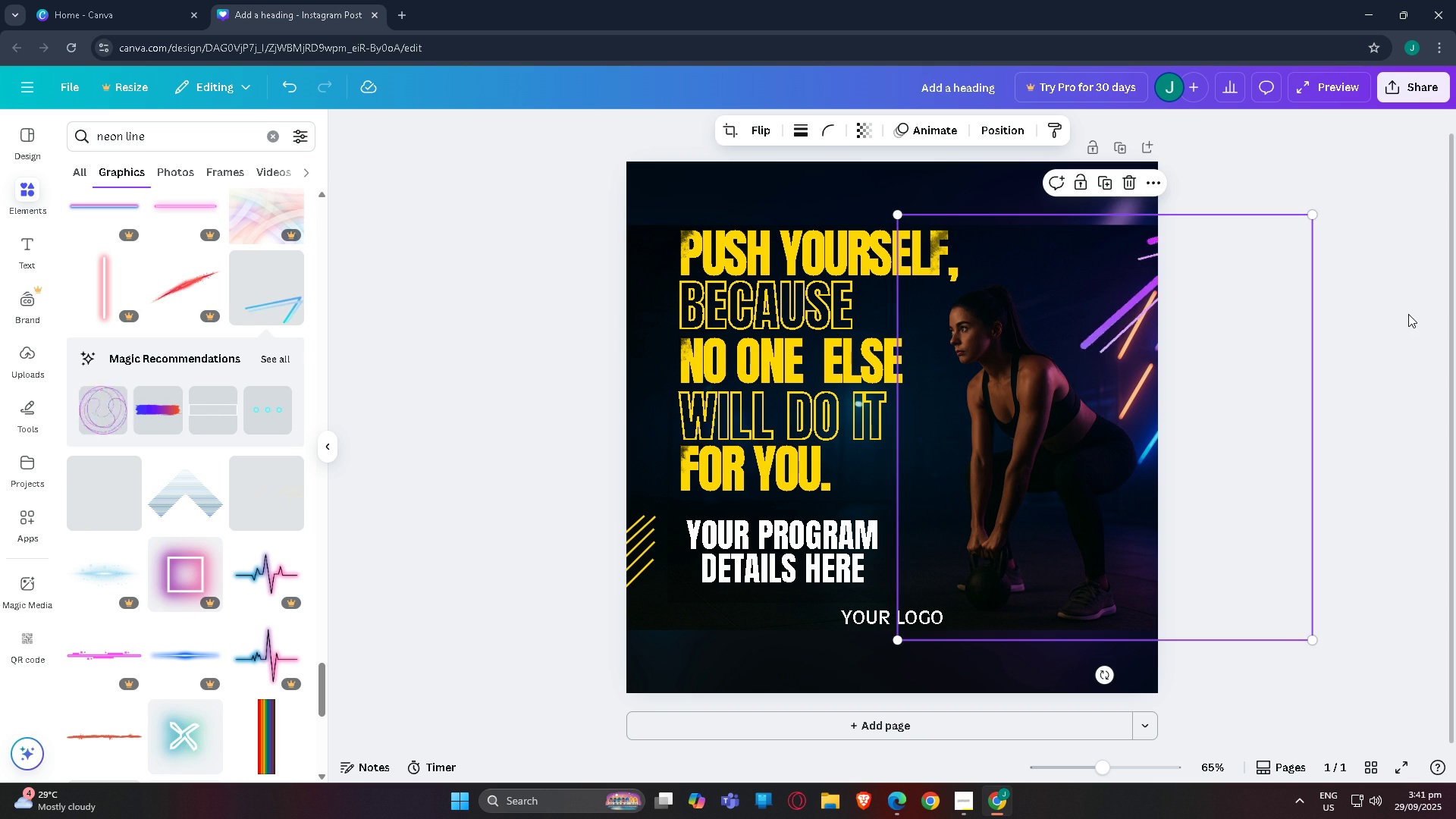 
left_click([1408, 314])
 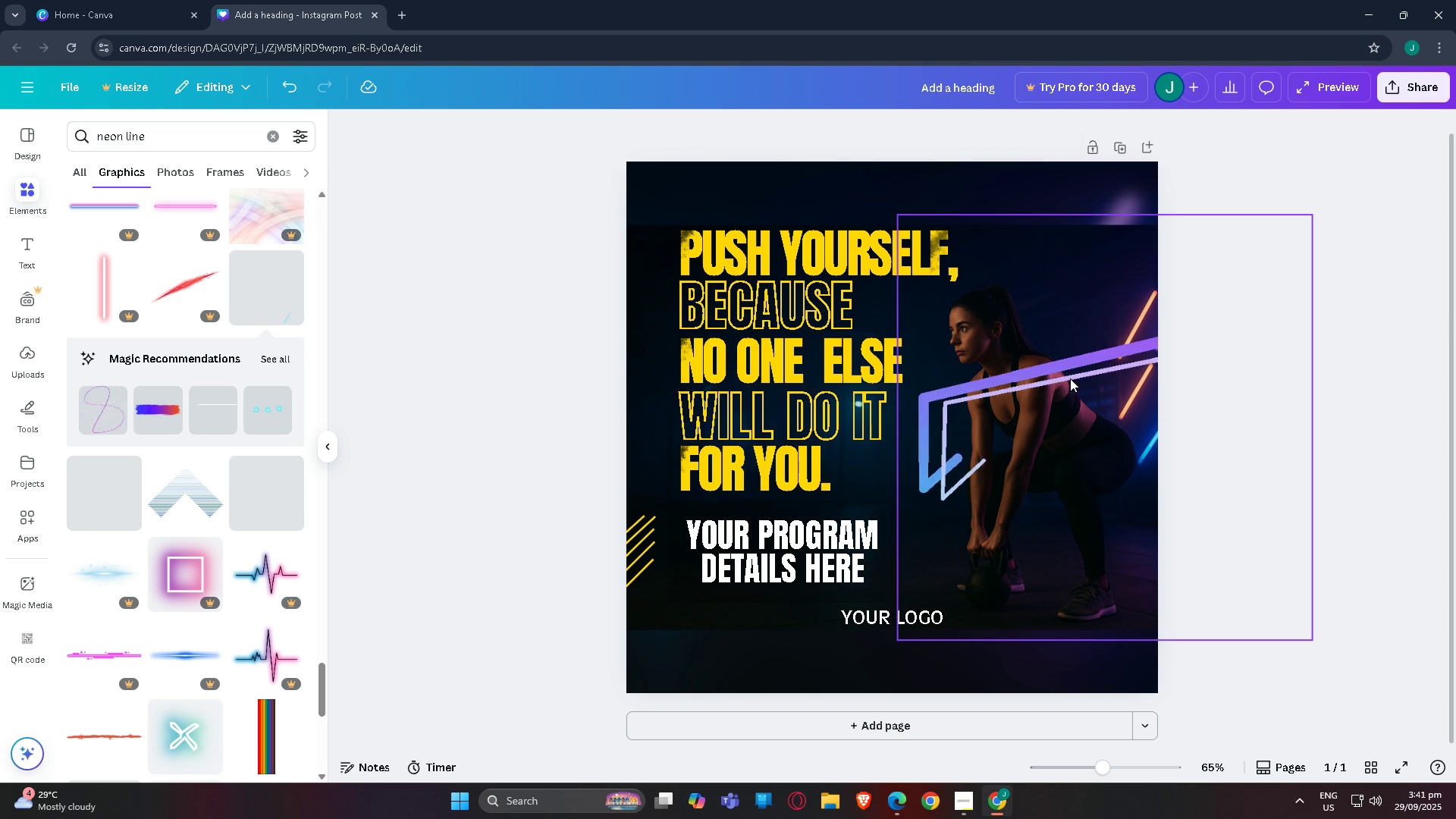 
left_click_drag(start_coordinate=[1064, 379], to_coordinate=[911, 387])
 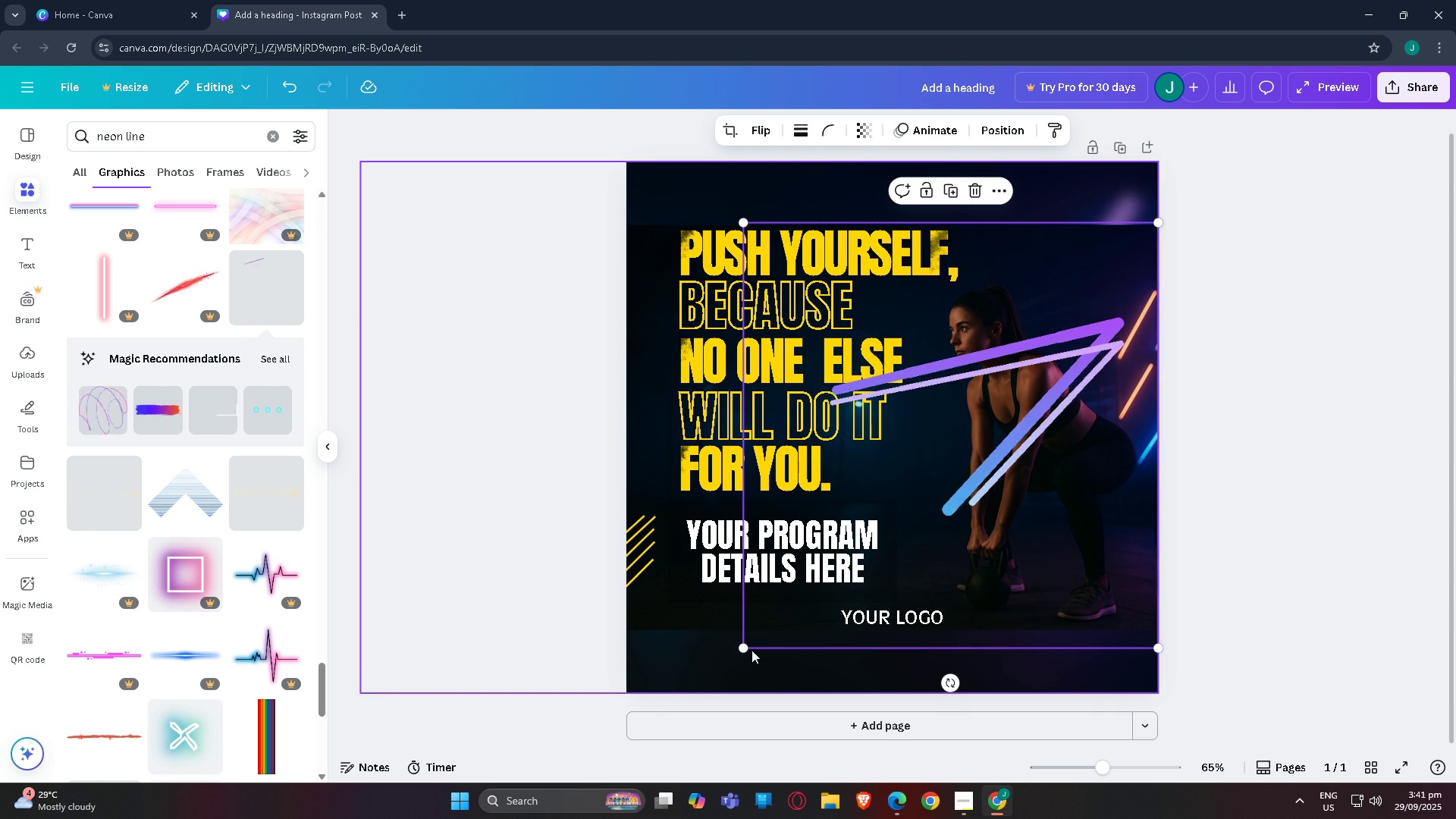 
left_click_drag(start_coordinate=[746, 649], to_coordinate=[981, 580])
 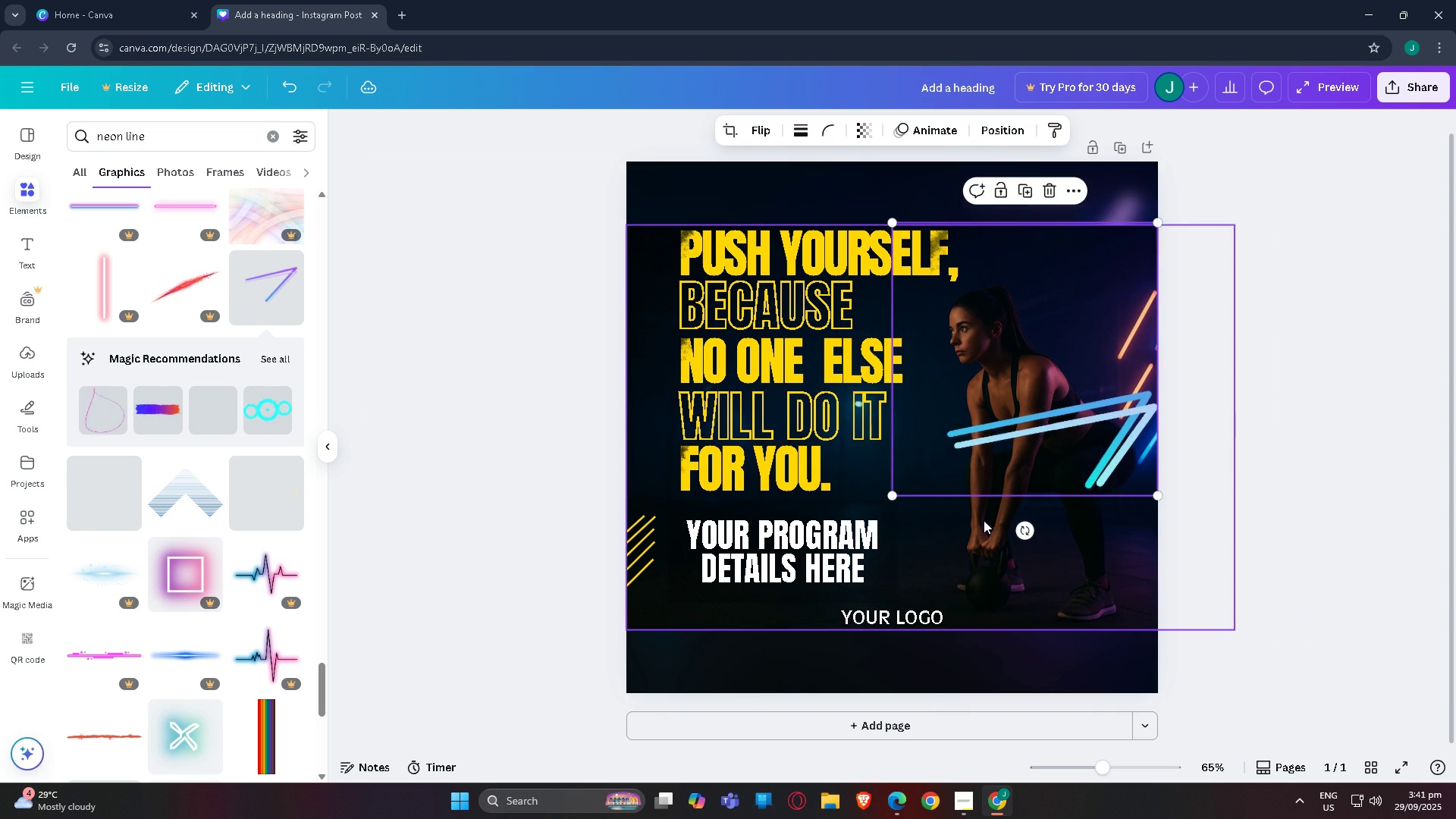 
left_click_drag(start_coordinate=[984, 520], to_coordinate=[983, 553])
 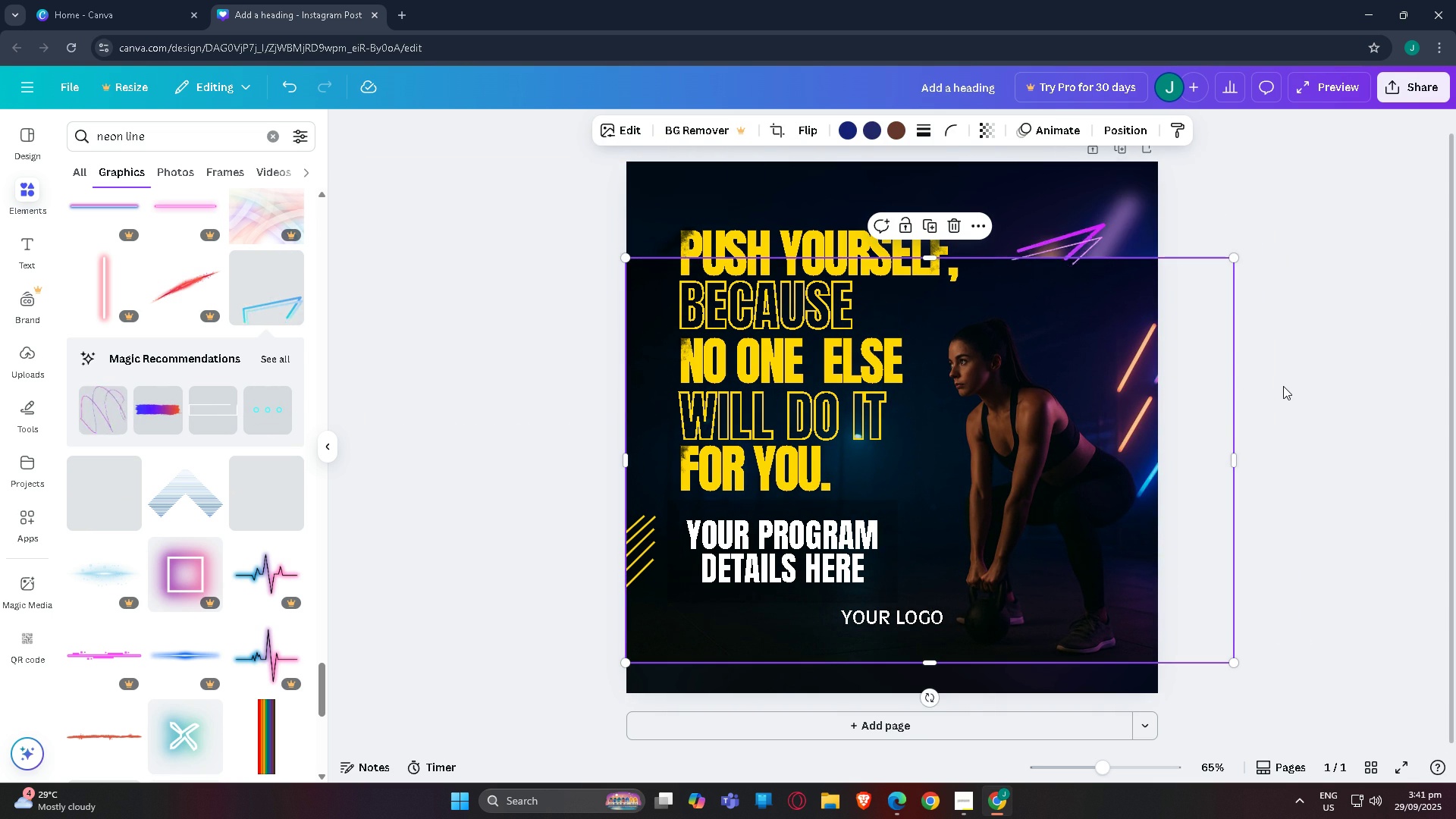 
key(Control+Z)
 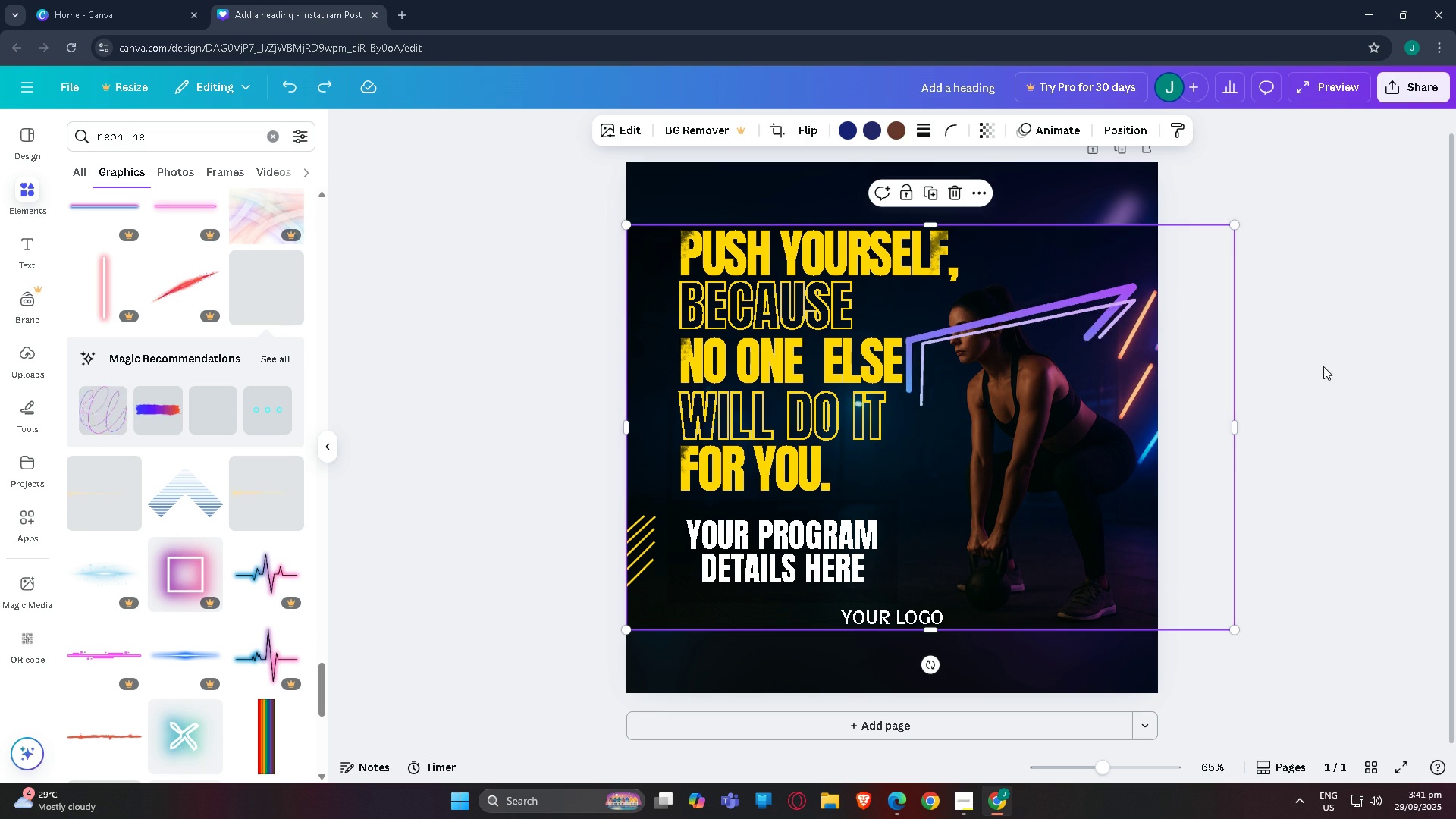 
left_click([1323, 366])
 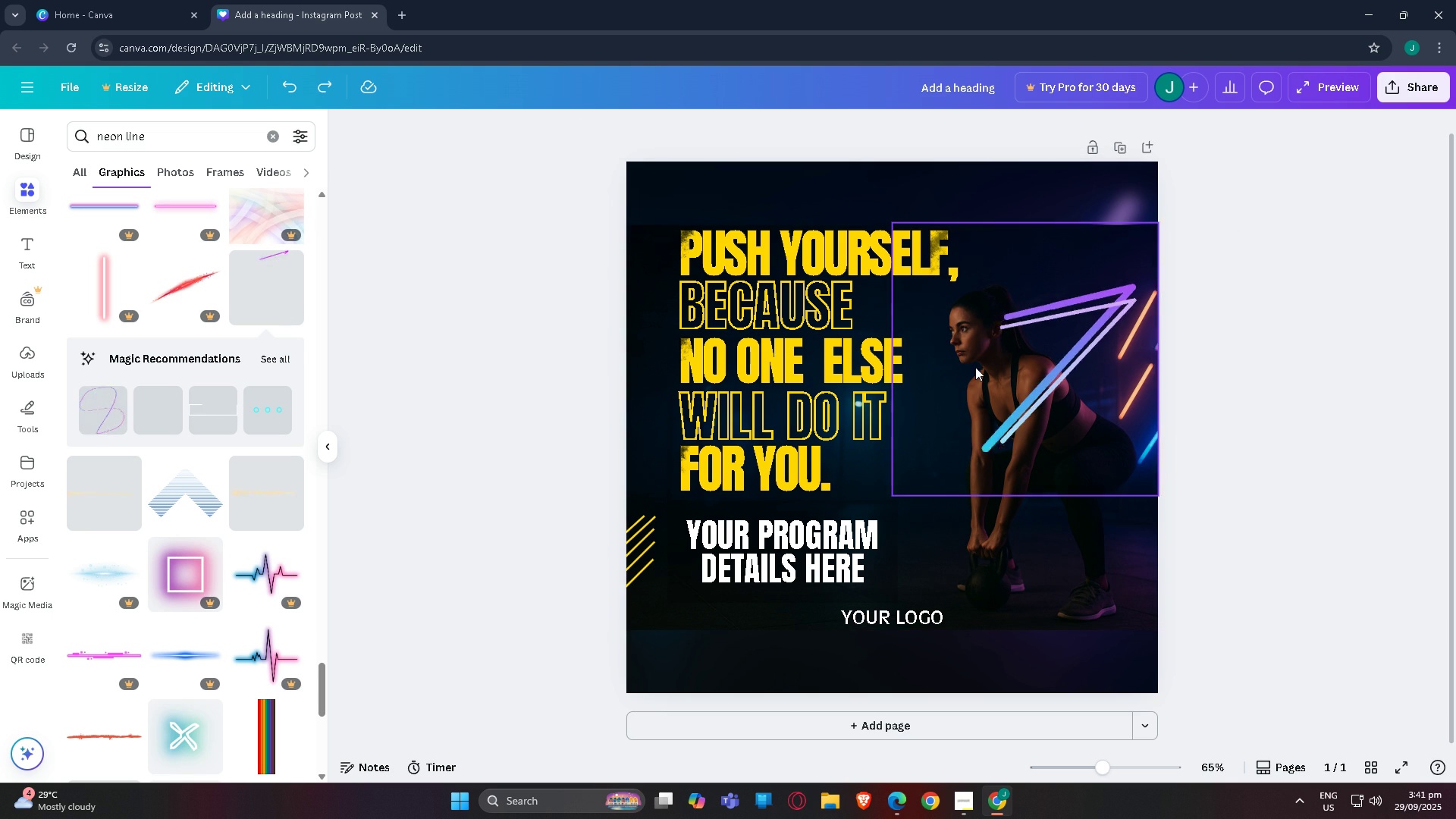 
left_click([975, 367])
 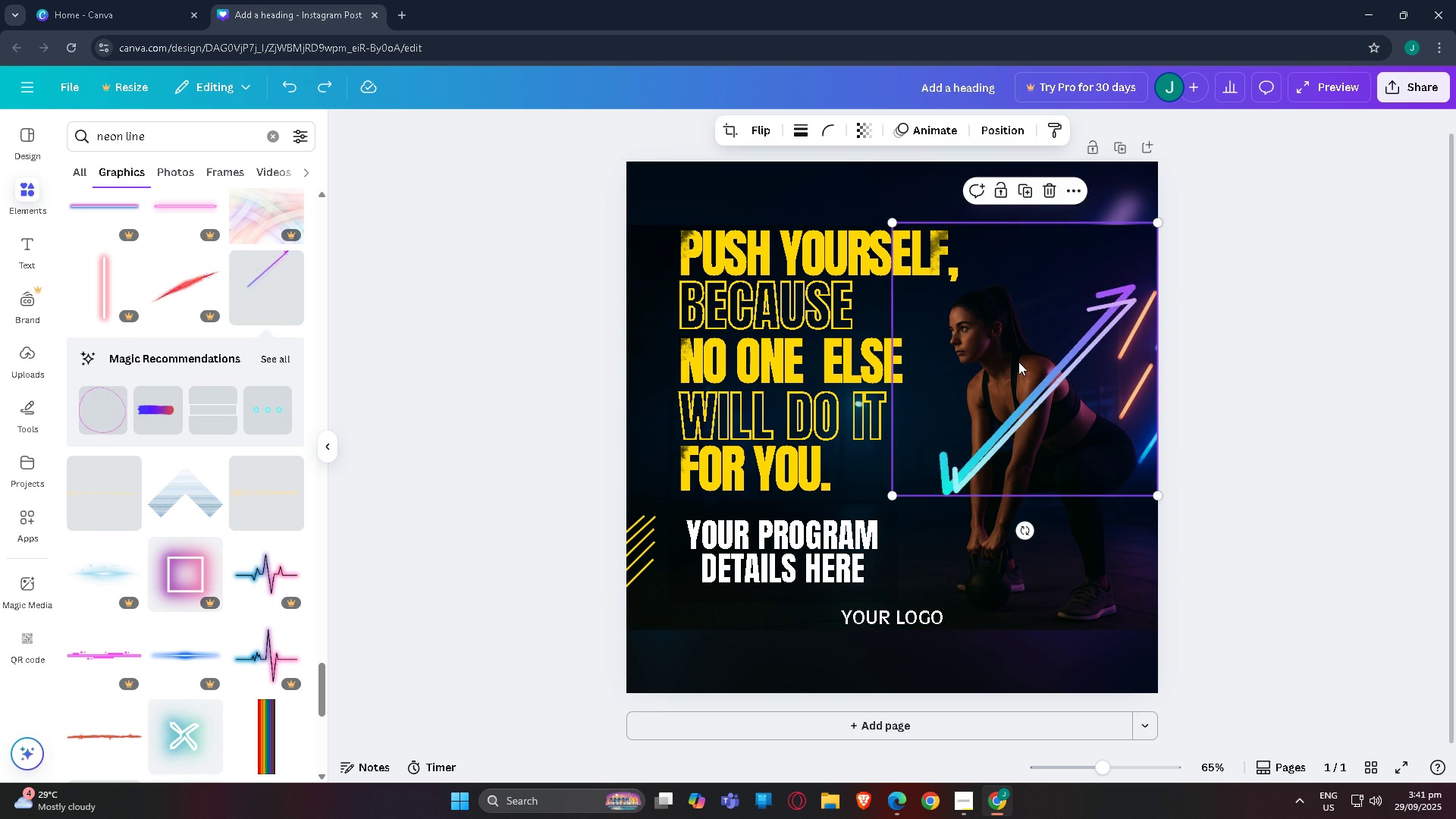 
left_click_drag(start_coordinate=[1023, 360], to_coordinate=[1028, 422])
 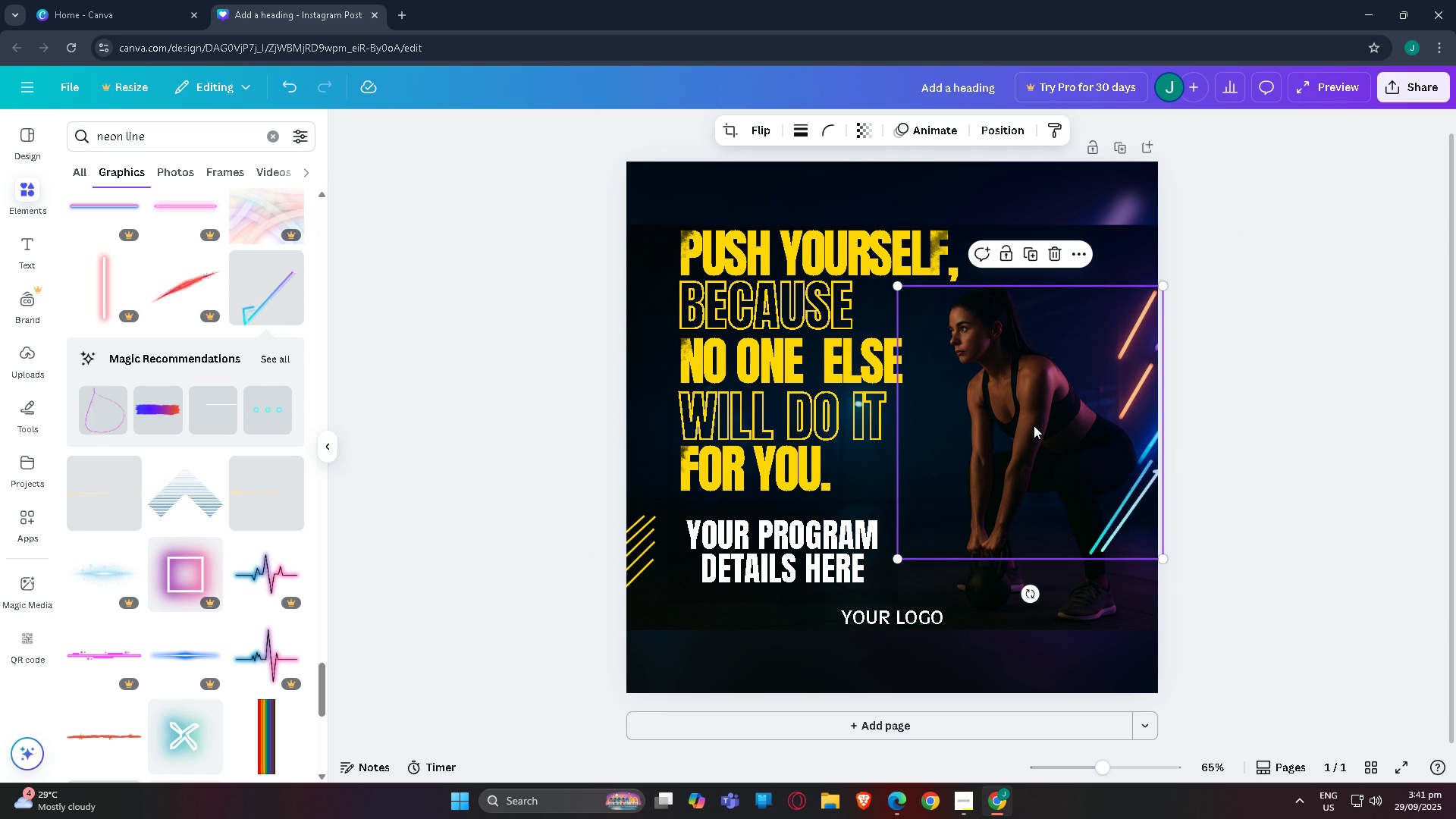 
wait(10.41)
 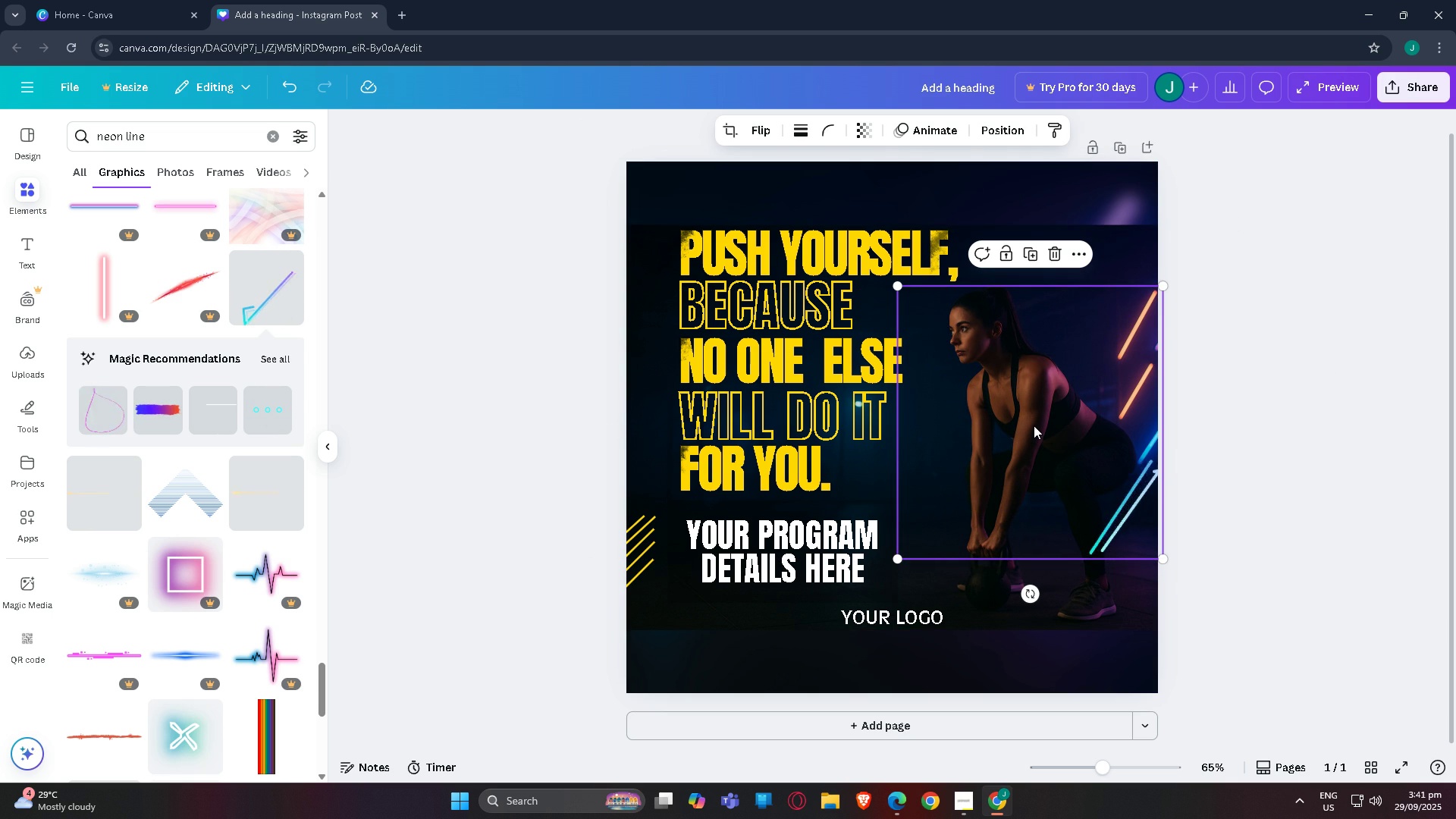 
left_click([999, 353])
 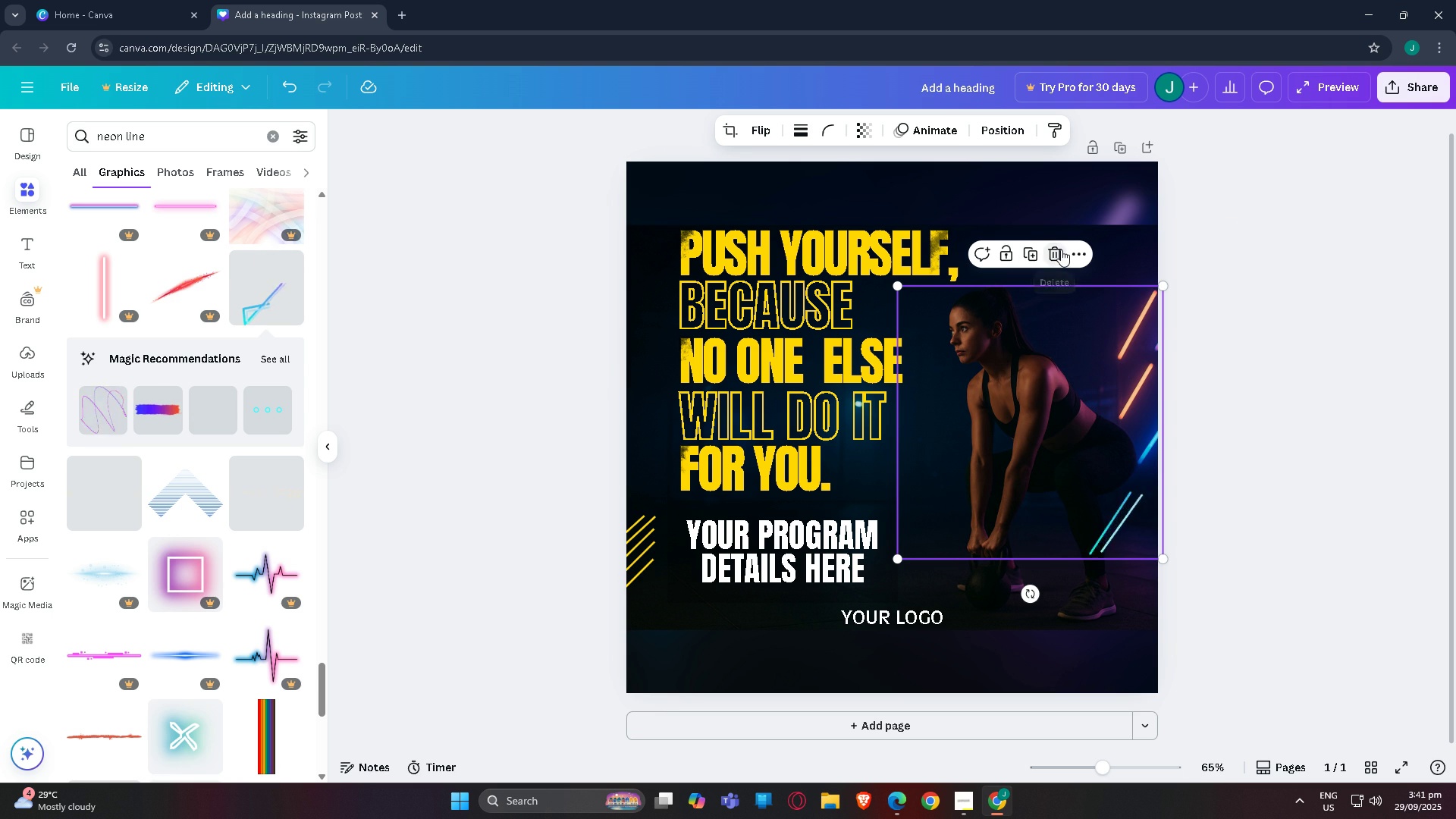 
left_click([1061, 249])
 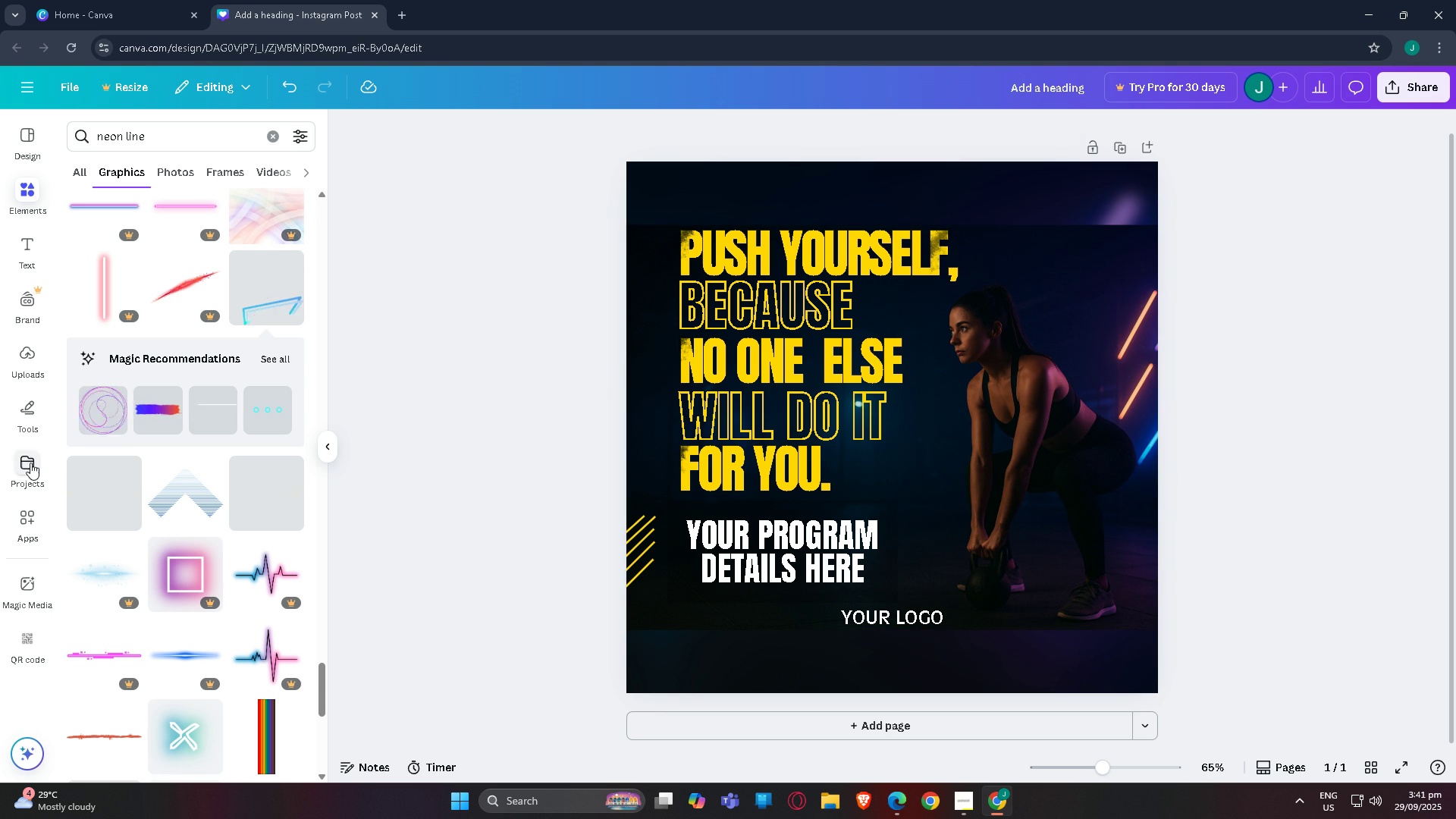 
scroll: coordinate [108, 341], scroll_direction: down, amount: 5.0
 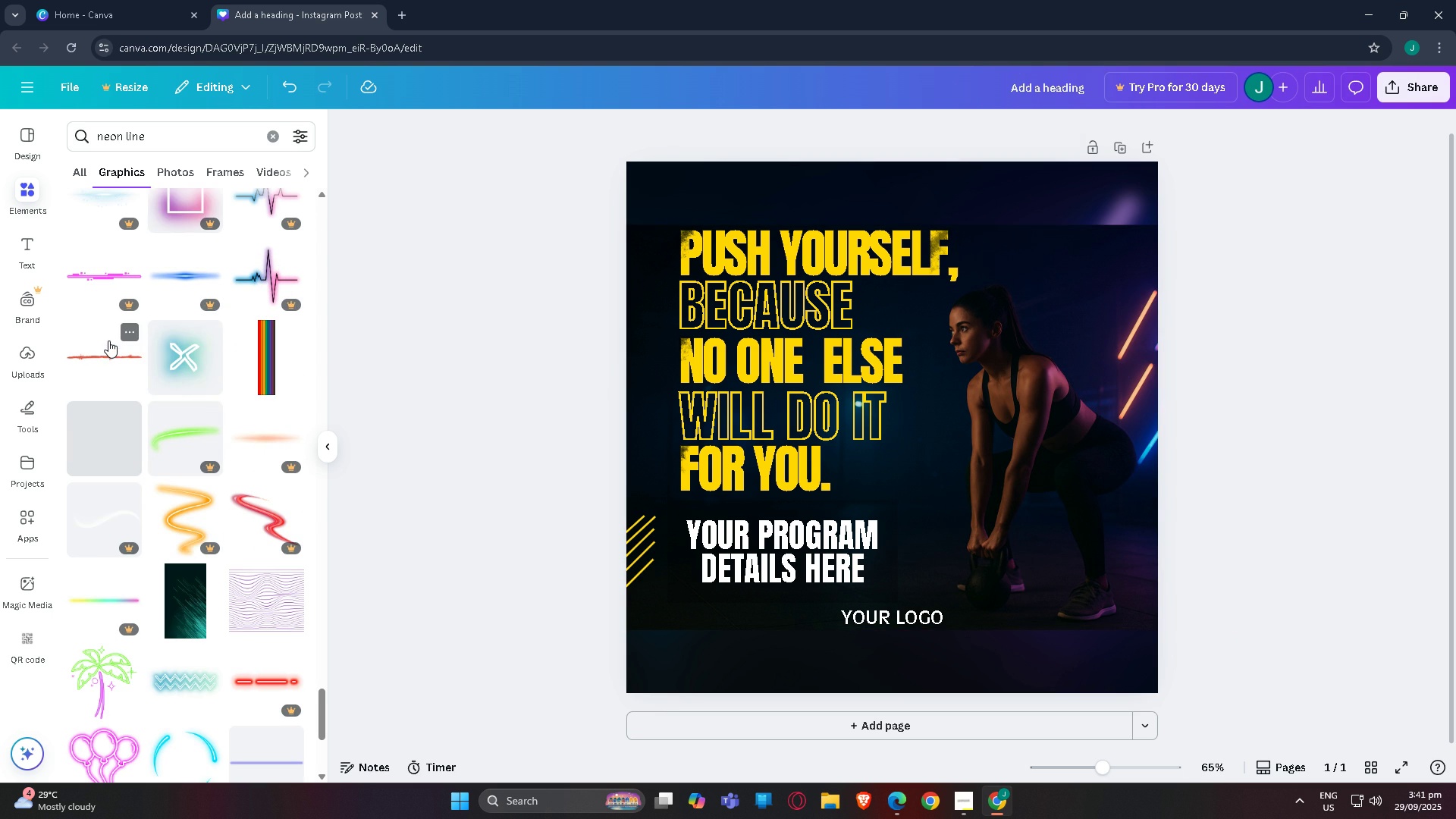 
left_click([108, 340])
 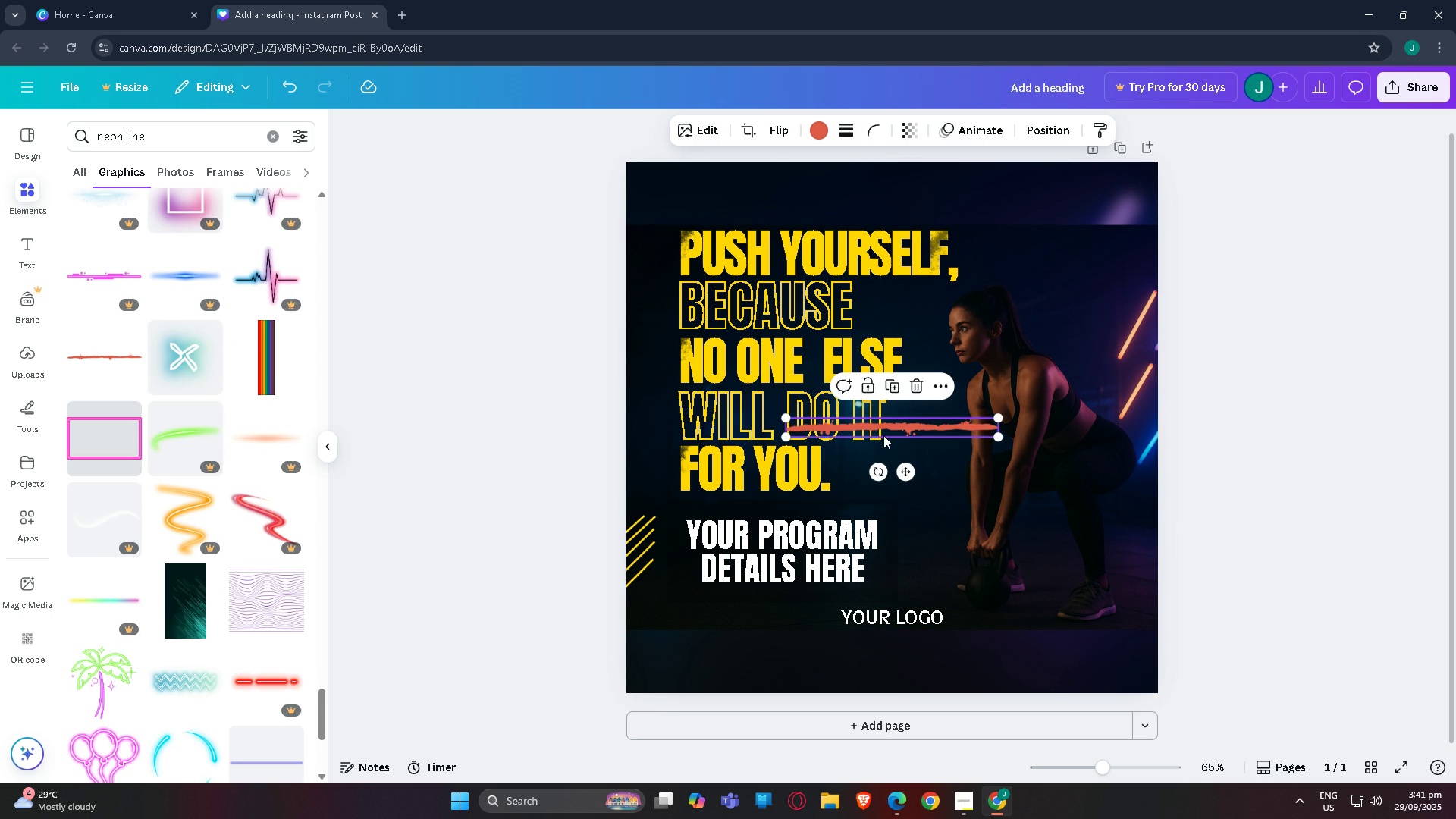 
left_click_drag(start_coordinate=[883, 435], to_coordinate=[754, 472])
 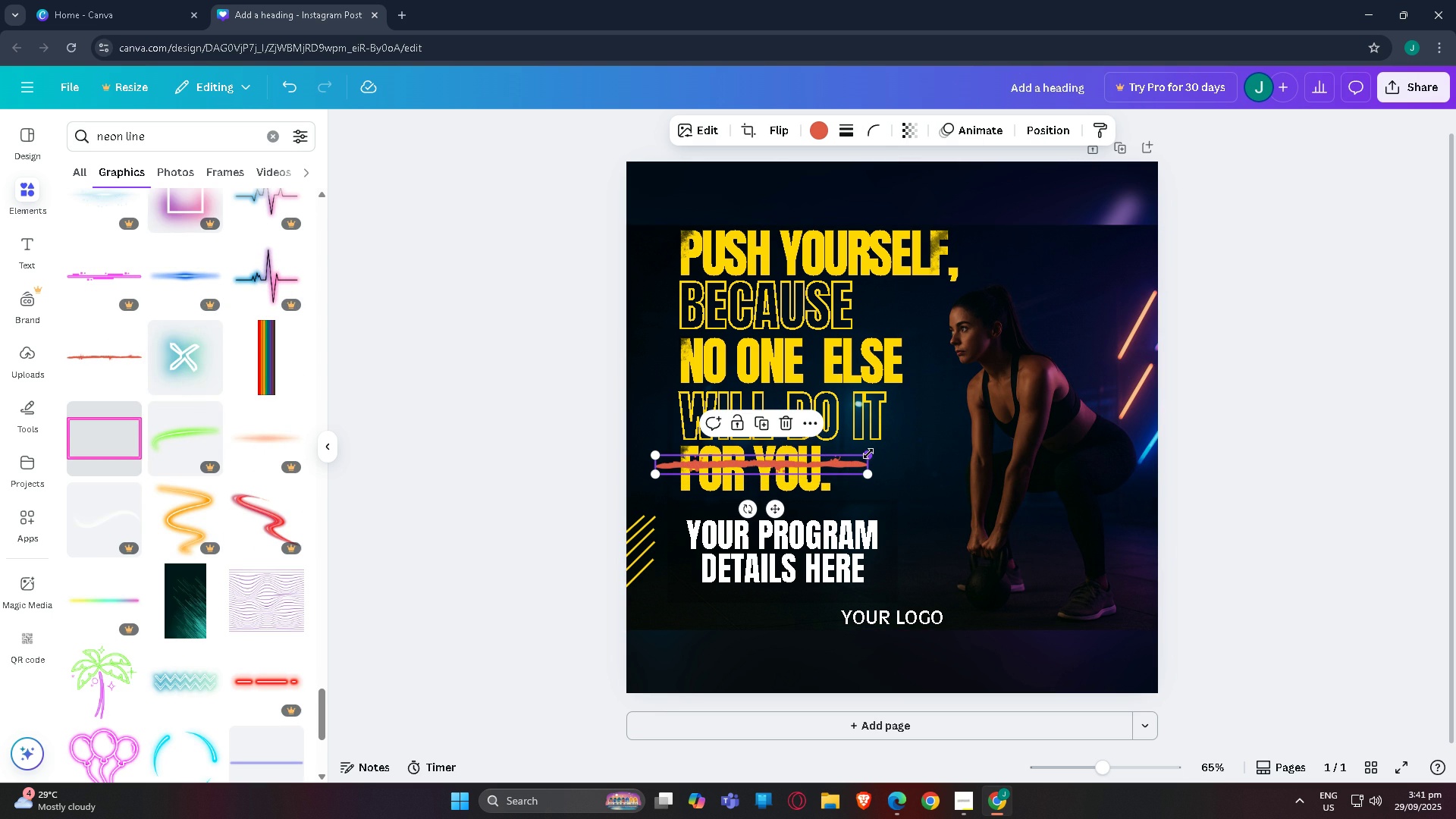 
left_click_drag(start_coordinate=[868, 453], to_coordinate=[841, 453])
 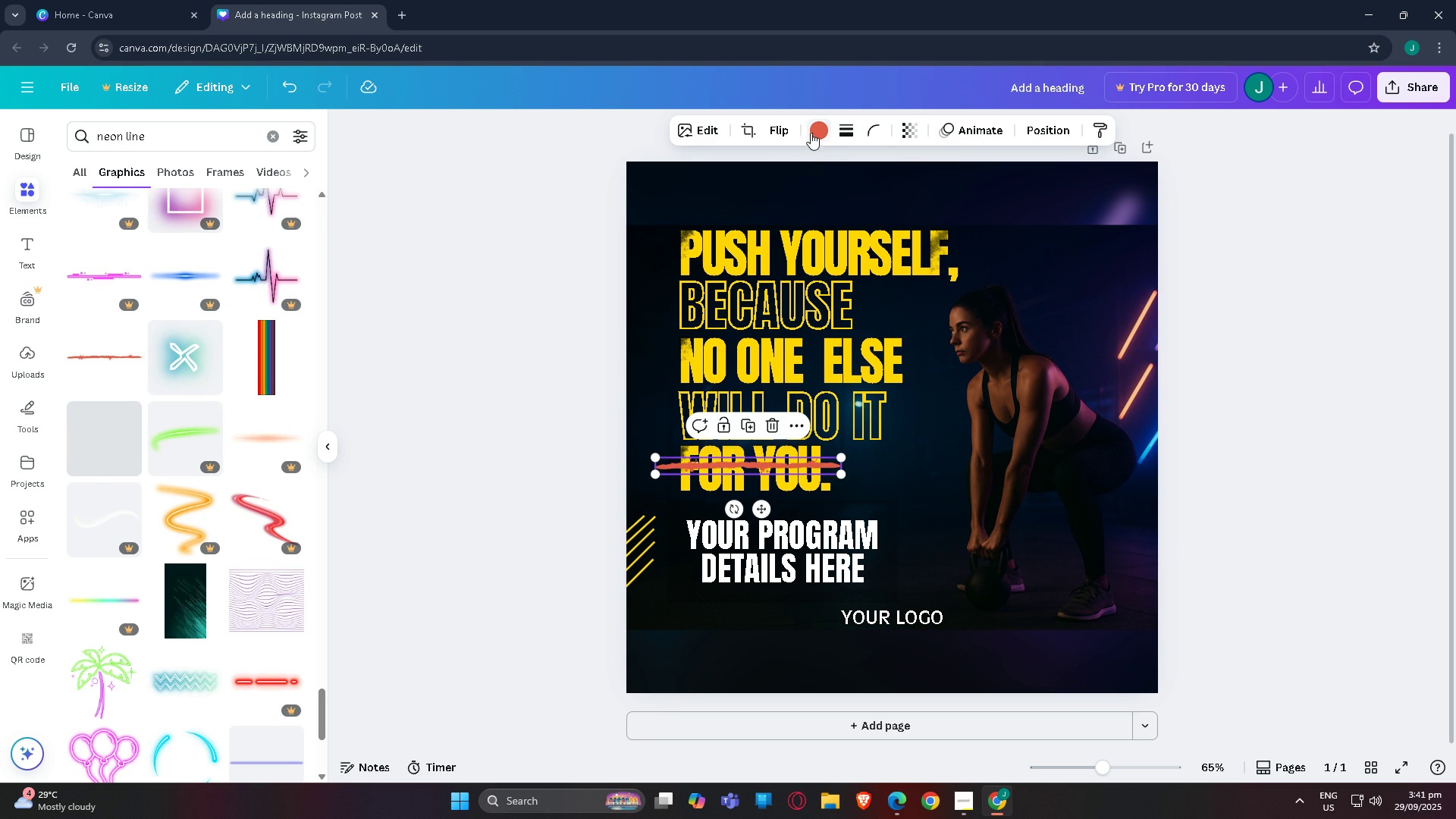 
left_click([811, 133])
 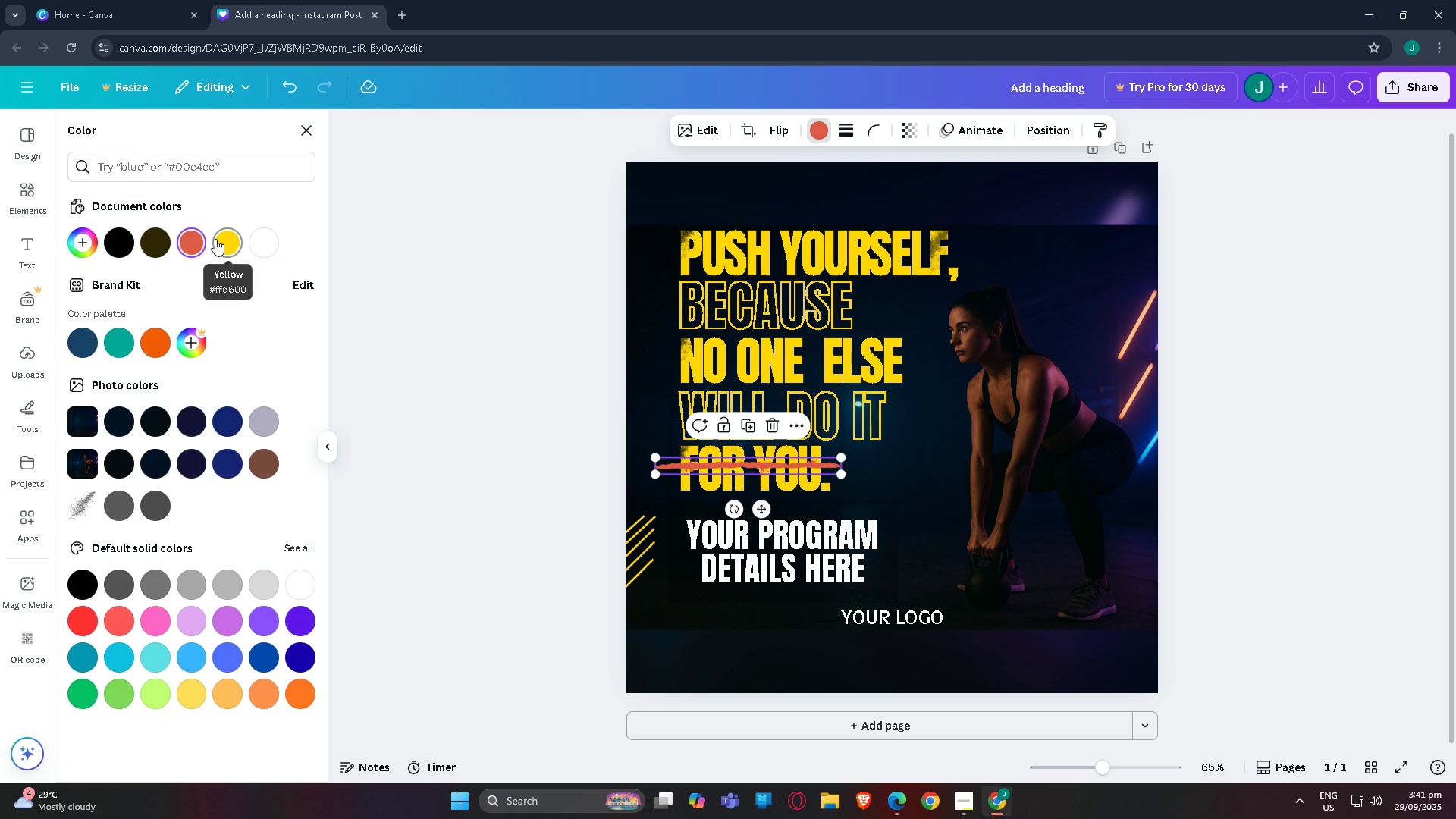 
left_click([230, 241])
 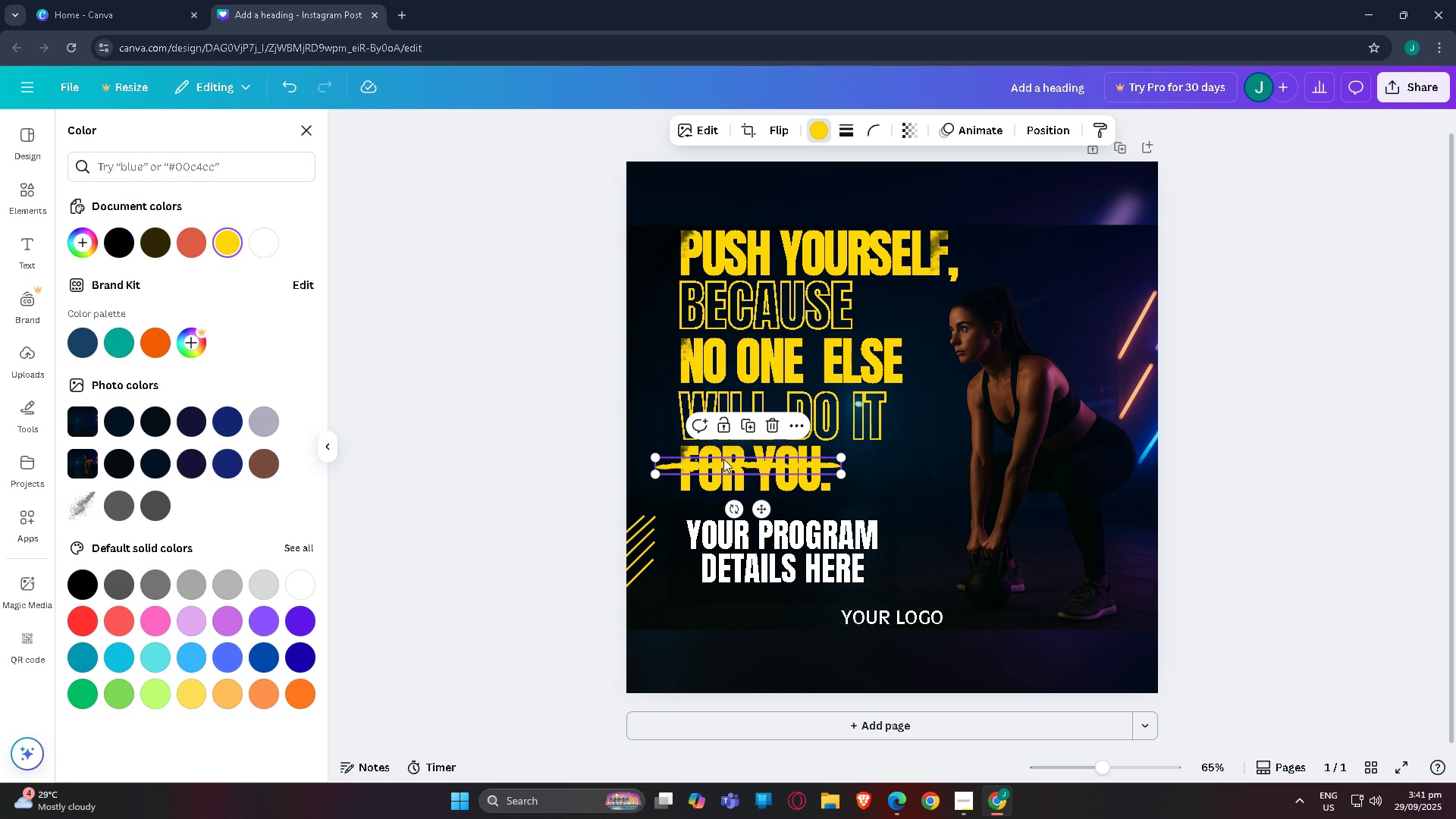 
left_click_drag(start_coordinate=[730, 469], to_coordinate=[742, 503])
 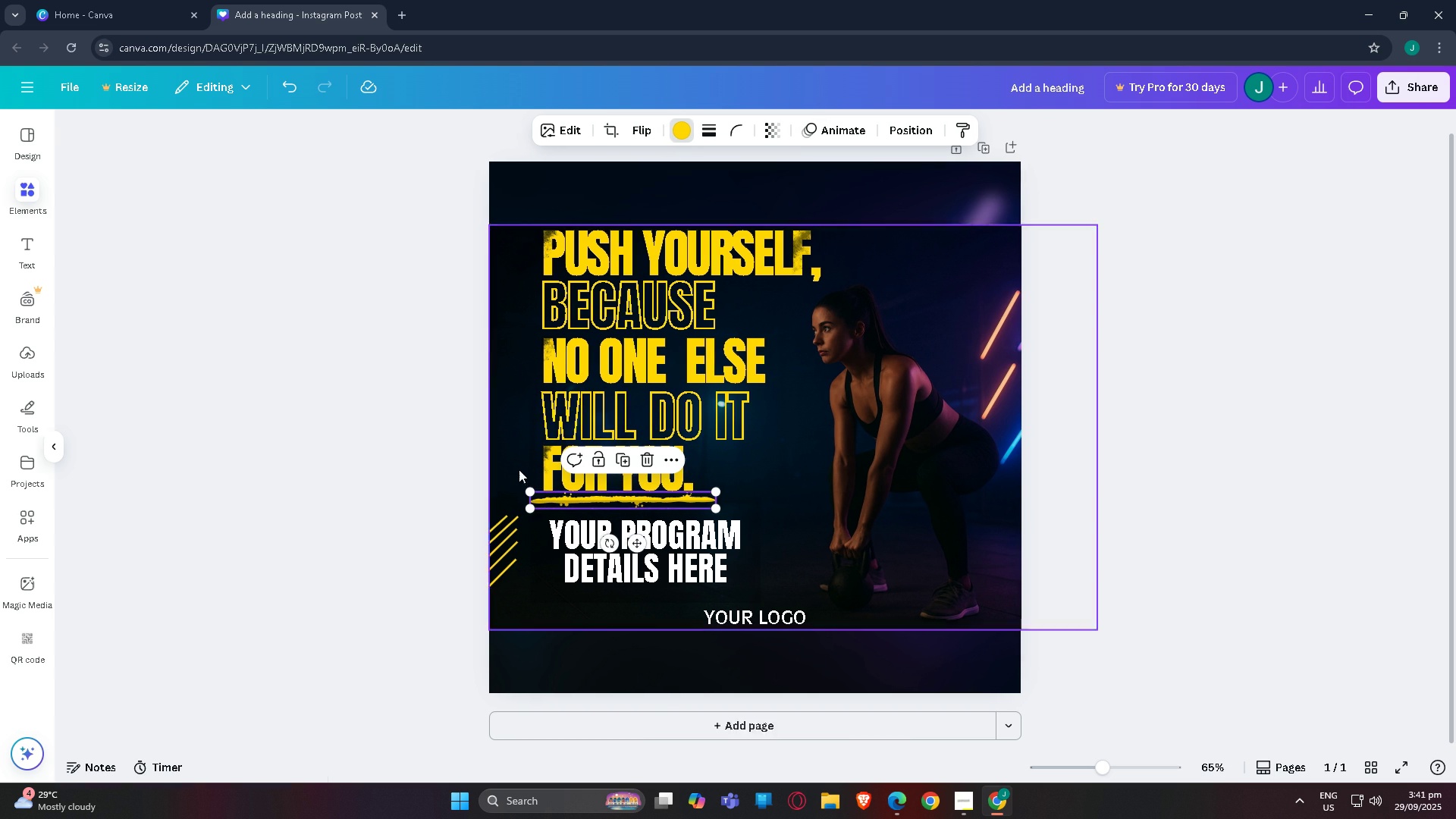 
left_click([519, 469])
 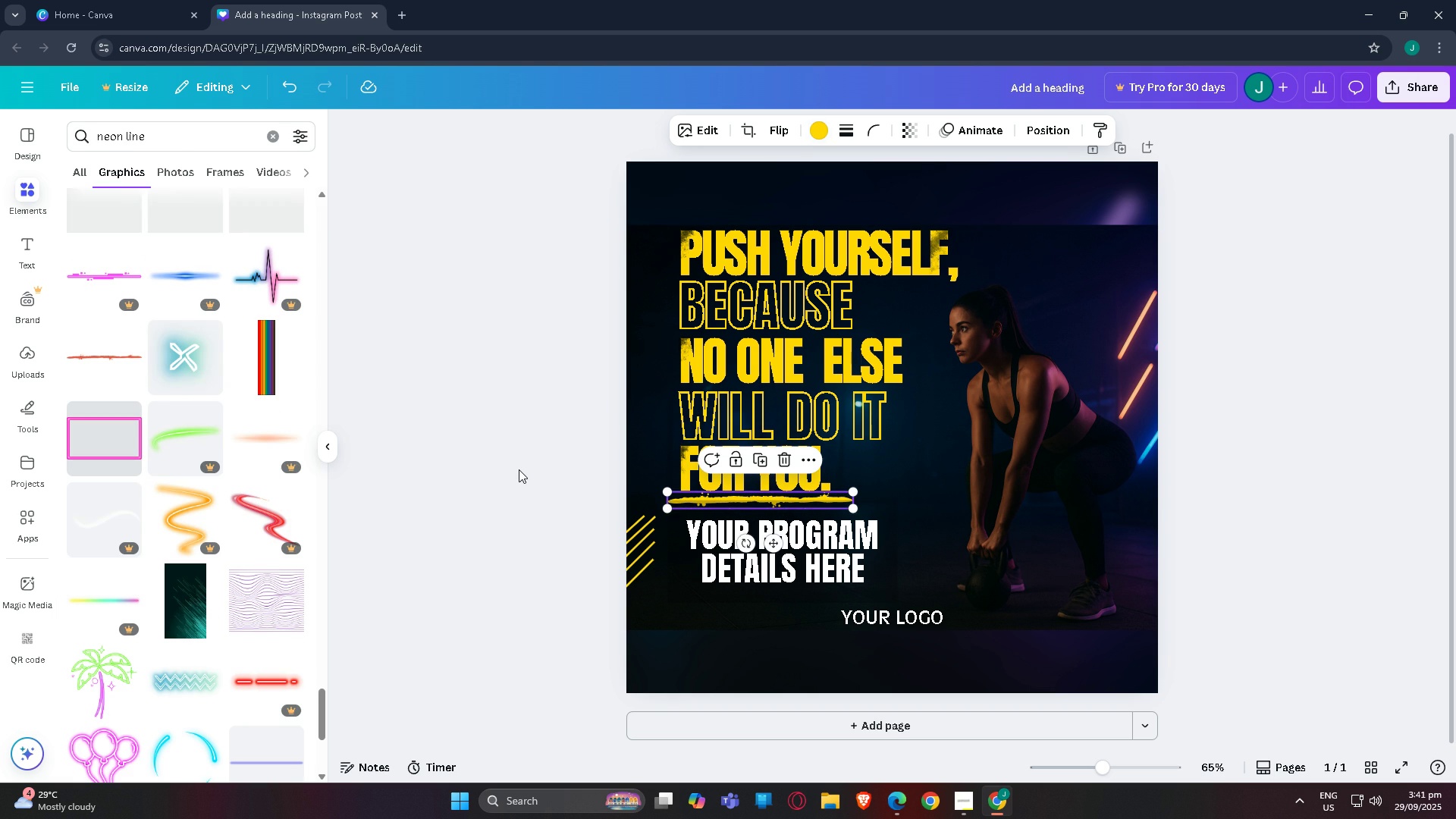 
left_click([519, 469])
 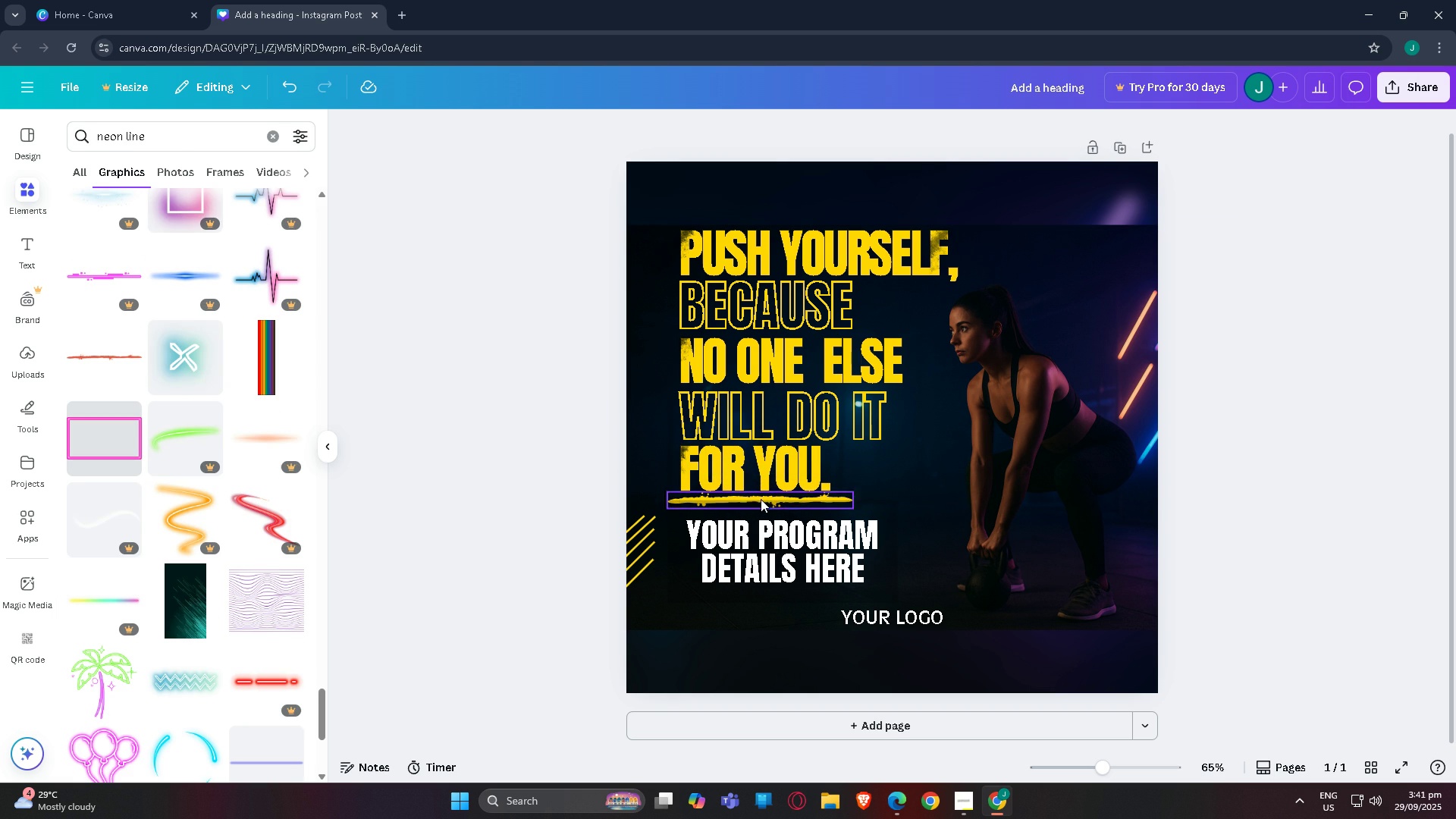 
left_click([764, 500])
 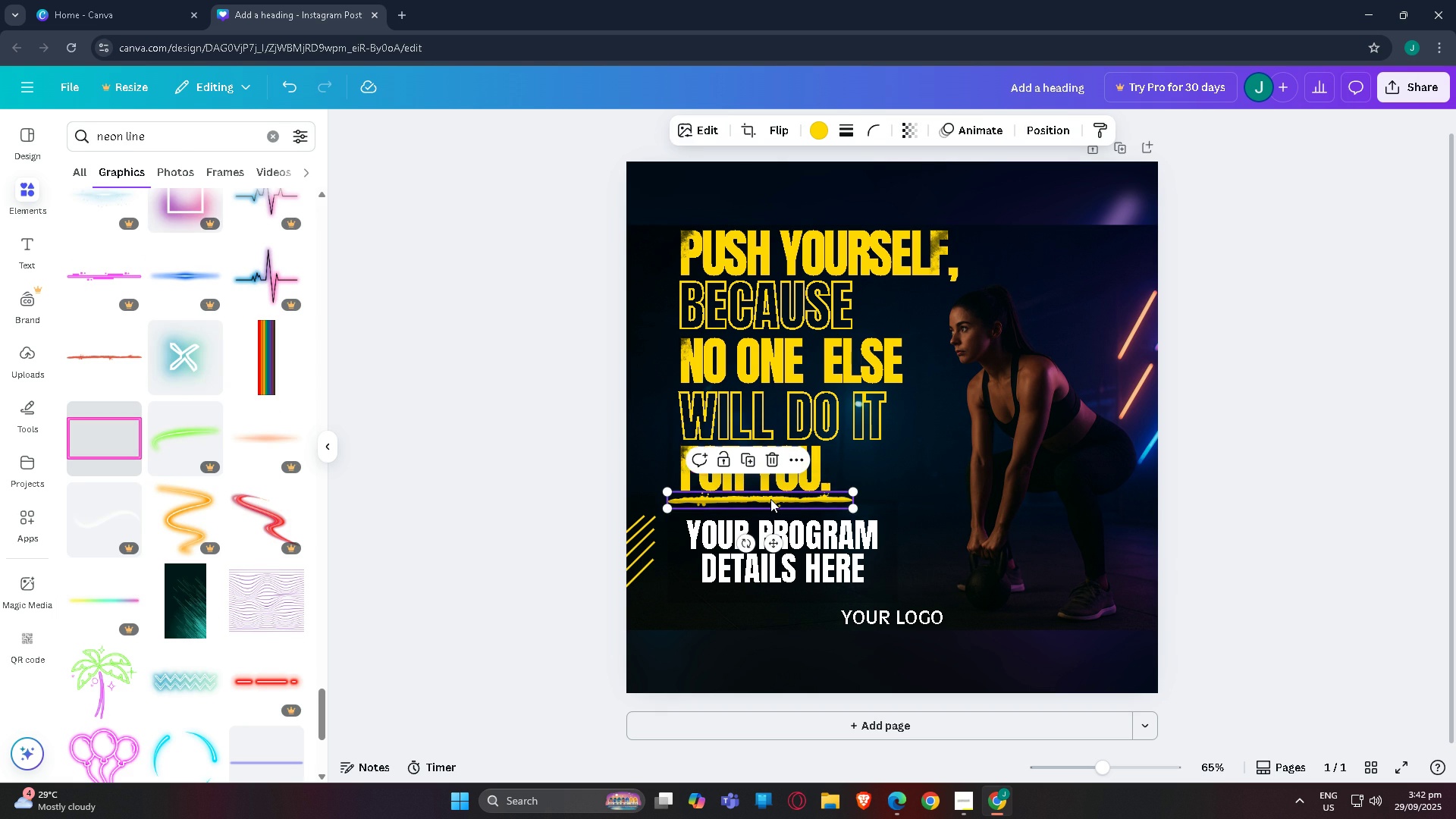 
left_click([770, 499])
 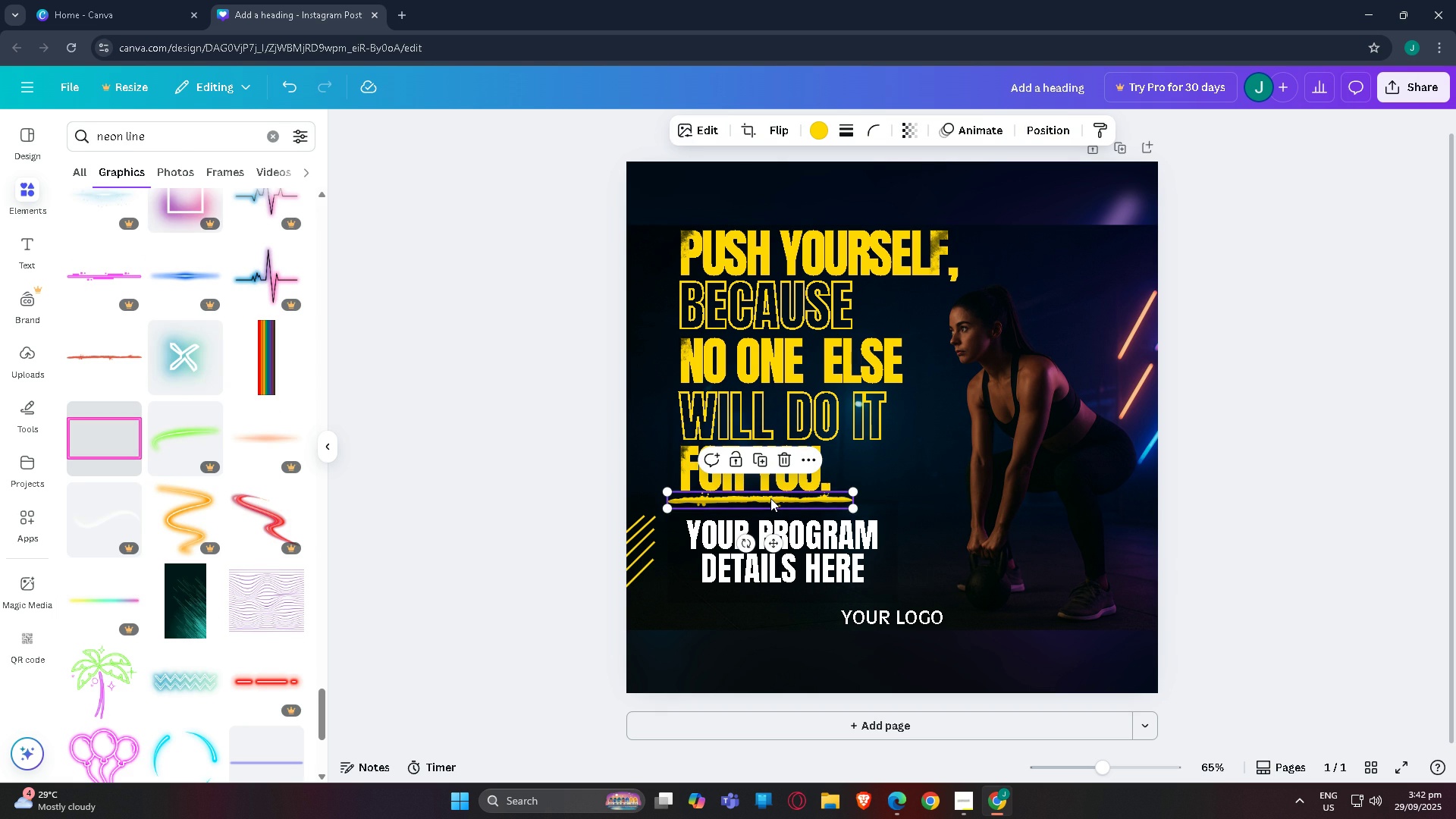 
left_click_drag(start_coordinate=[770, 499], to_coordinate=[1075, 170])
 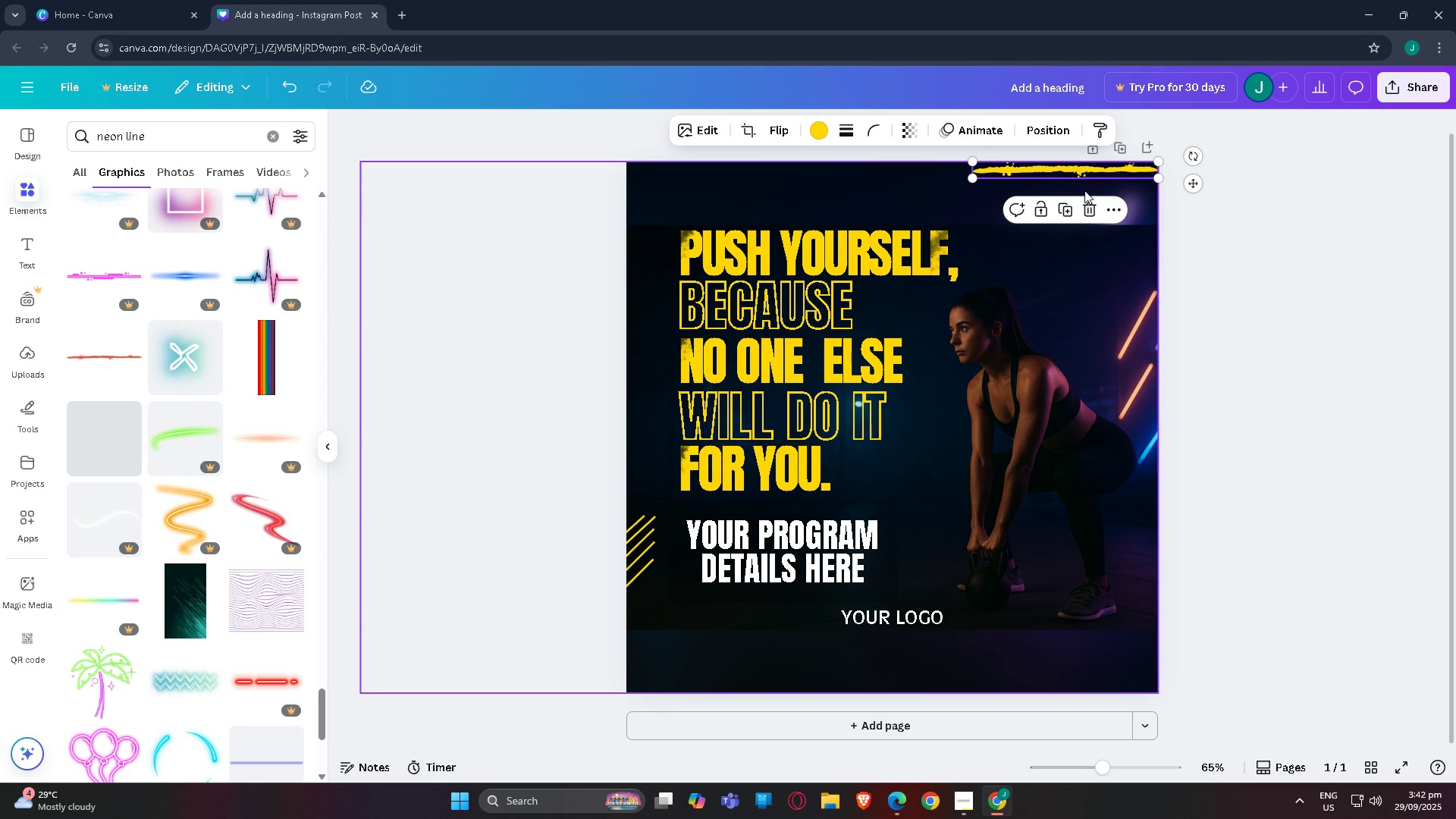 
key(Delete)
 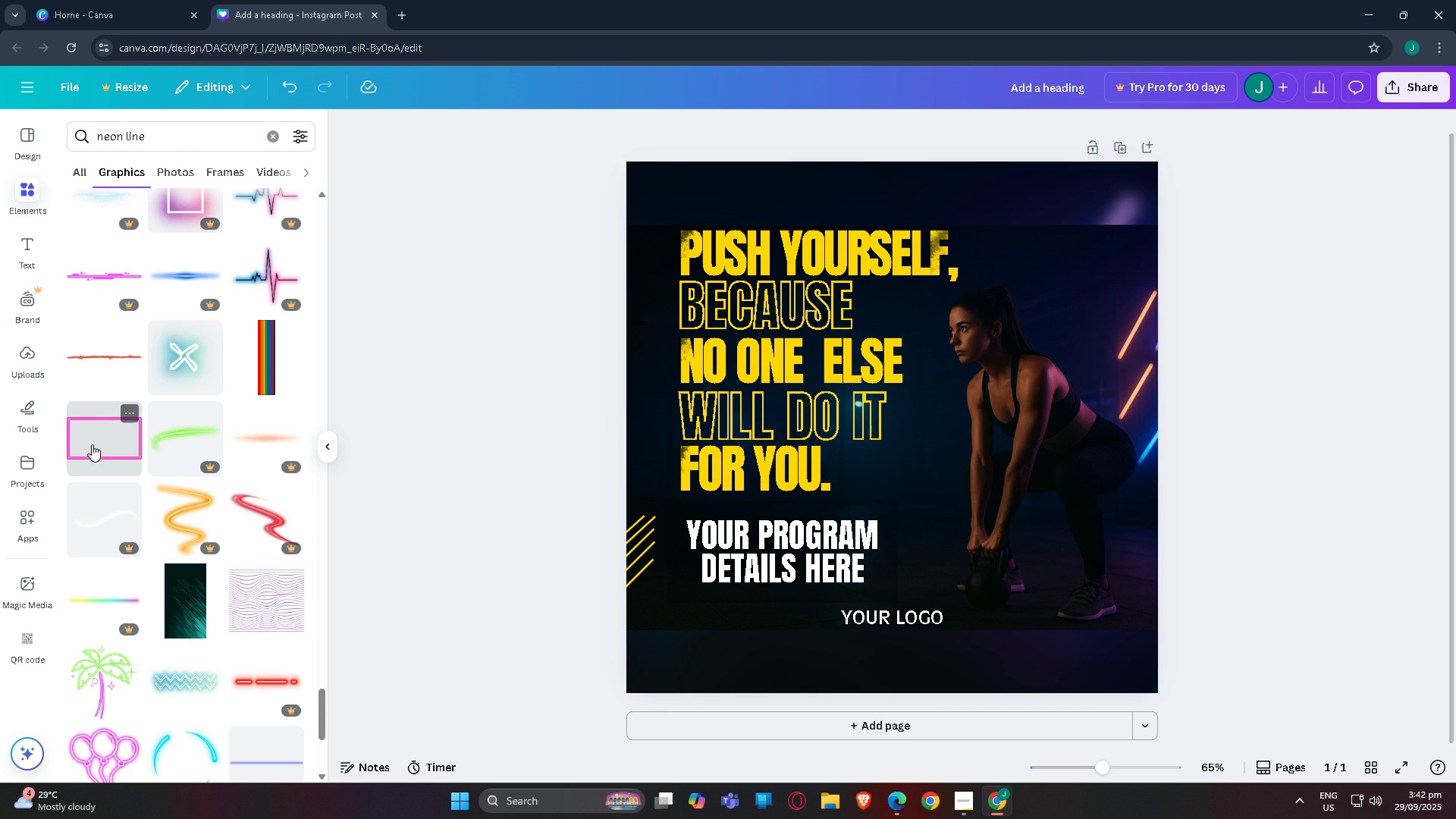 
scroll: coordinate [99, 459], scroll_direction: down, amount: 3.0
 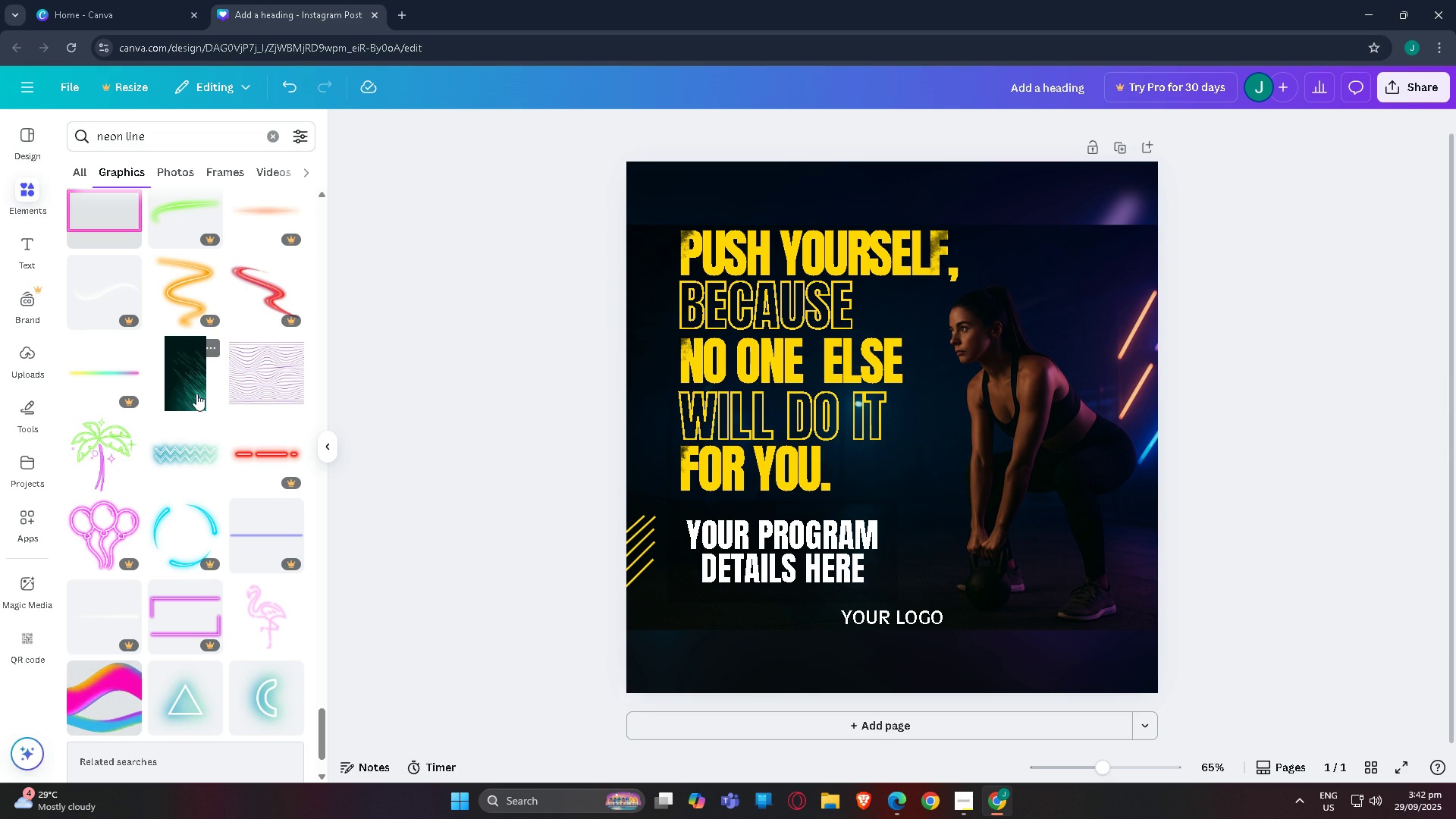 
left_click([184, 394])
 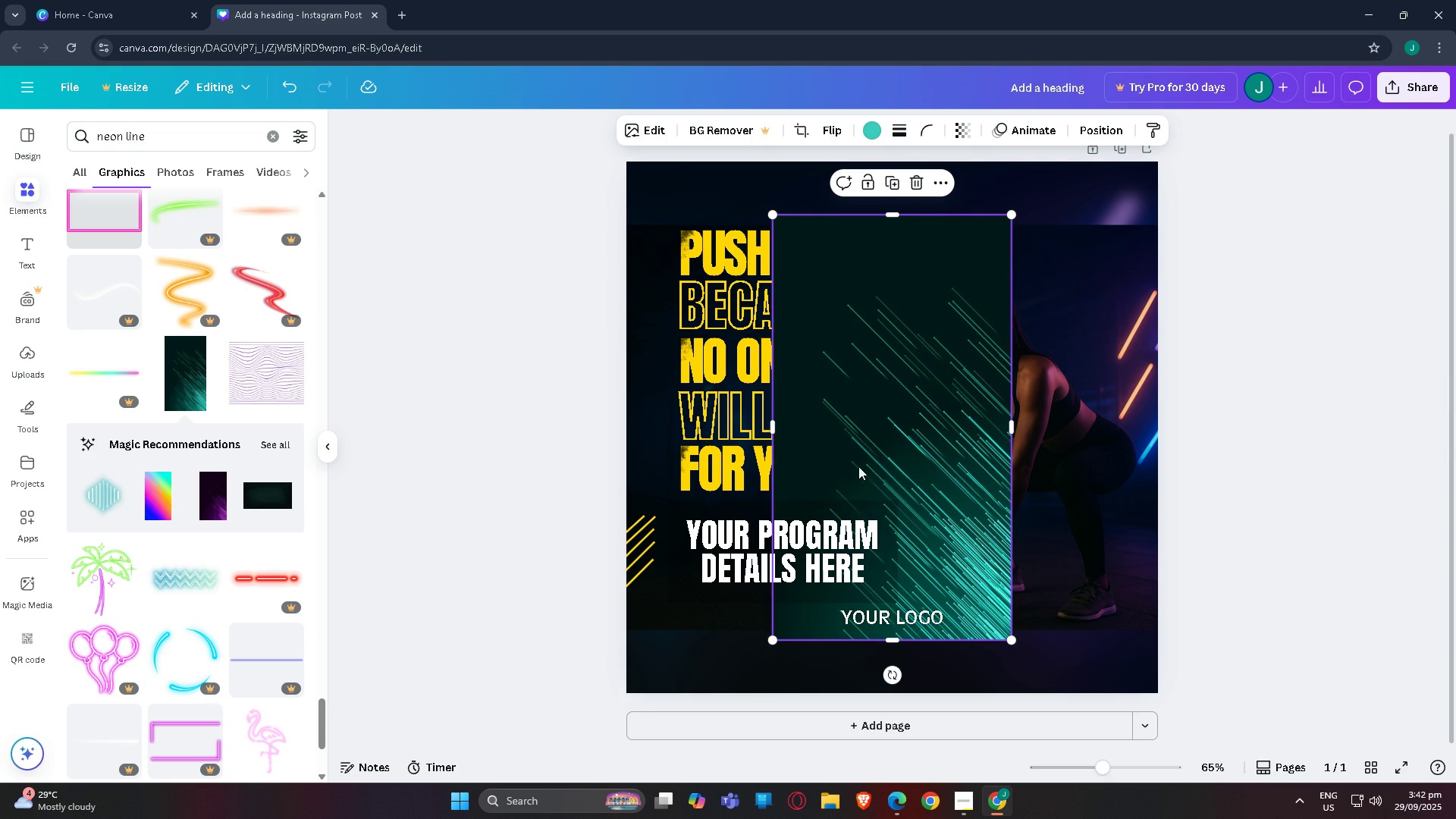 
left_click_drag(start_coordinate=[927, 467], to_coordinate=[711, 265])
 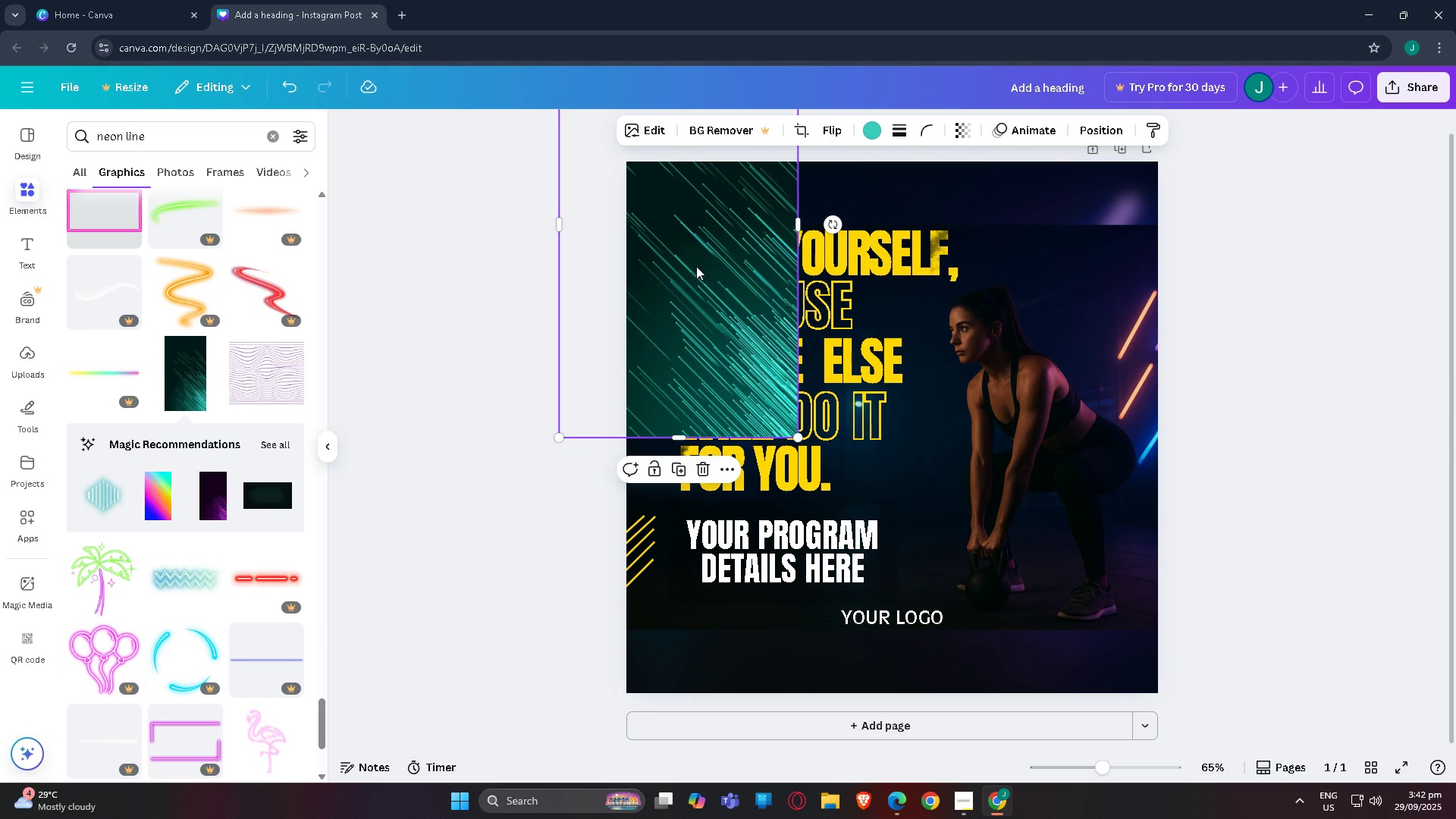 
key(Delete)
 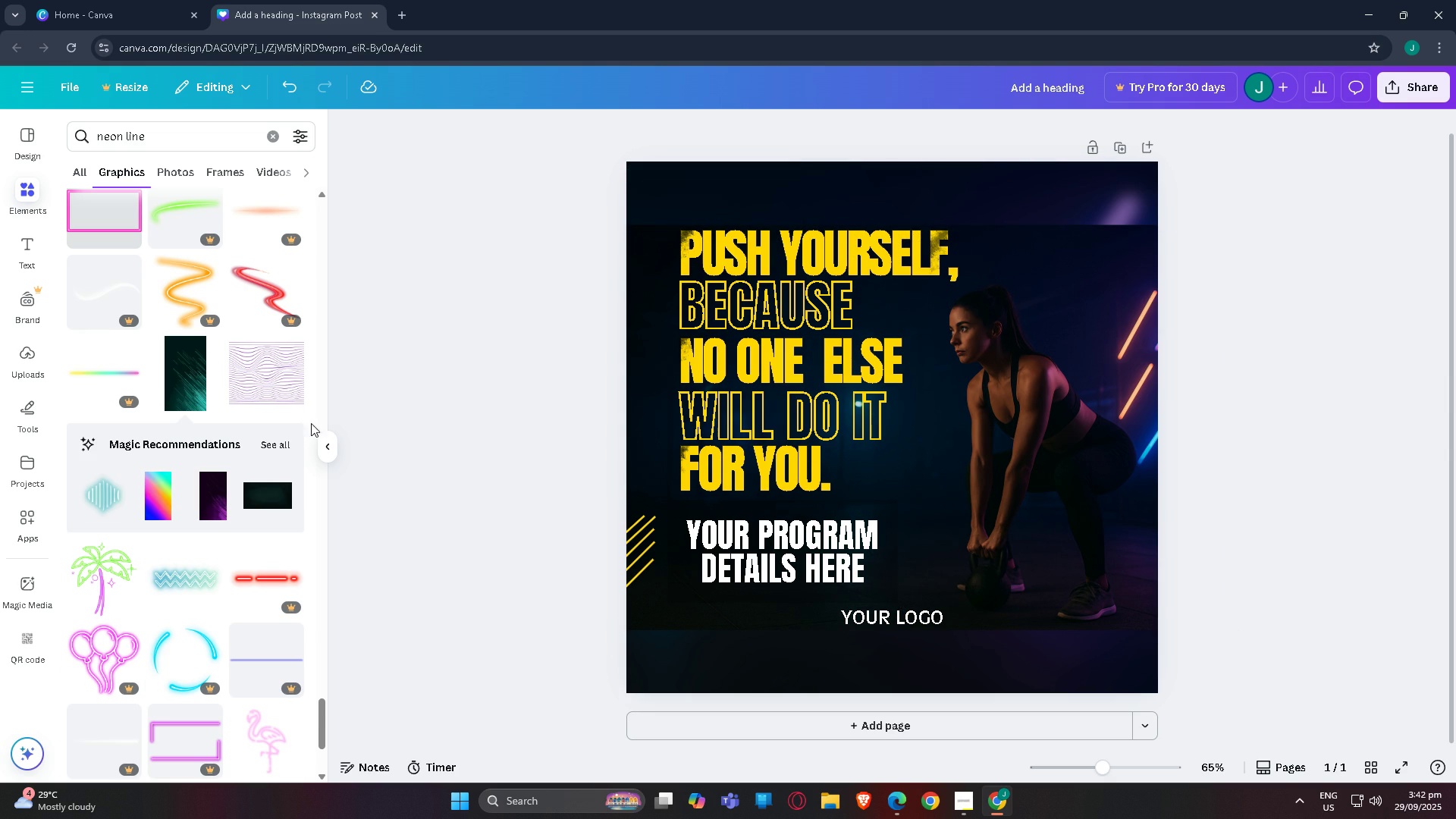 
scroll: coordinate [156, 474], scroll_direction: down, amount: 5.0
 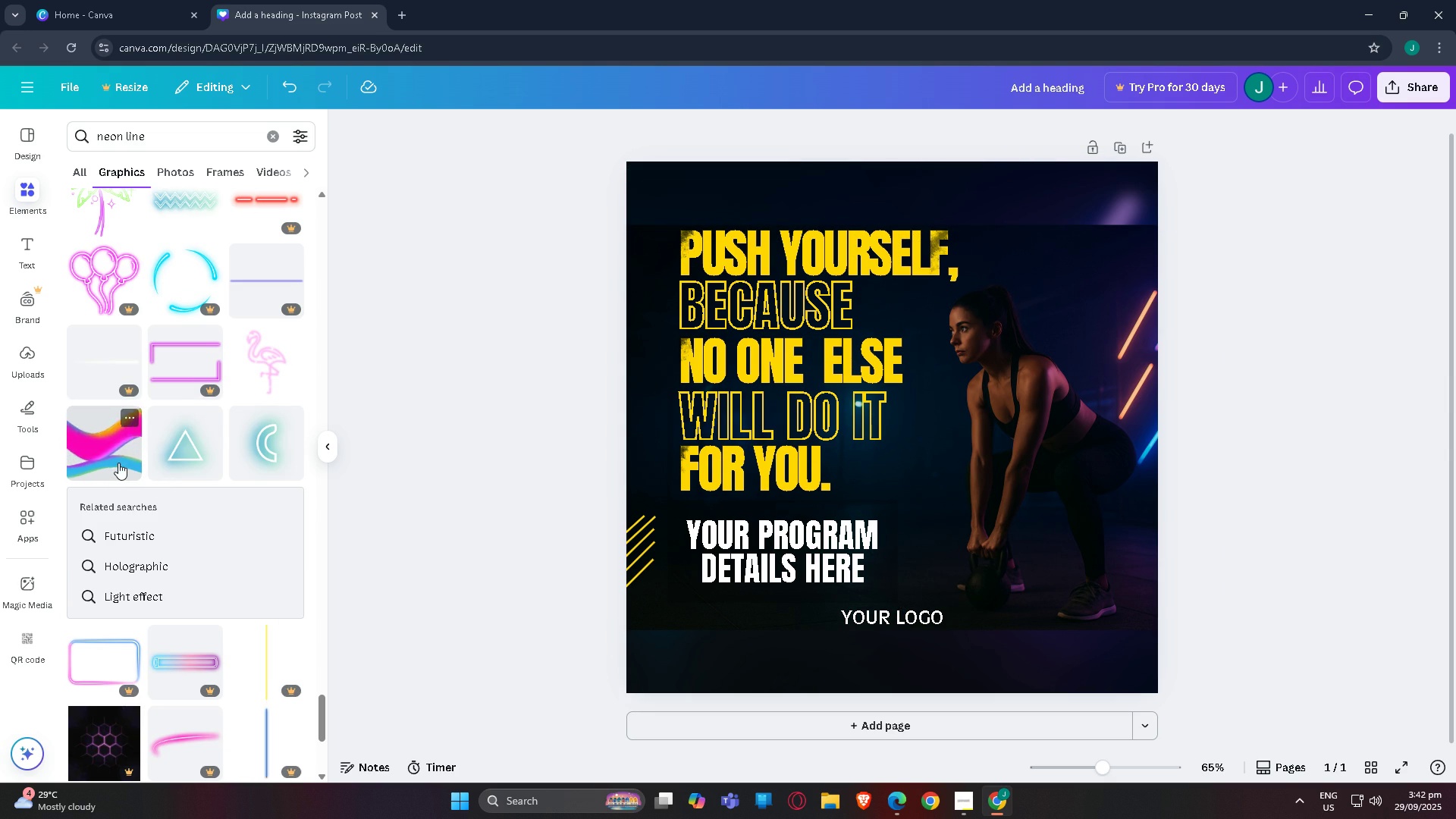 
left_click([118, 463])
 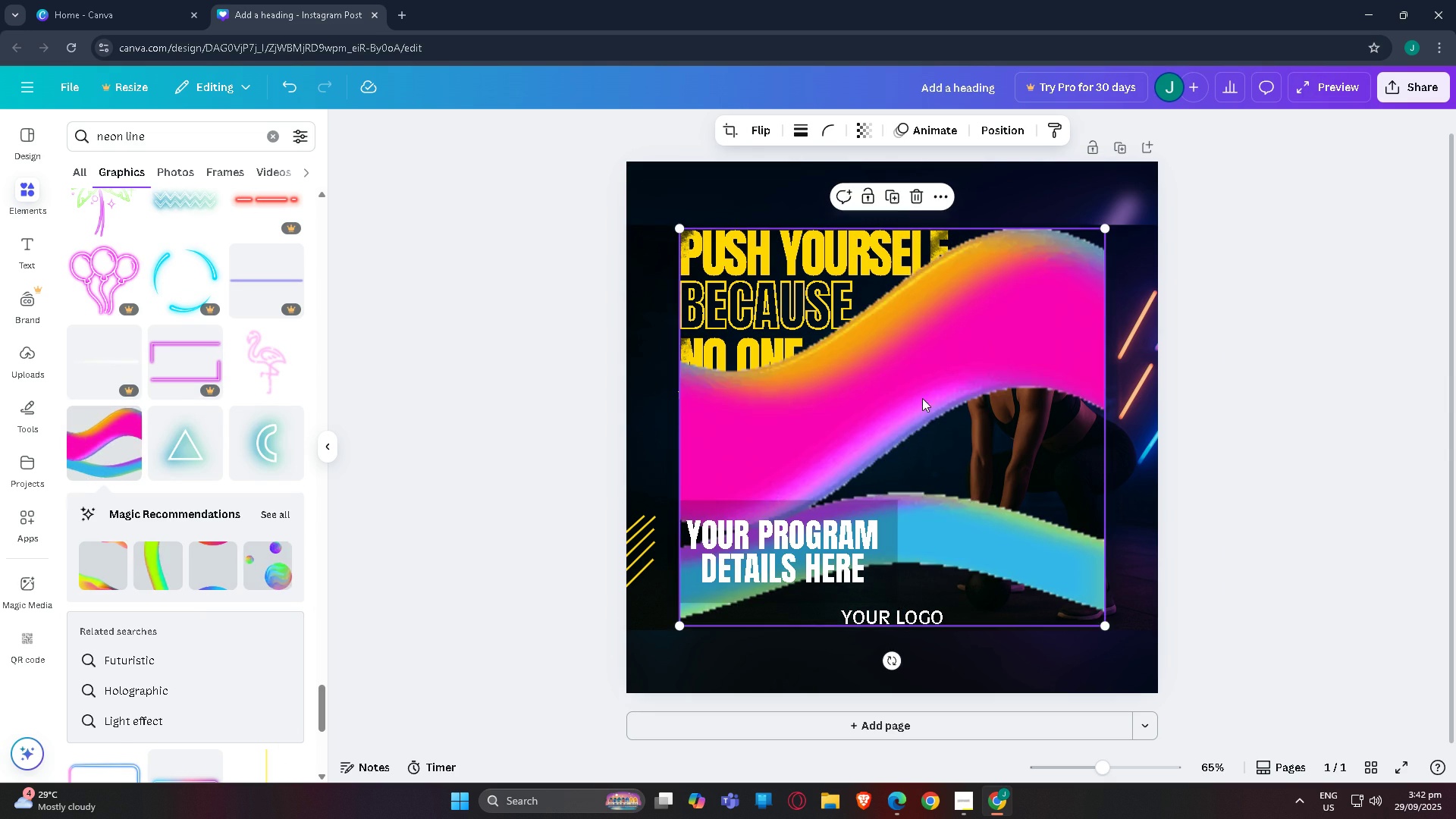 
left_click_drag(start_coordinate=[921, 404], to_coordinate=[852, 730])
 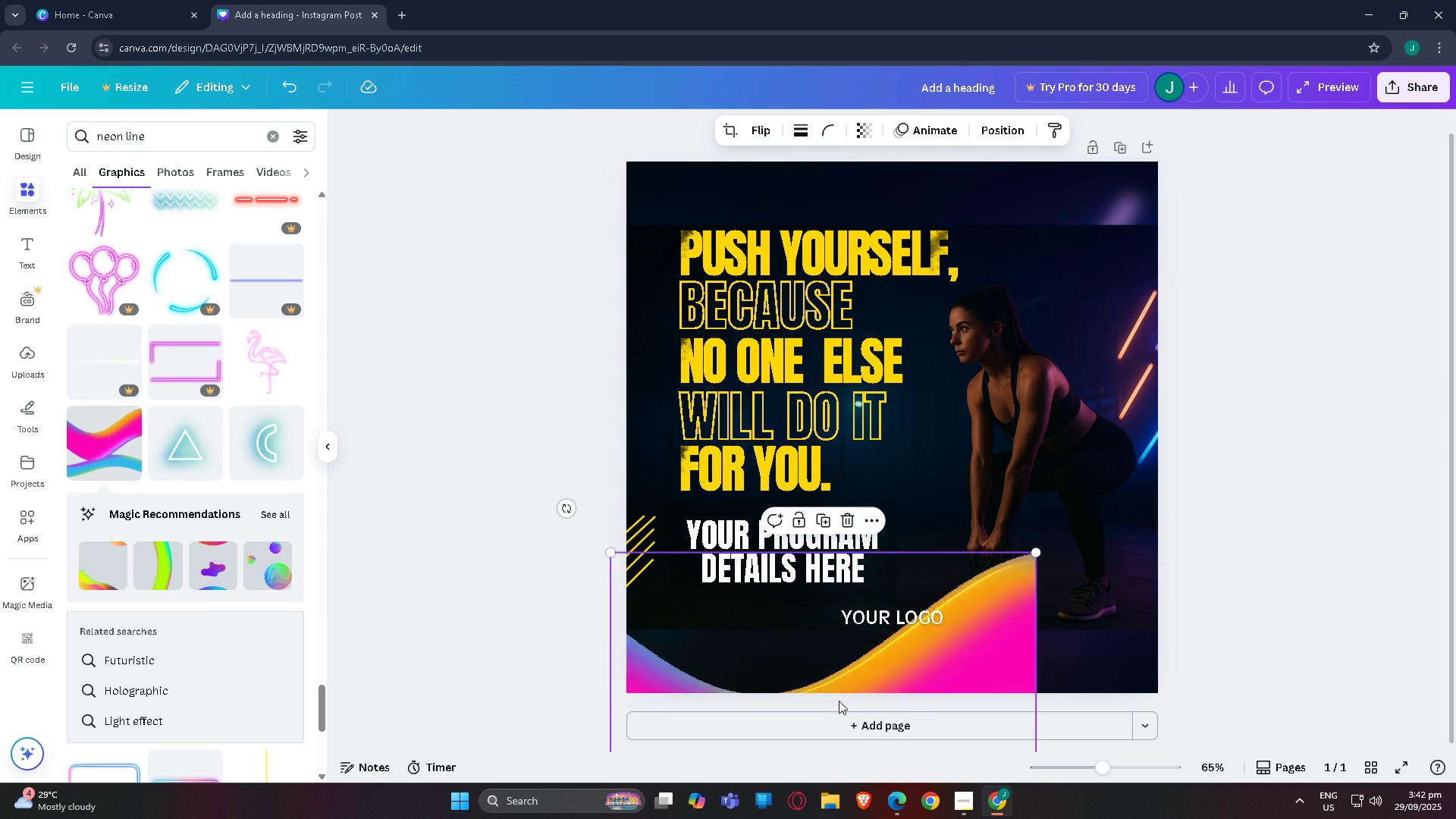 
left_click_drag(start_coordinate=[828, 695], to_coordinate=[940, 686])
 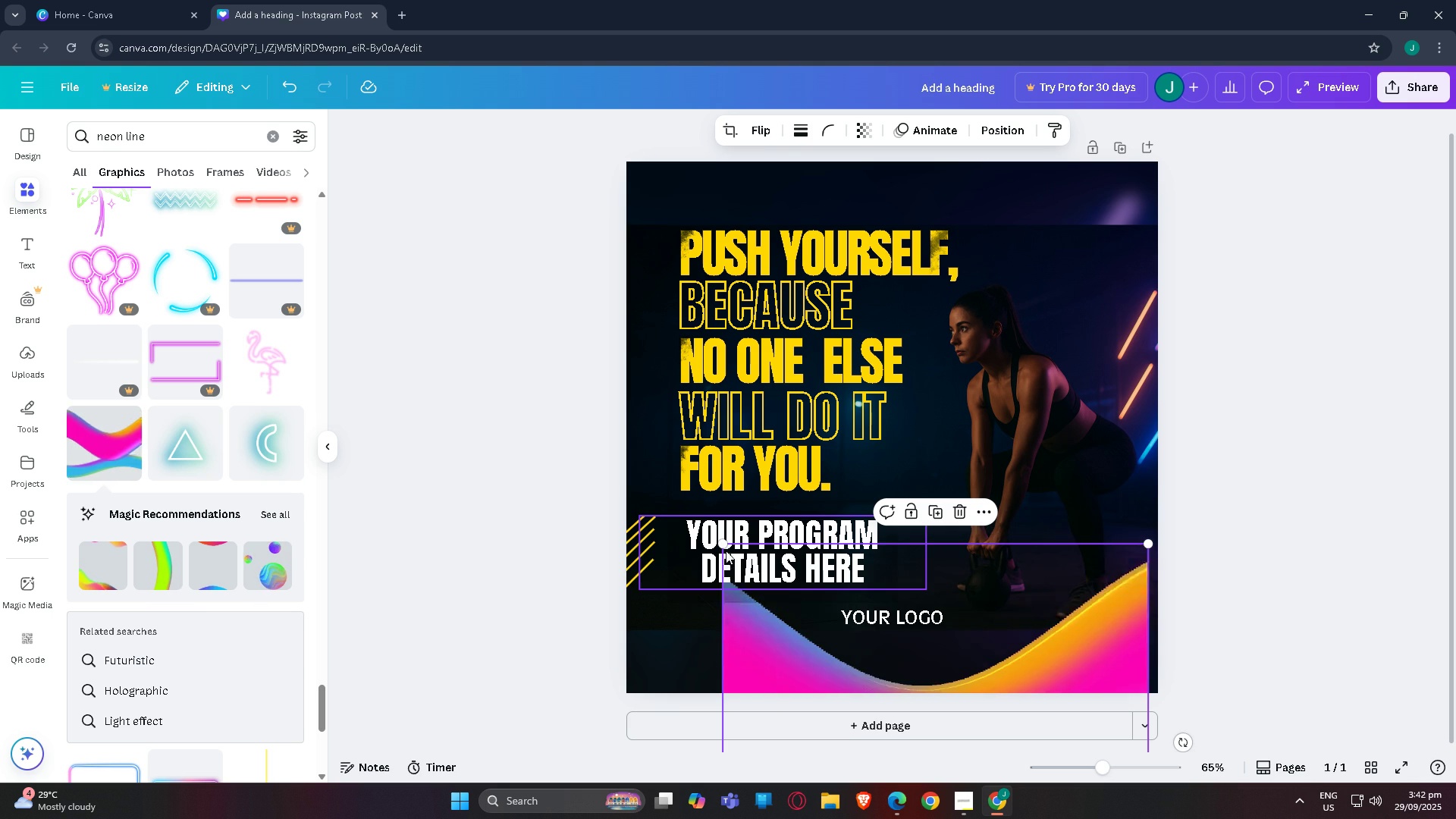 
left_click_drag(start_coordinate=[726, 544], to_coordinate=[537, 545])
 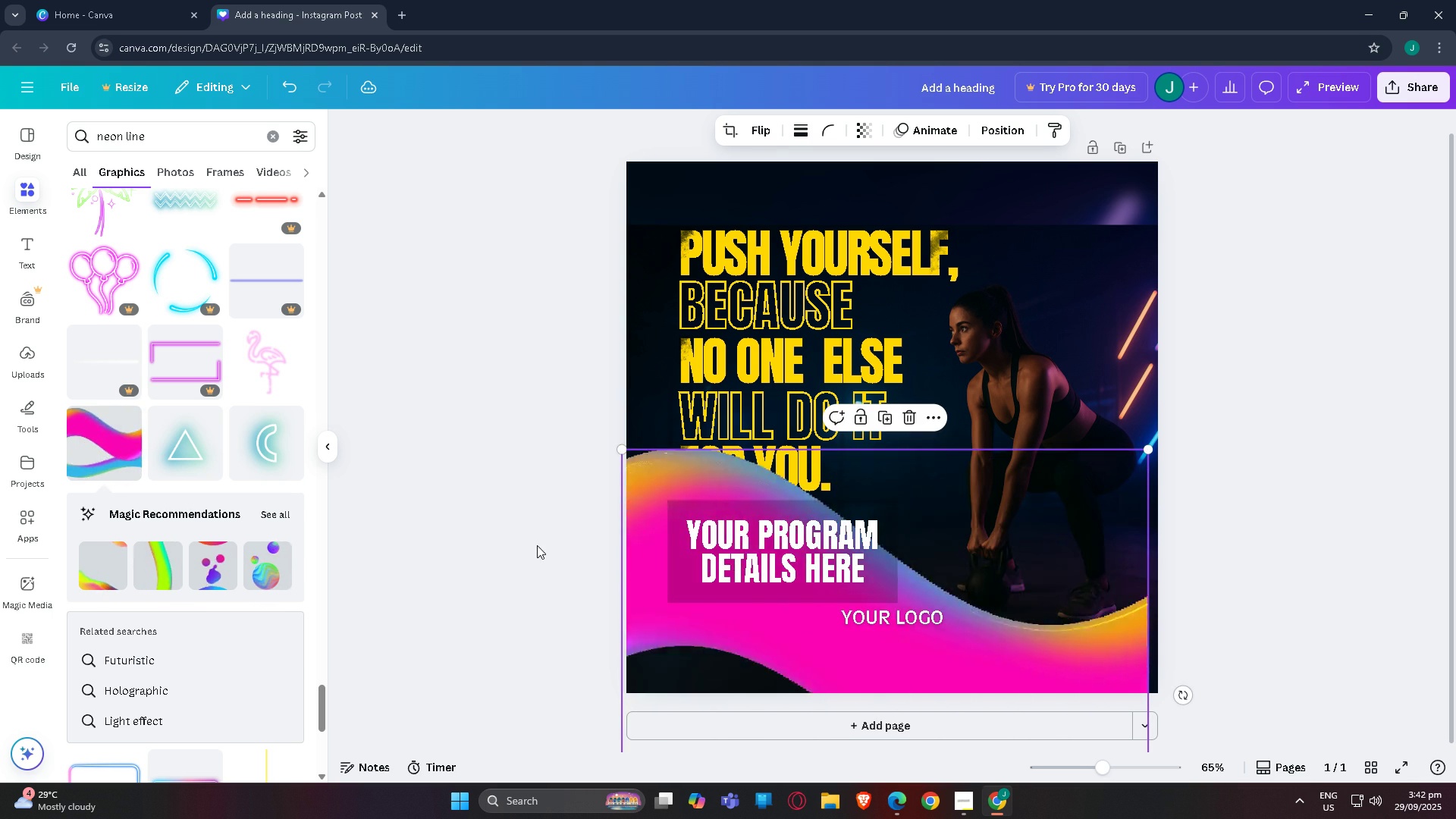 
left_click([537, 545])
 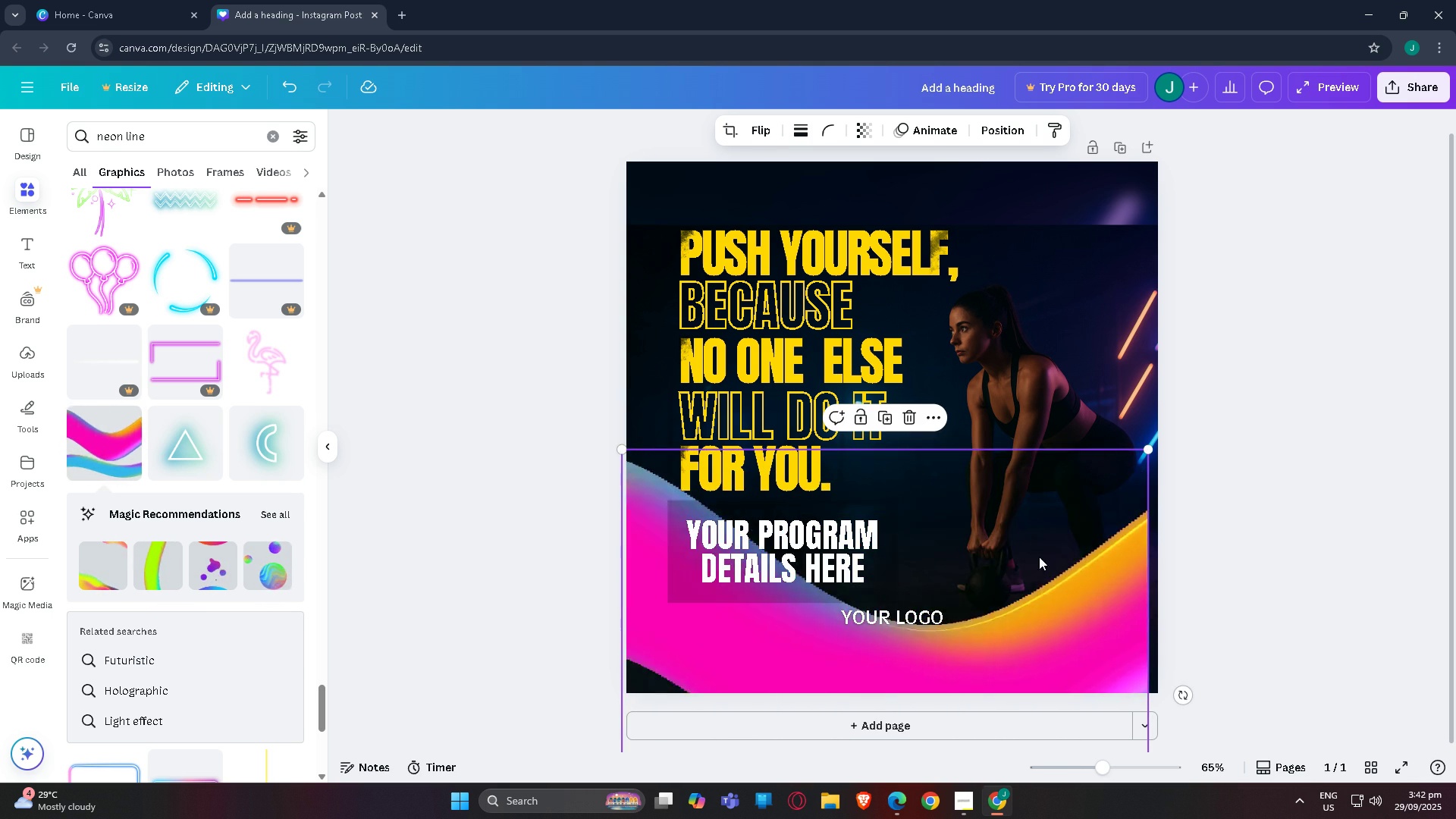 
left_click_drag(start_coordinate=[1048, 554], to_coordinate=[1023, 670])
 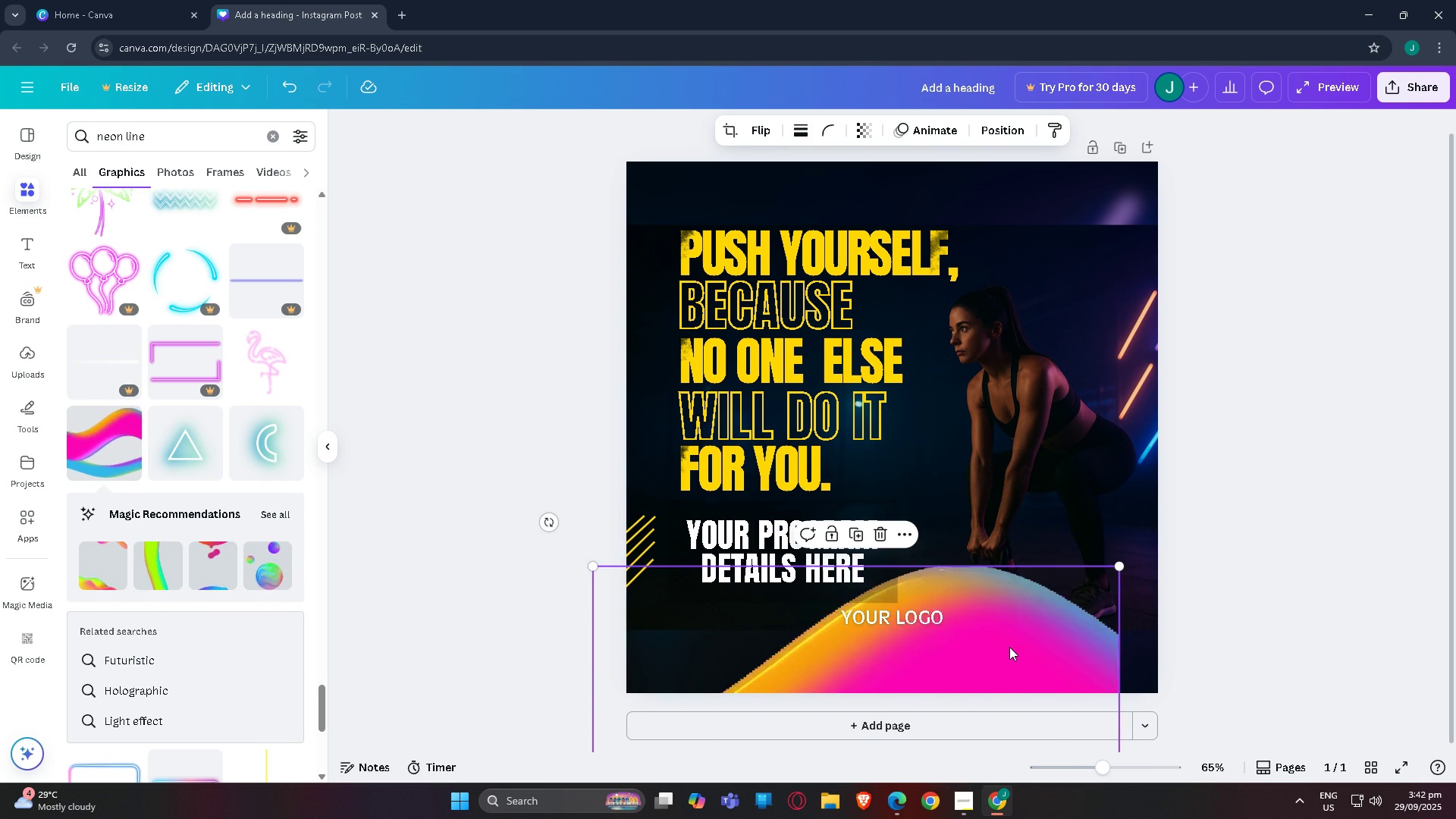 
key(Delete)
 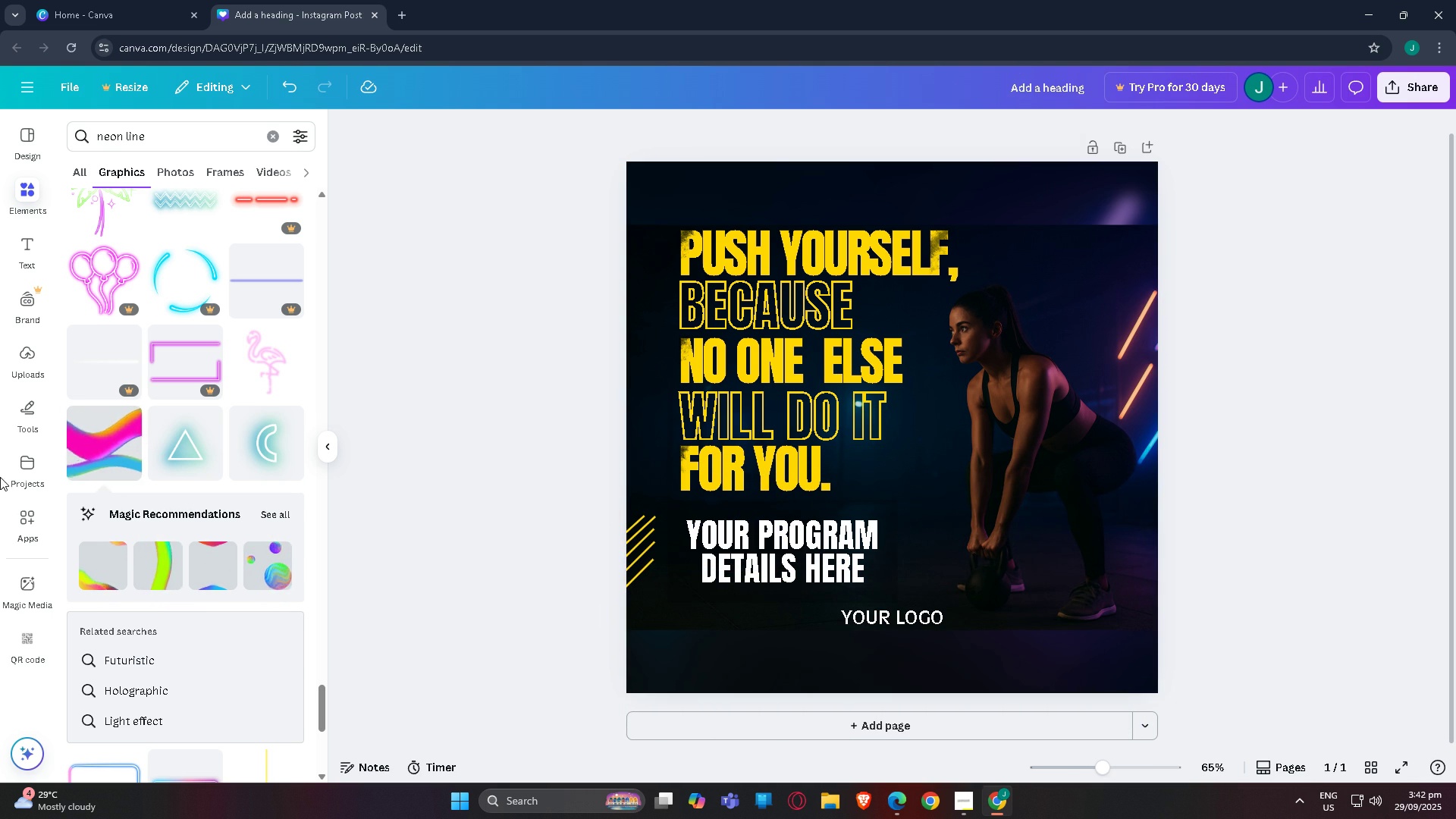 
scroll: coordinate [312, 491], scroll_direction: down, amount: 10.0
 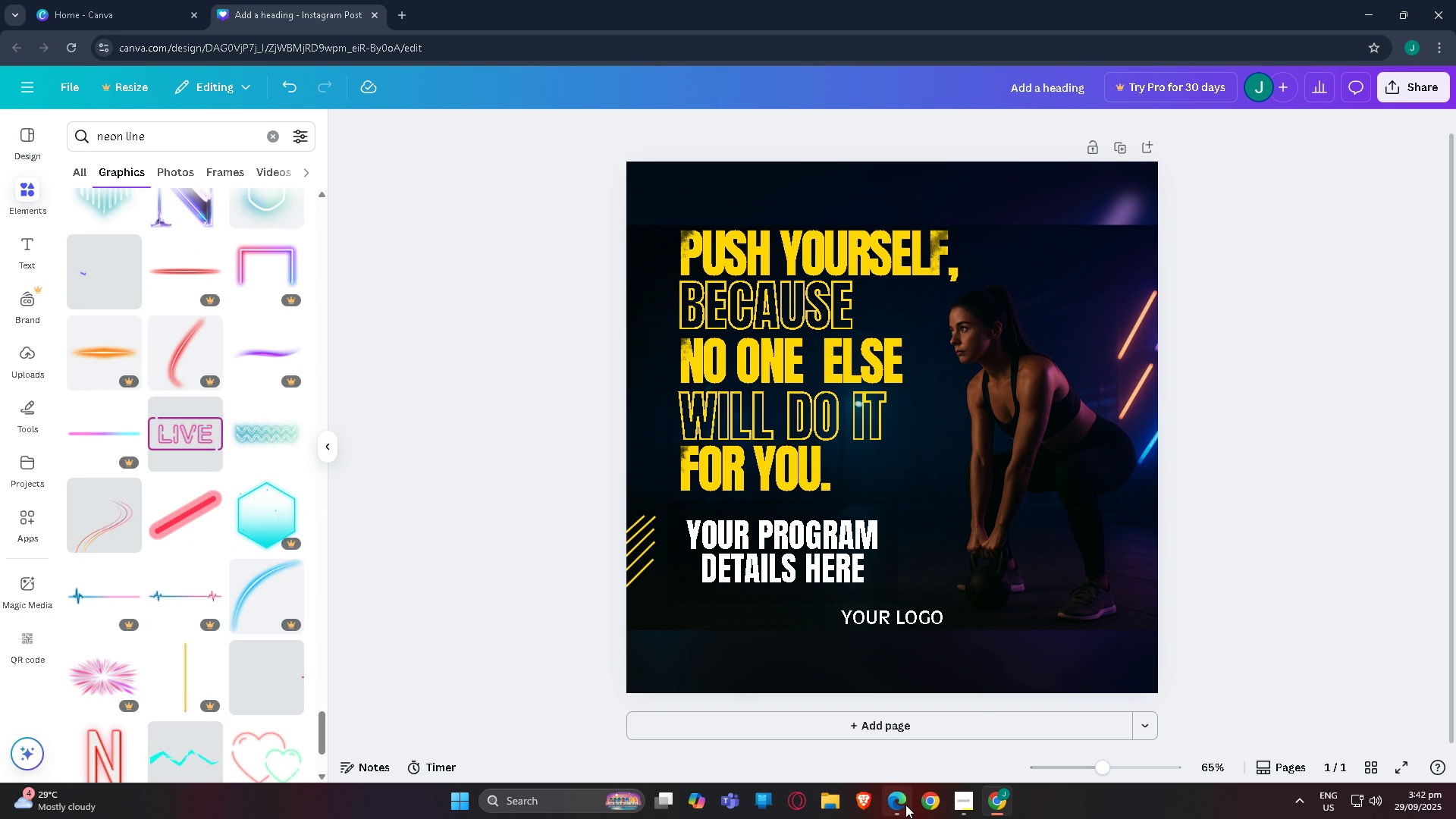 
left_click([905, 805])
 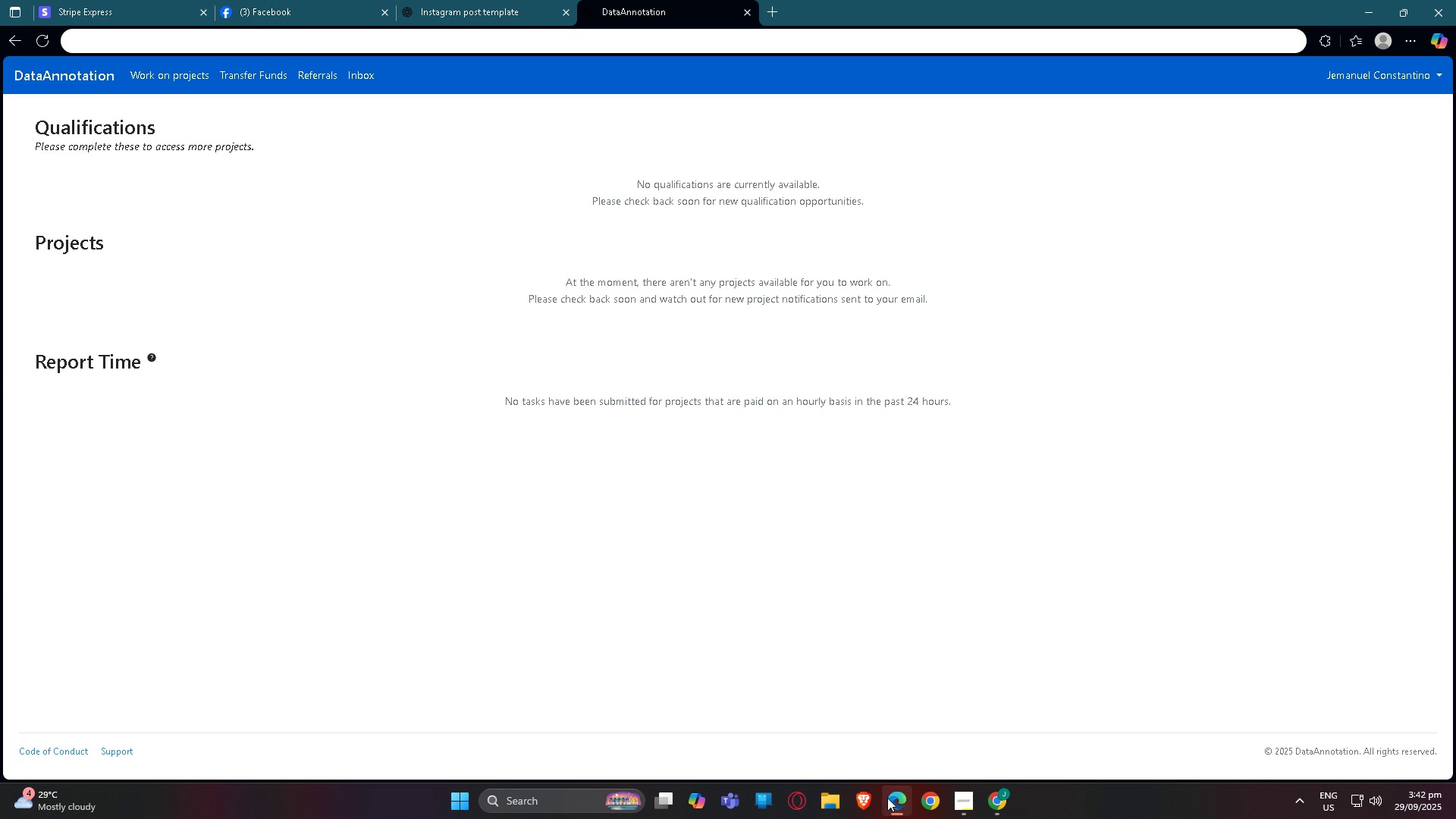 
double_click([930, 801])
 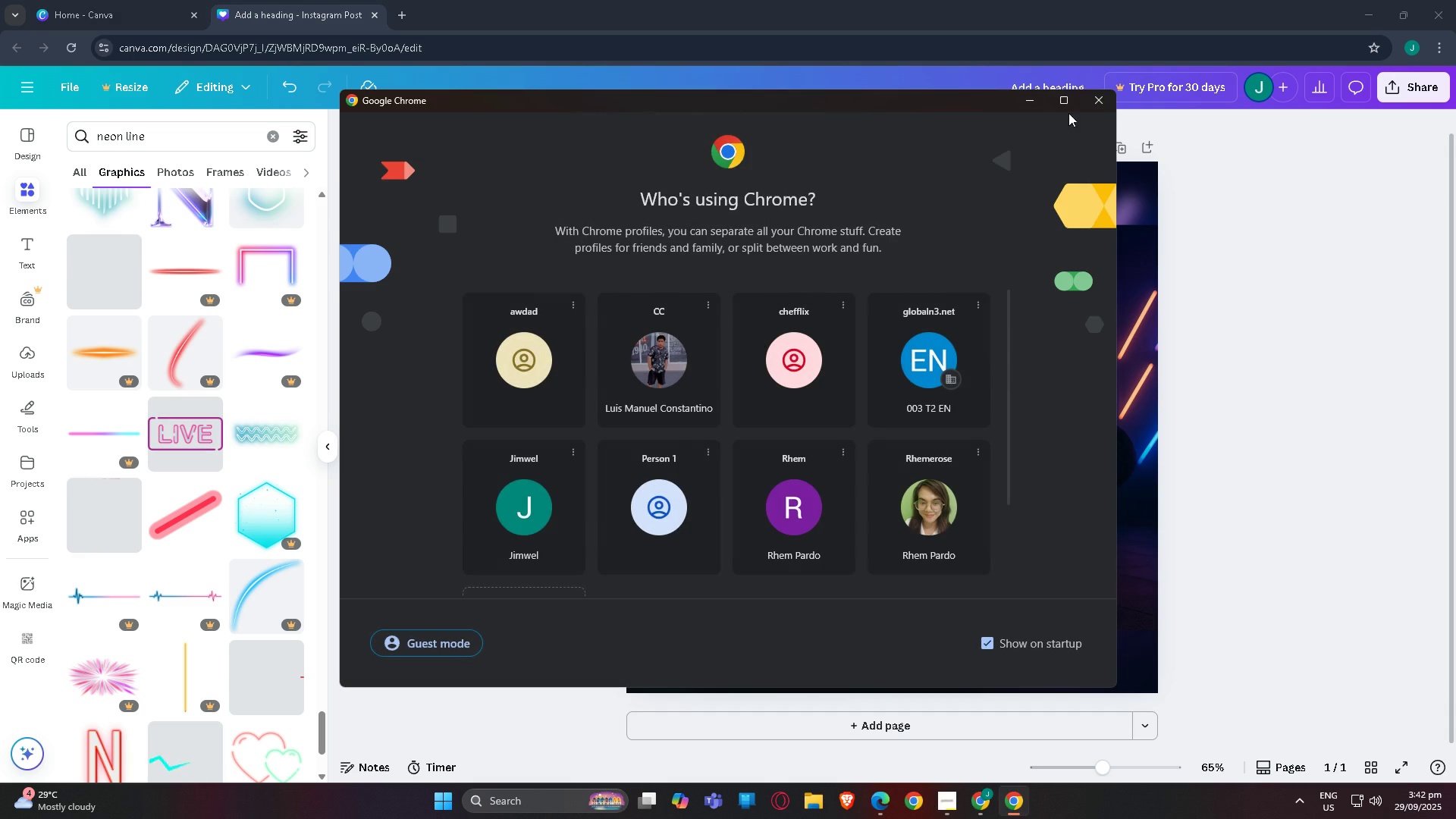 
left_click([1095, 95])
 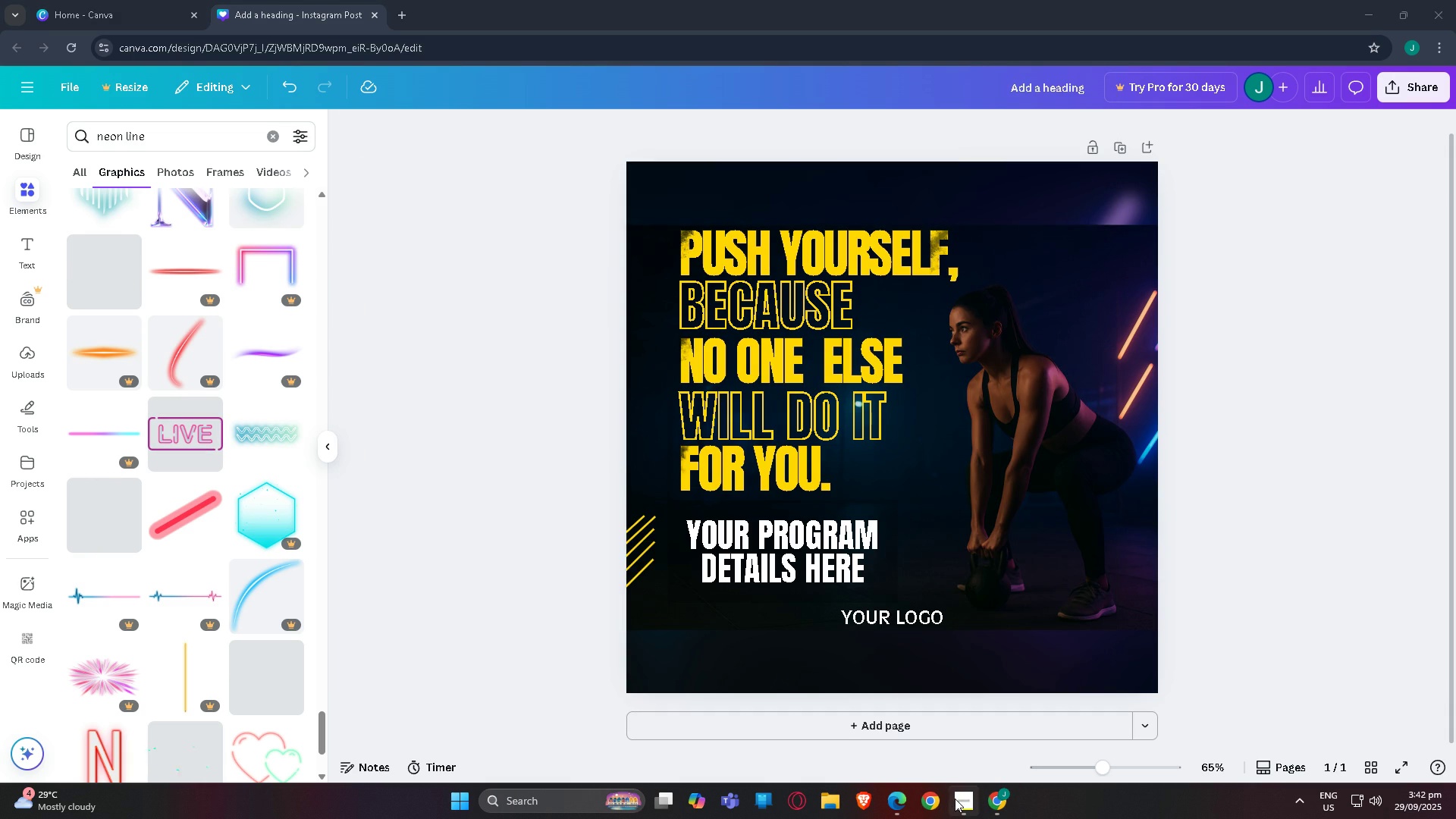 
left_click([955, 799])
 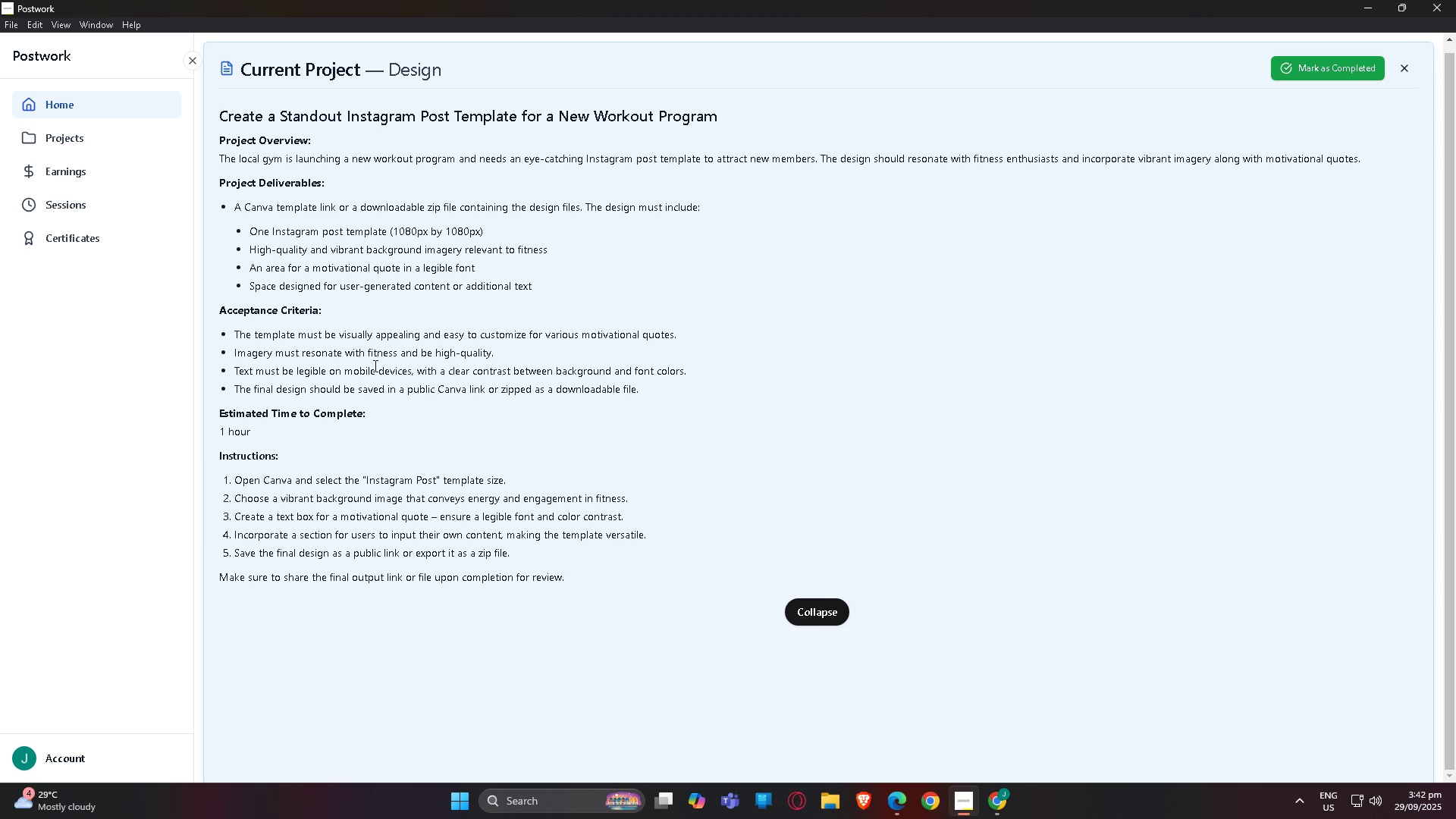 
left_click_drag(start_coordinate=[247, 371], to_coordinate=[621, 367])
 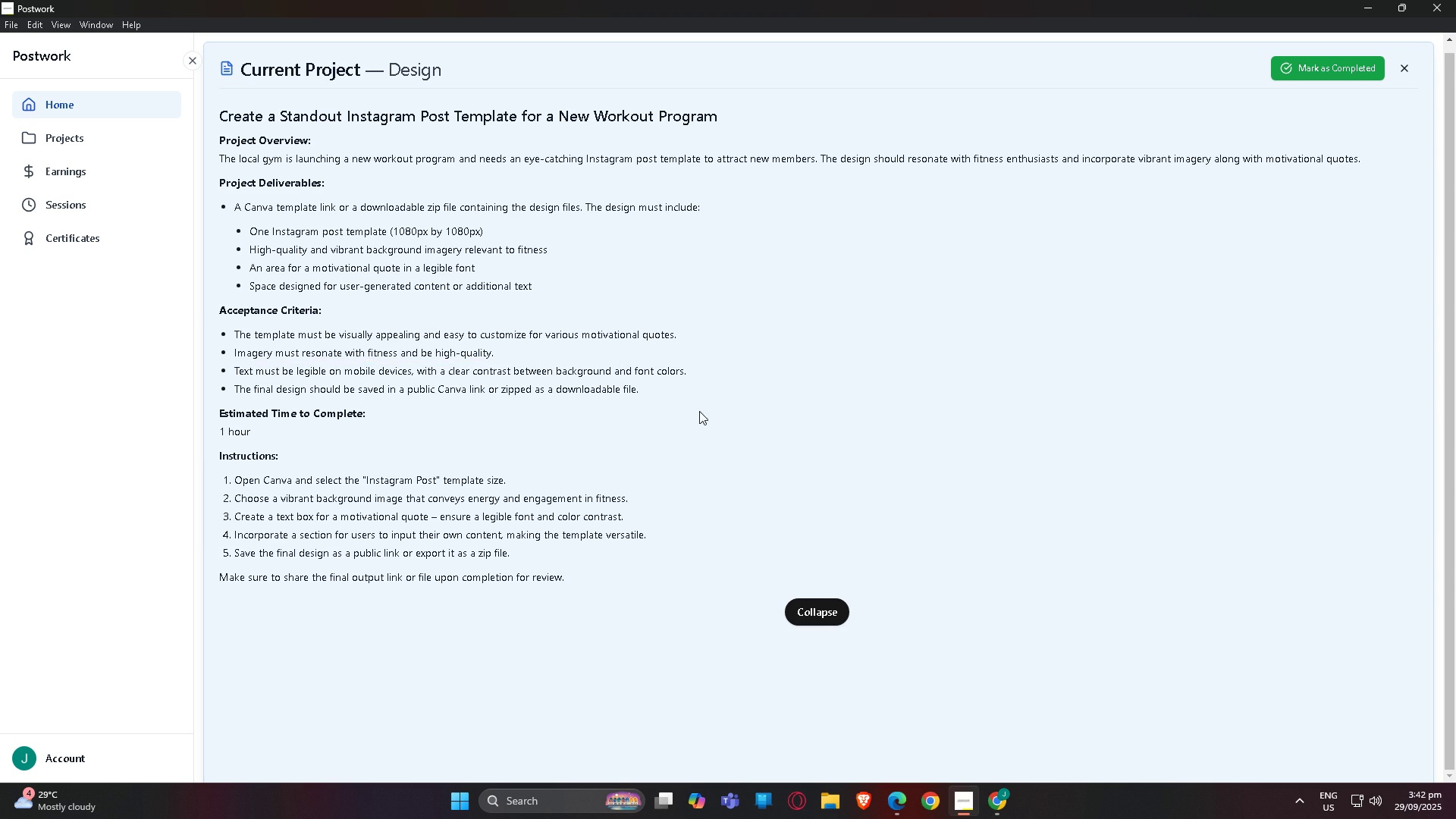 
left_click([699, 411])
 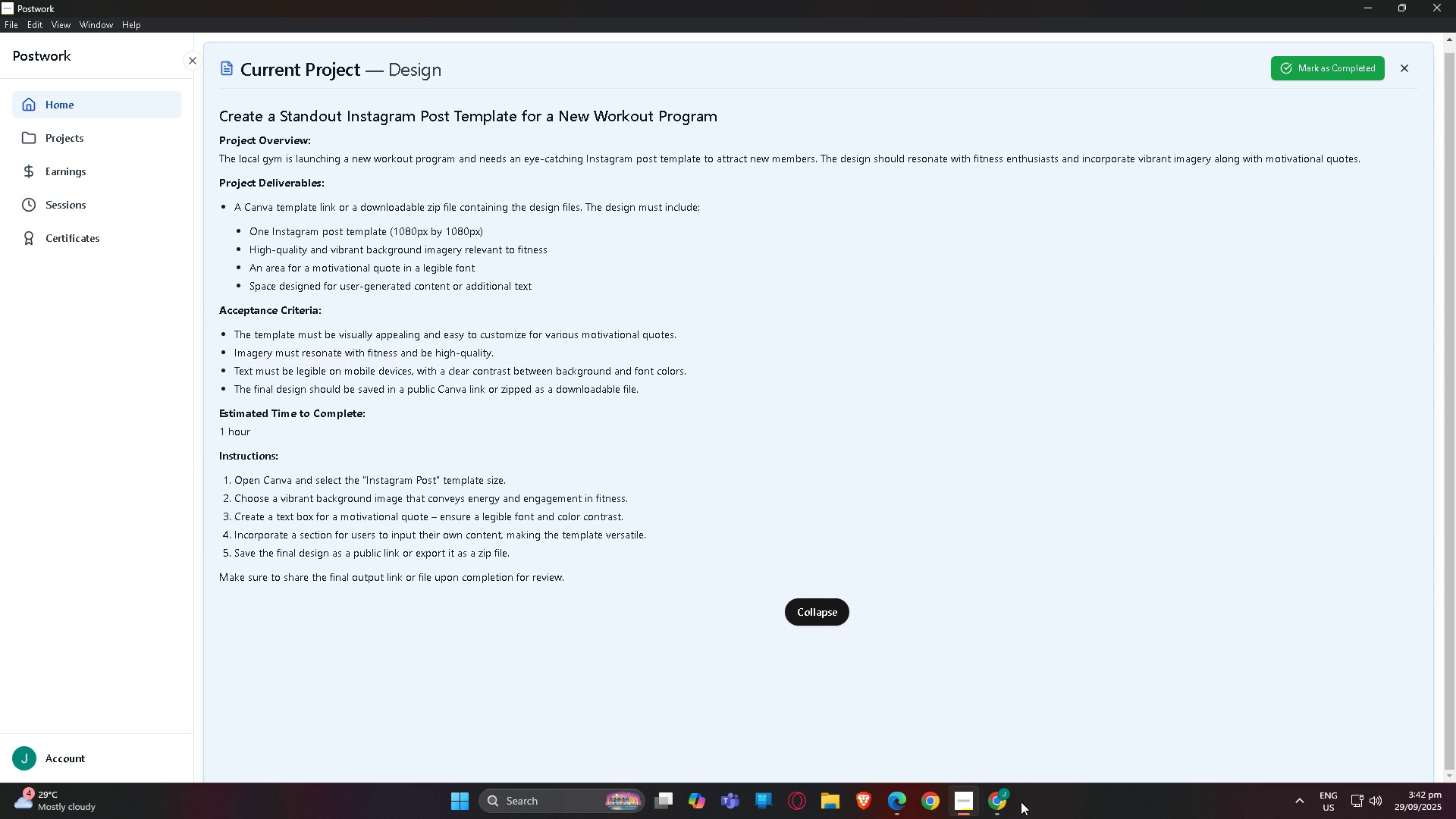 
left_click([998, 797])
 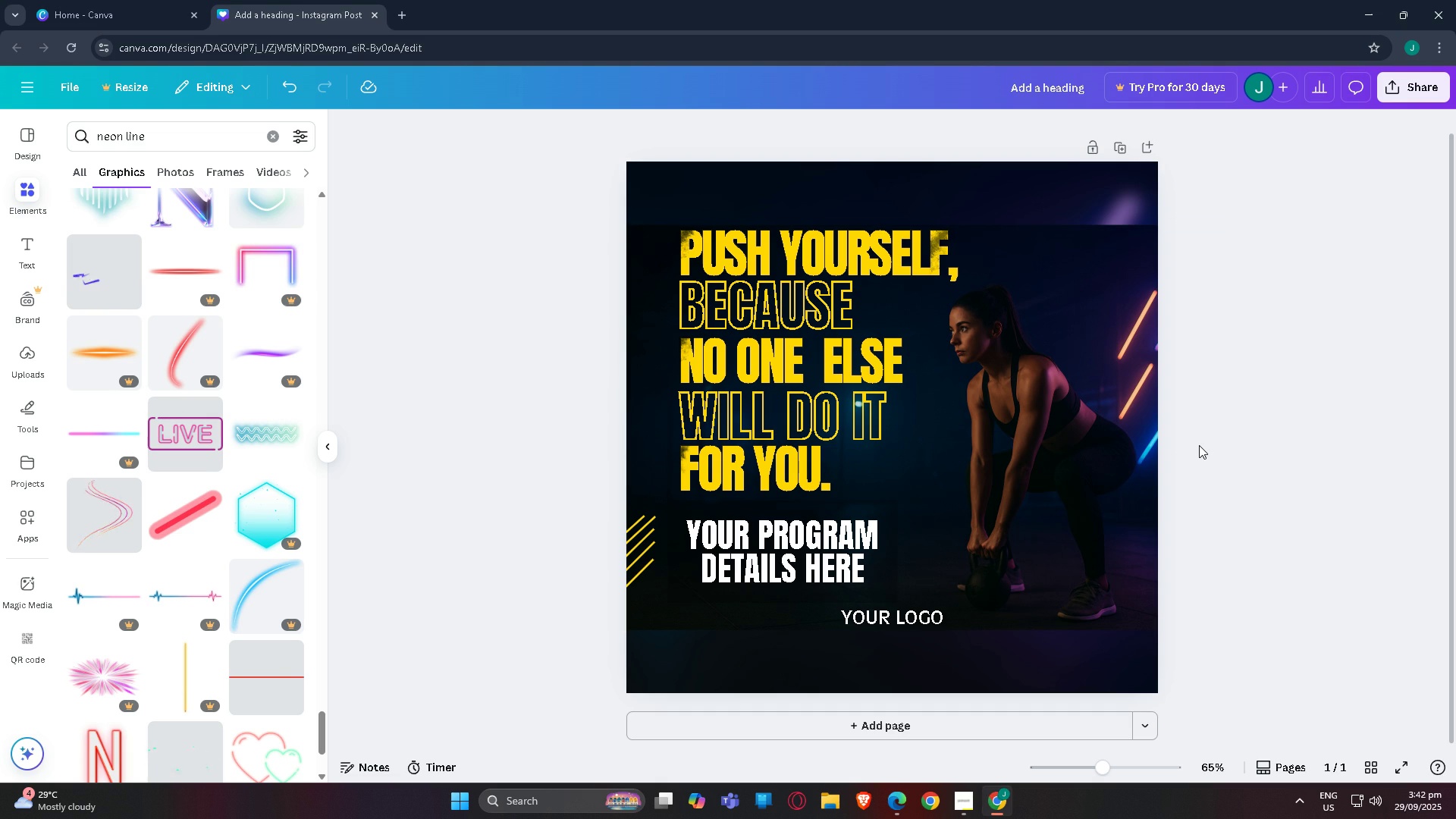 
left_click([1199, 445])
 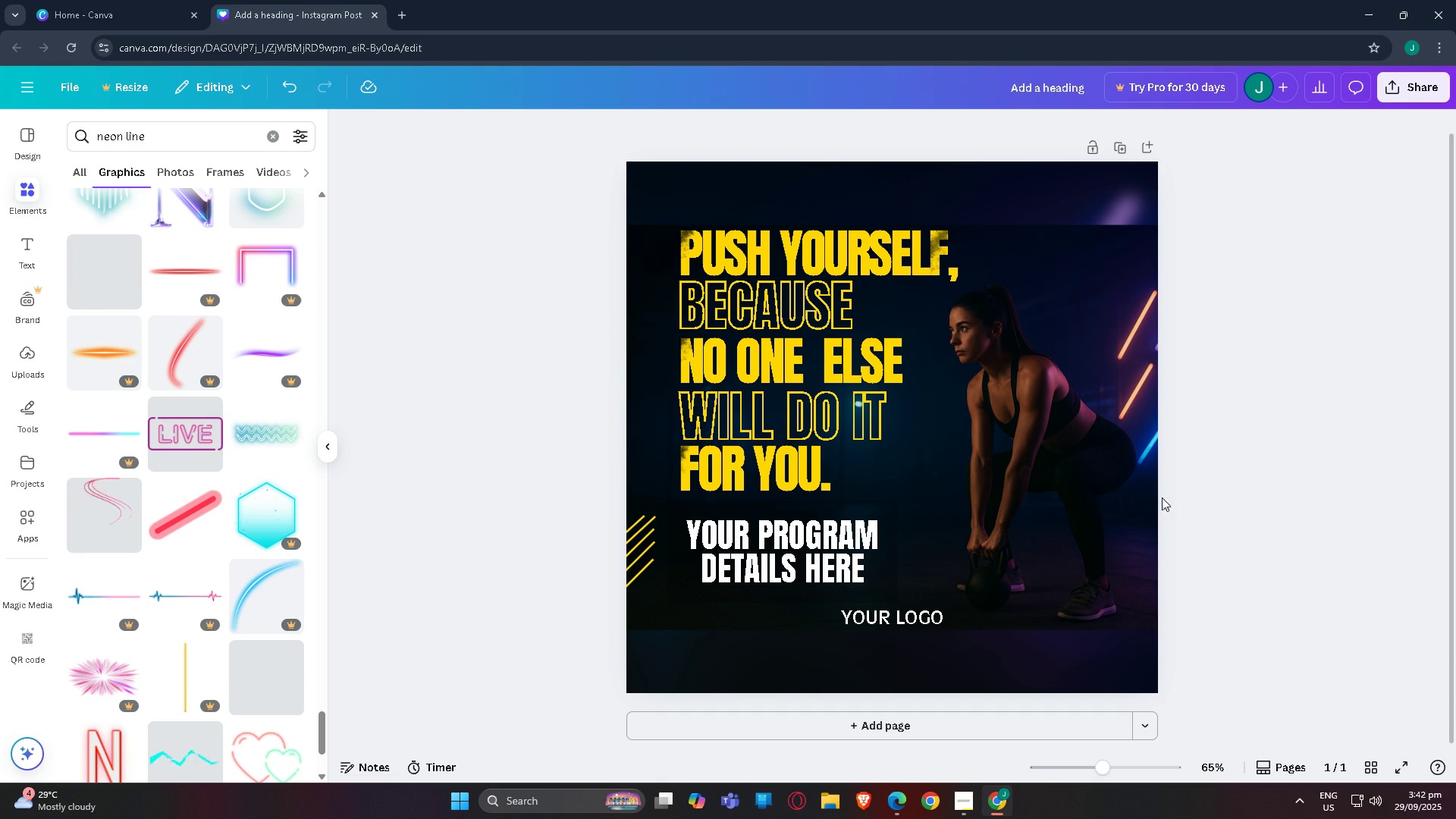 
scroll: coordinate [1154, 522], scroll_direction: up, amount: 2.0
 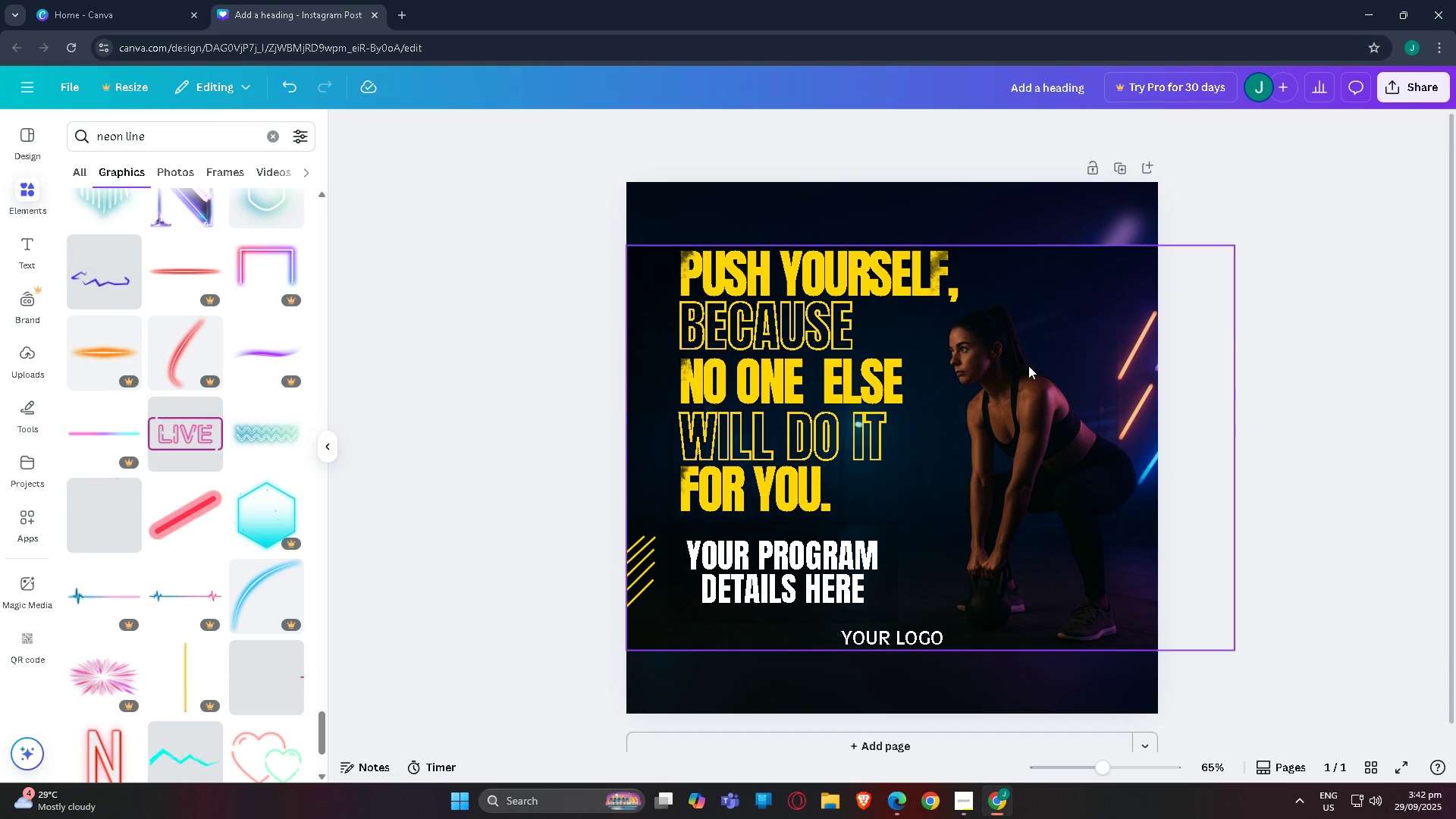 
left_click([1253, 324])
 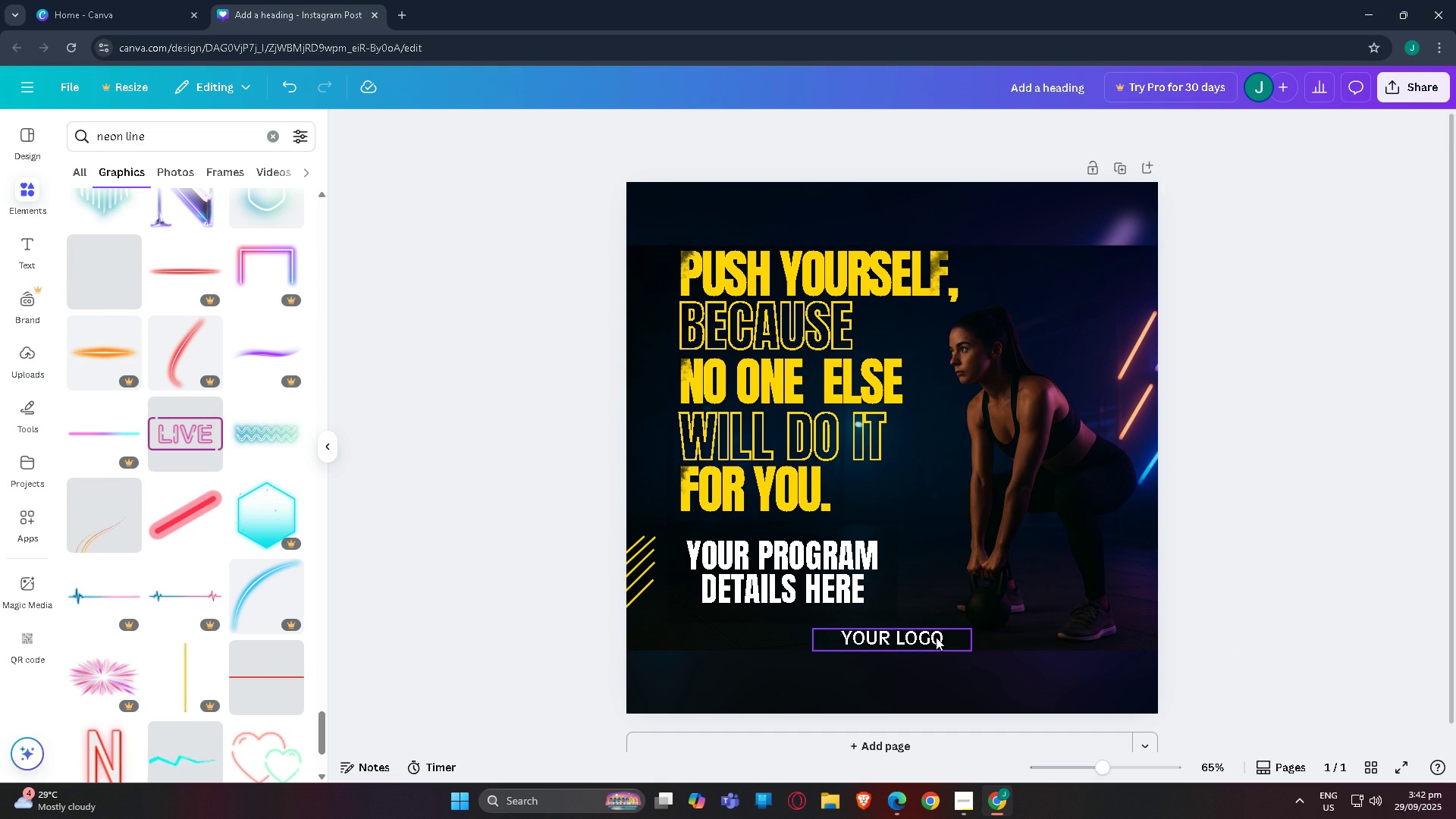 
double_click([936, 637])
 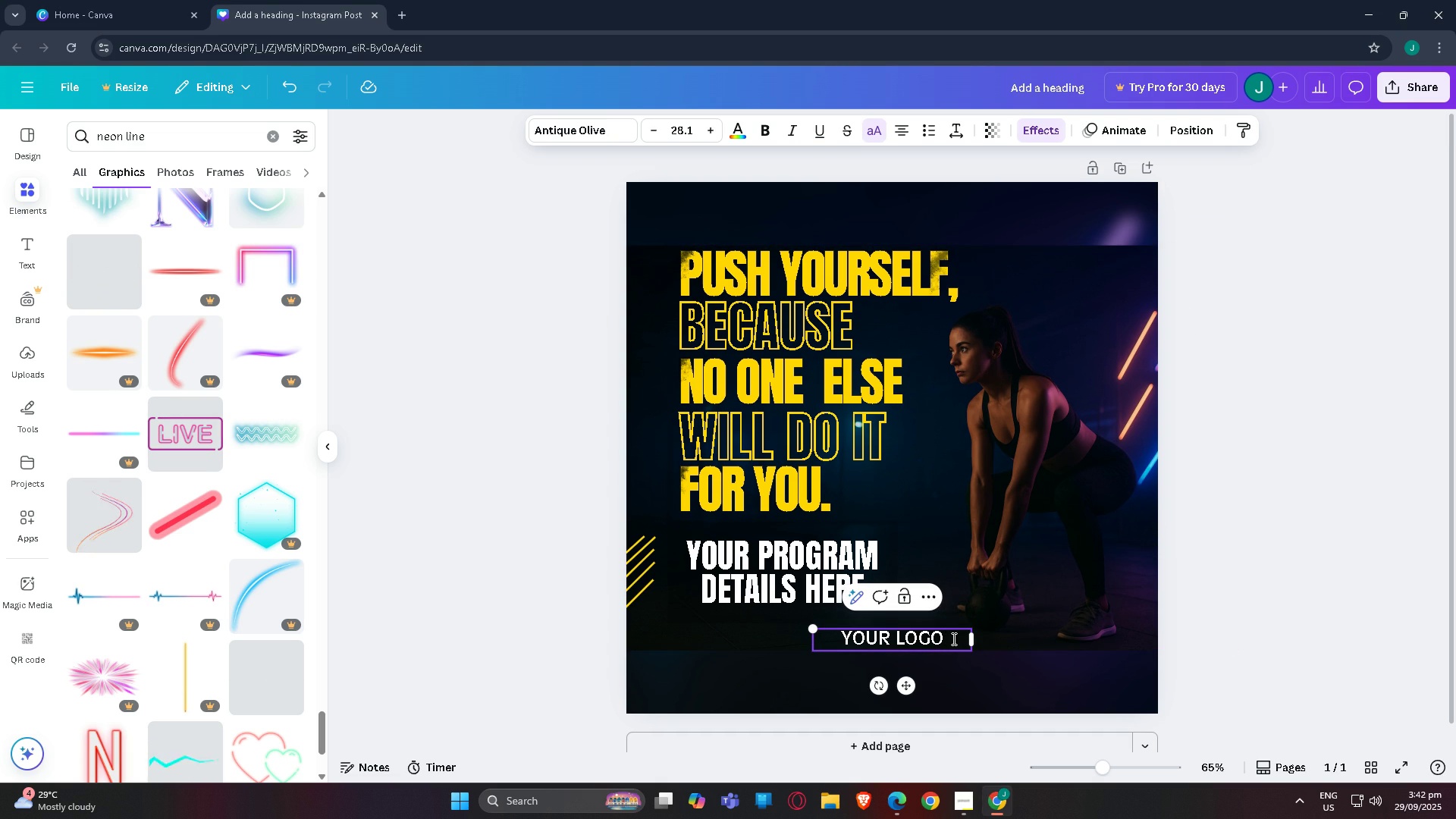 
left_click([952, 639])
 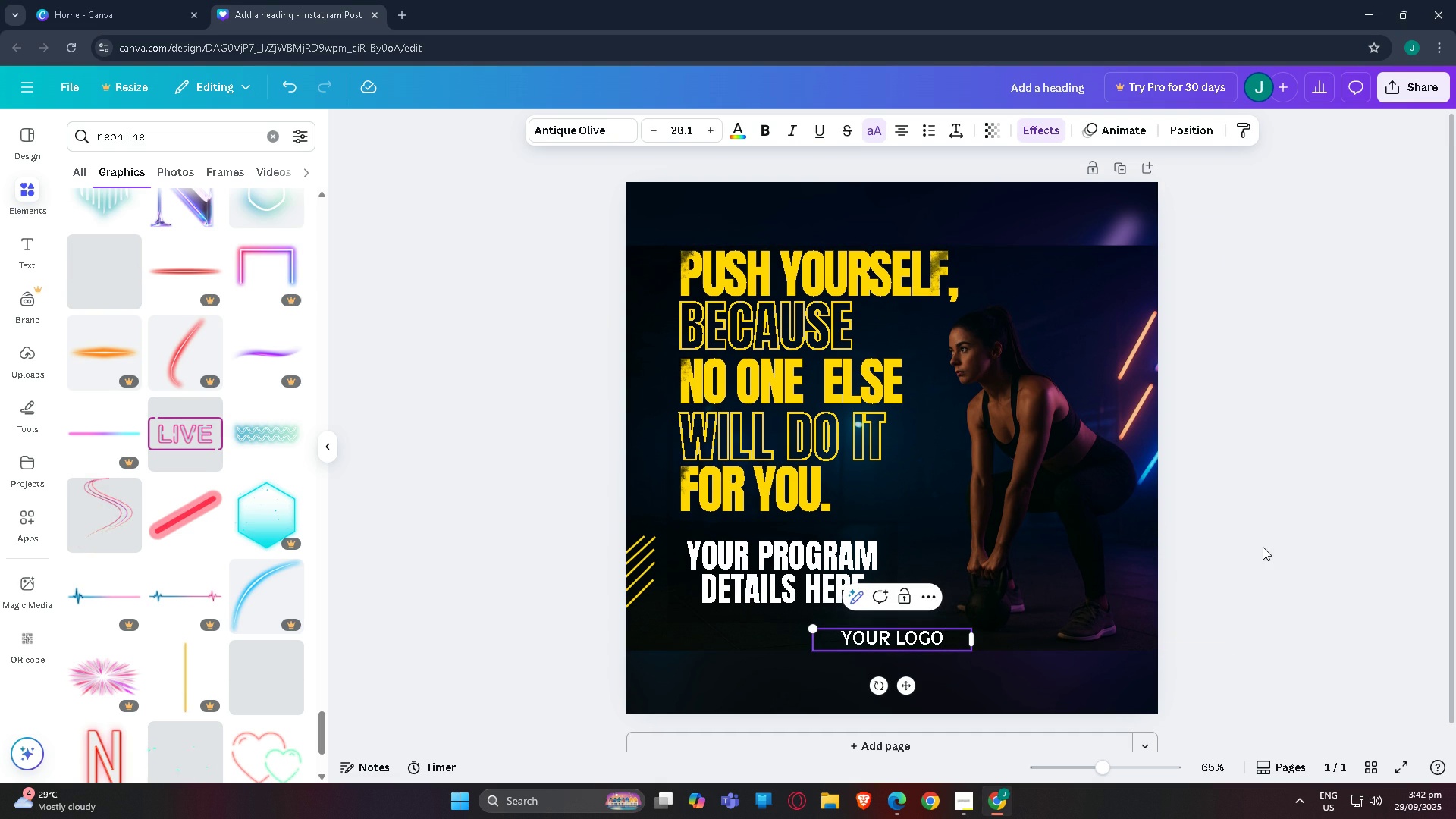 
left_click([1263, 547])
 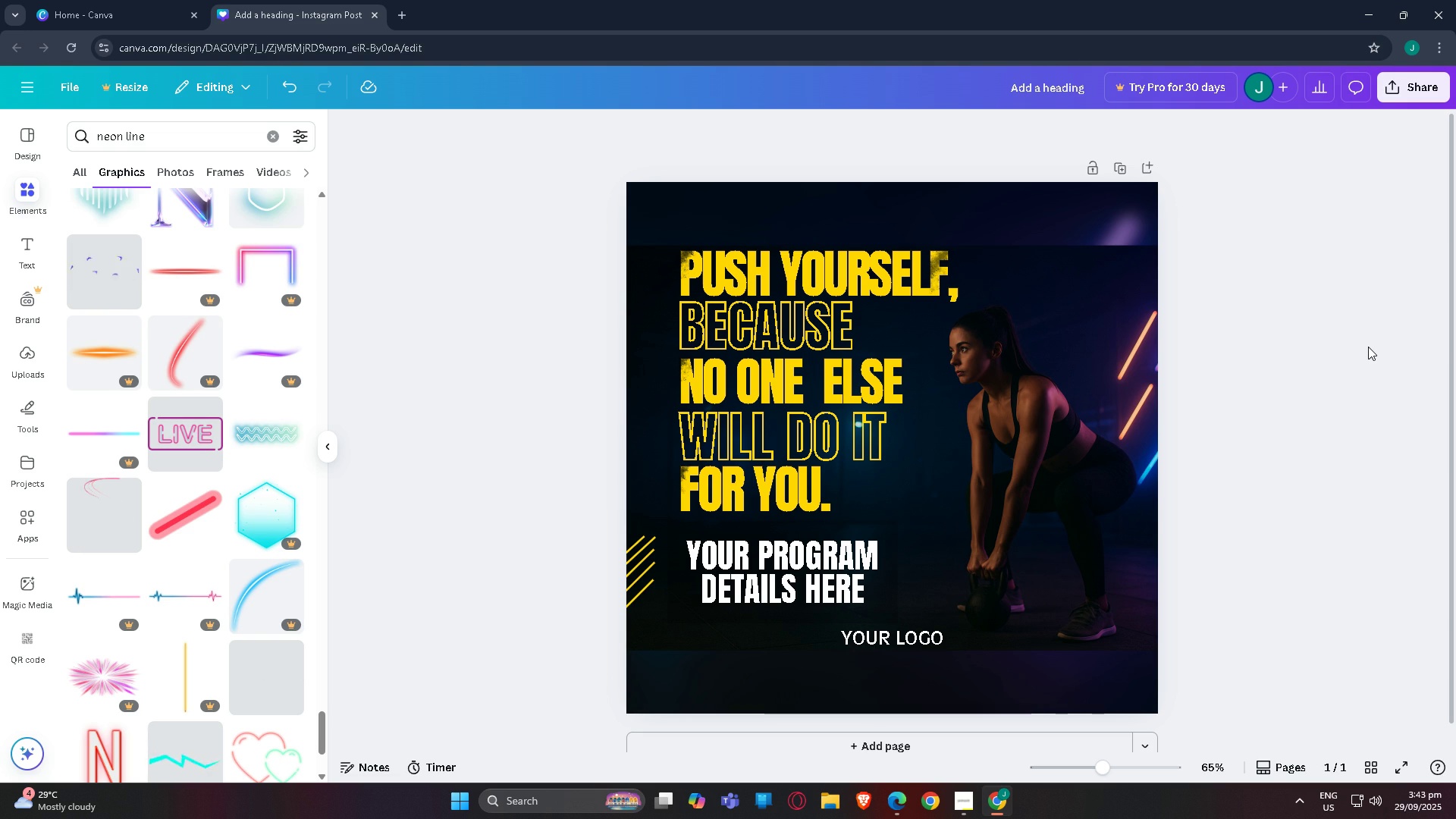 
wait(47.35)
 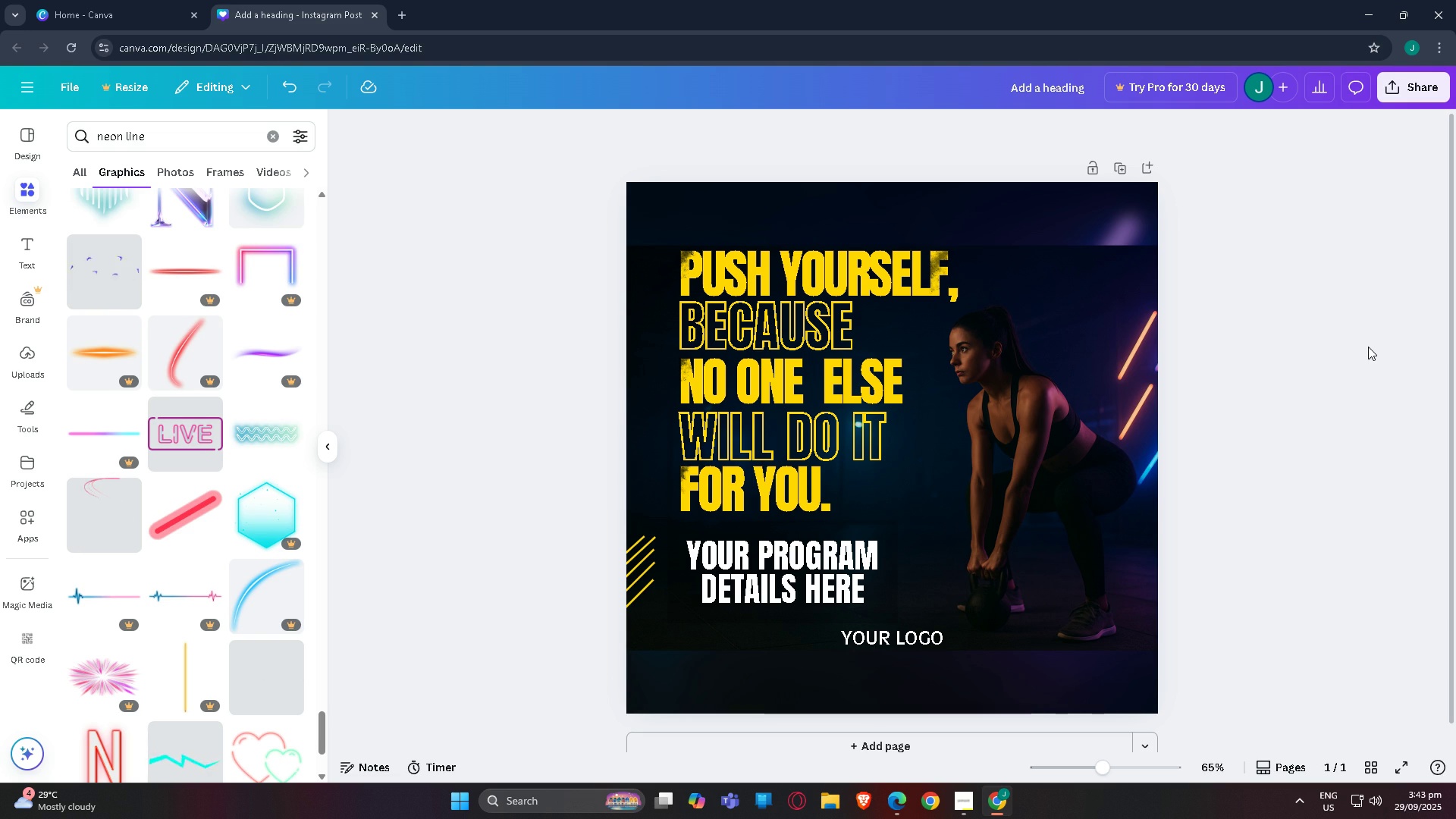 
scroll: coordinate [202, 633], scroll_direction: down, amount: 11.0
 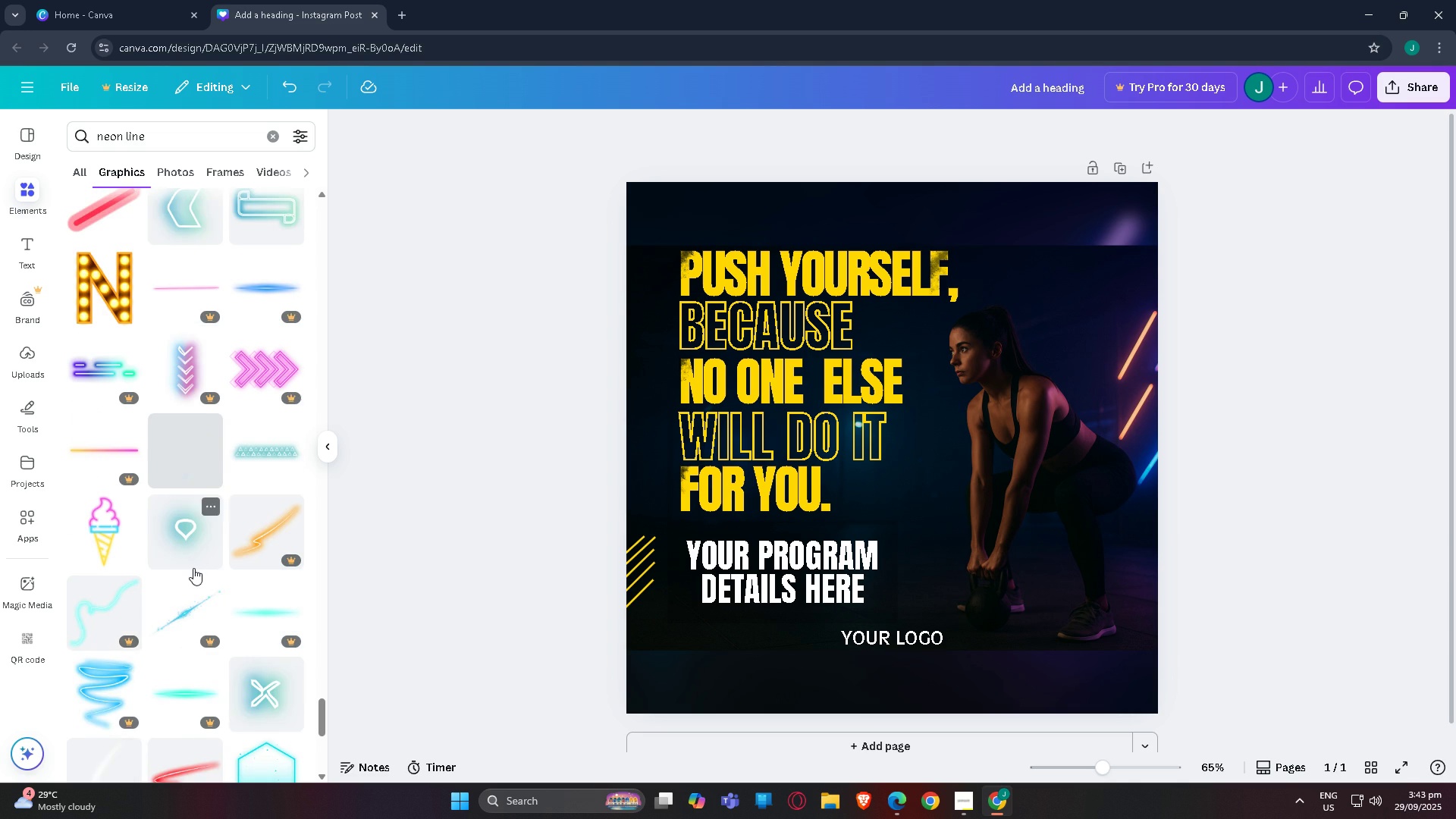 
scroll: coordinate [129, 346], scroll_direction: down, amount: 11.0
 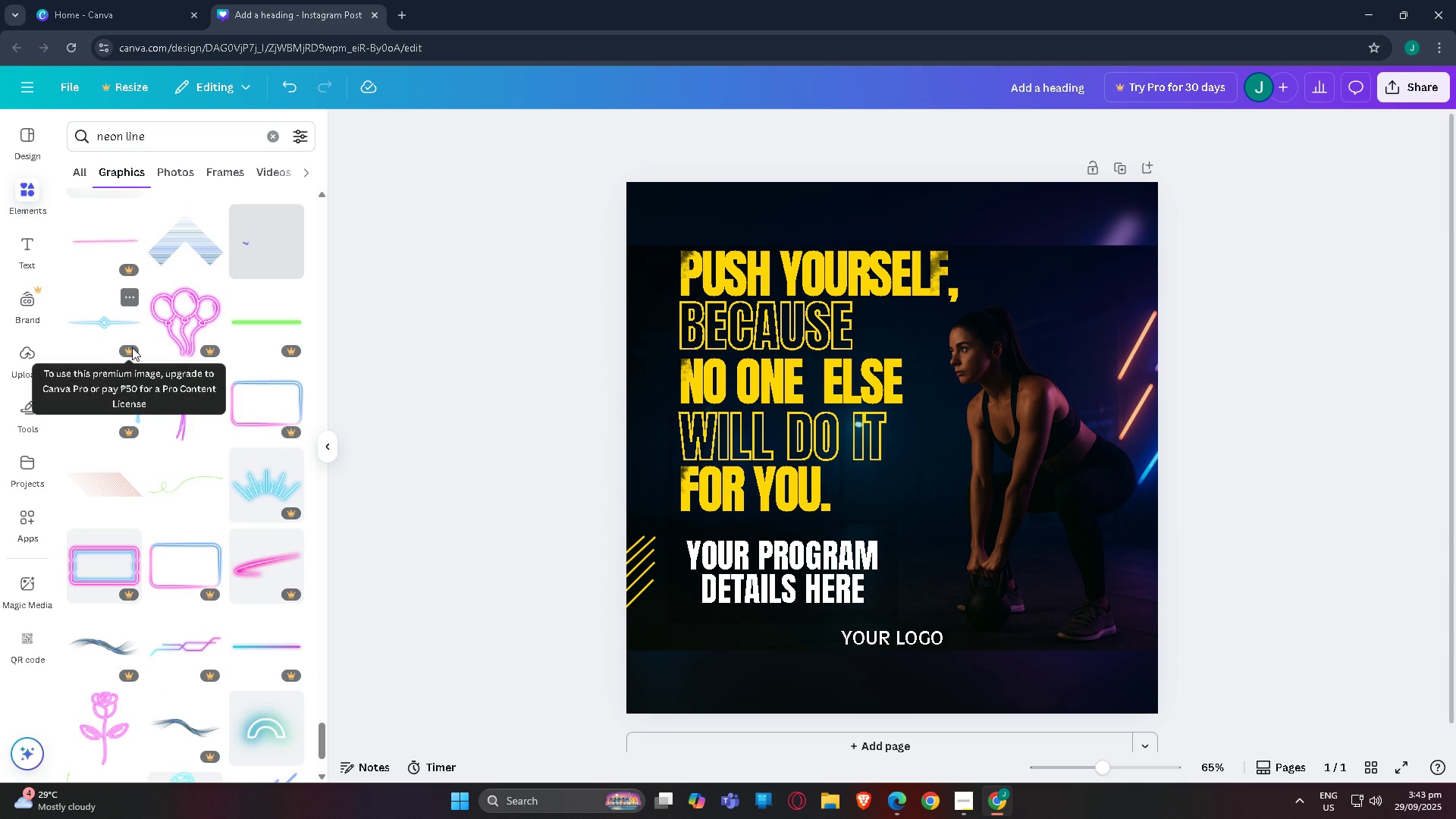 
scroll: coordinate [190, 353], scroll_direction: down, amount: 16.0
 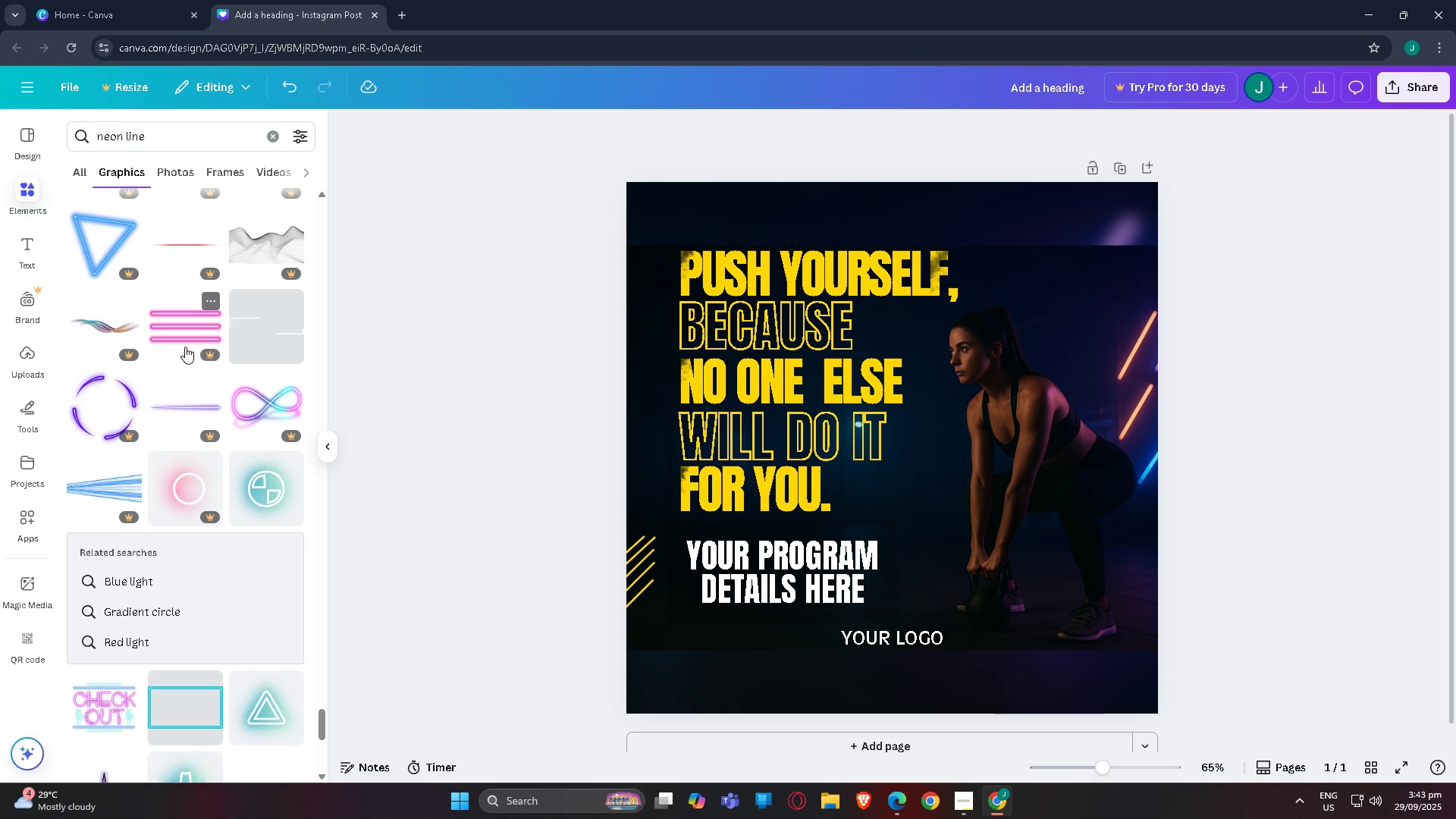 
scroll: coordinate [143, 431], scroll_direction: down, amount: 7.0
 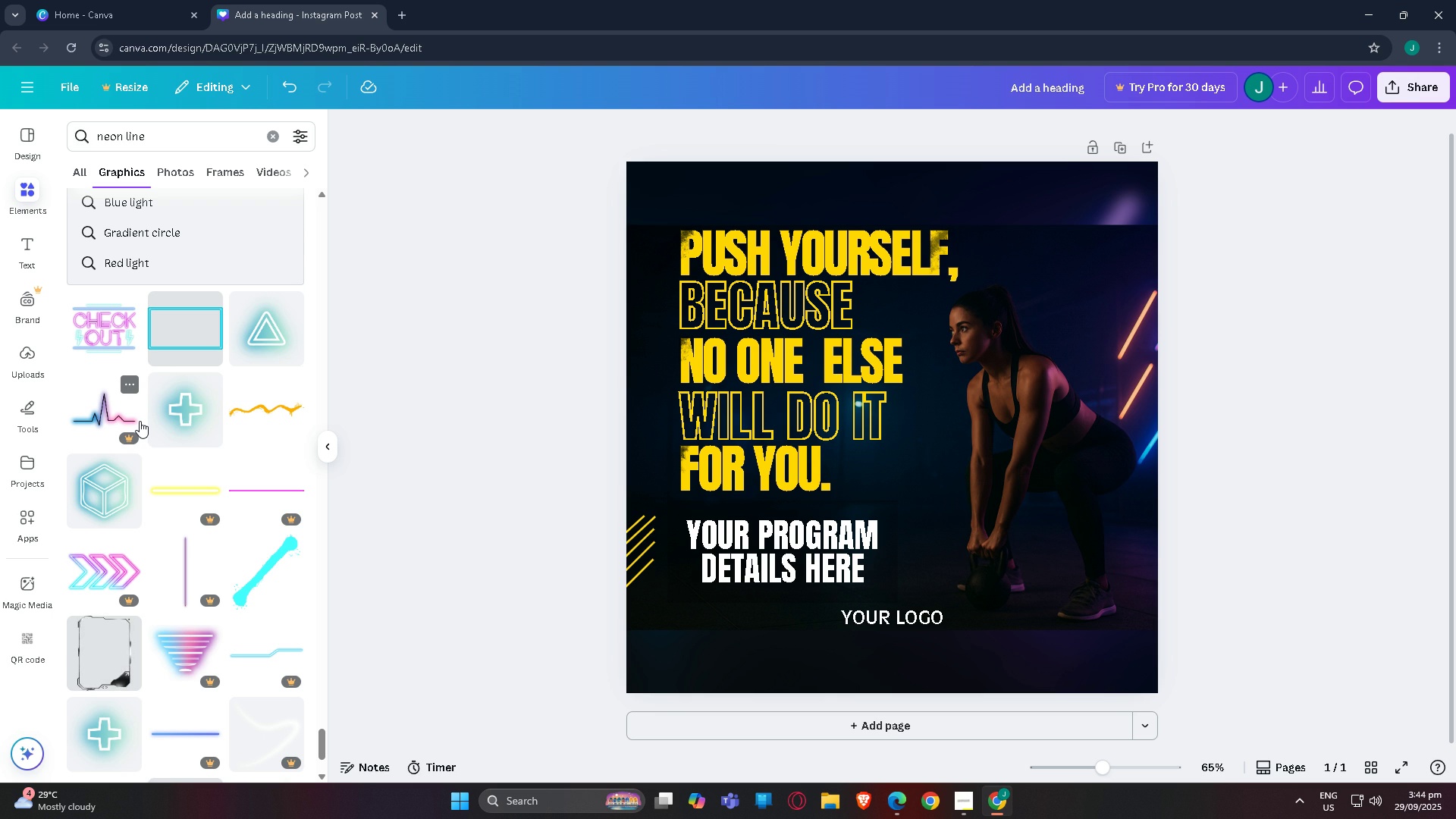 
wait(28.05)
 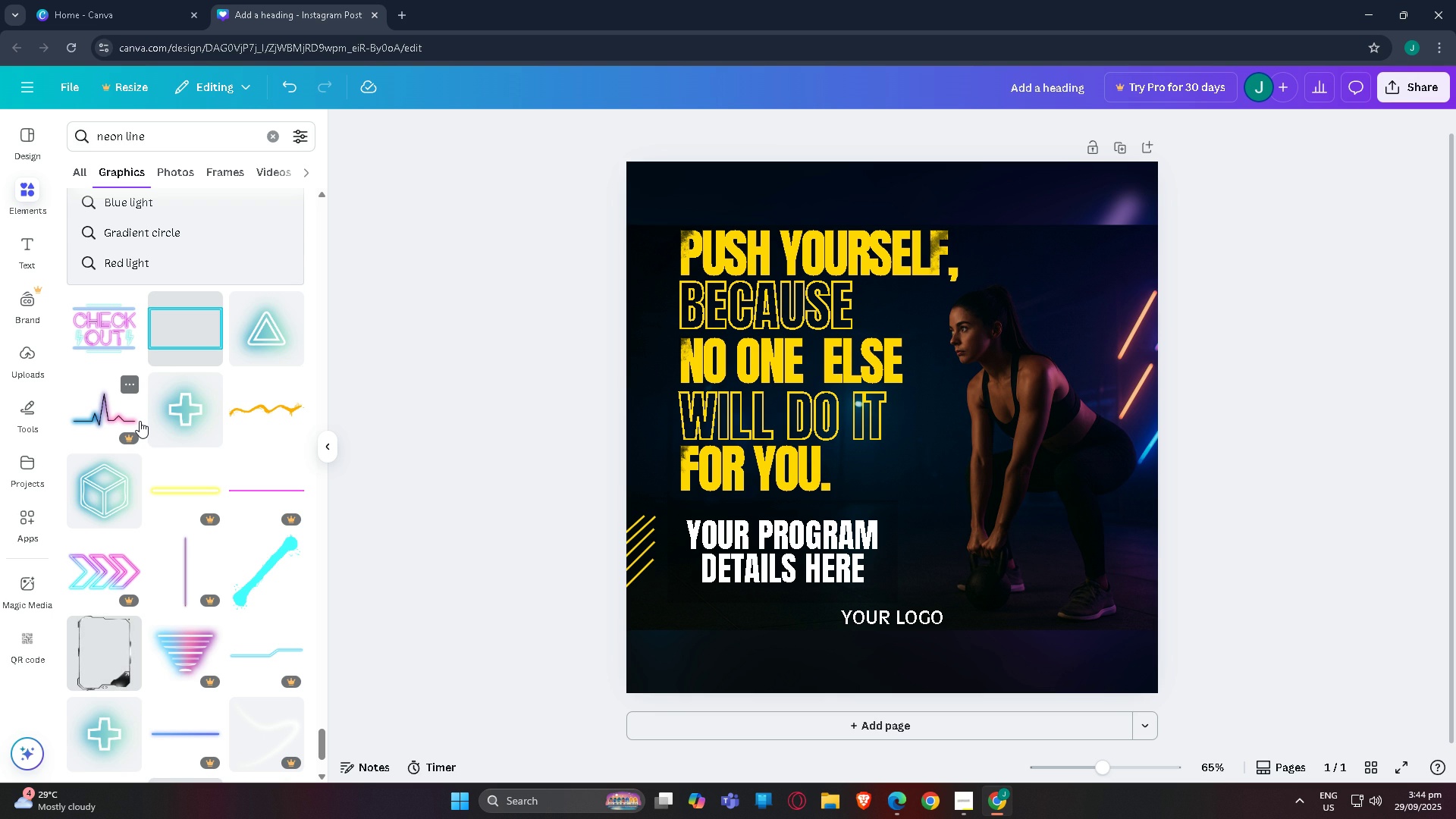 
scroll: coordinate [495, 348], scroll_direction: up, amount: 1.0
 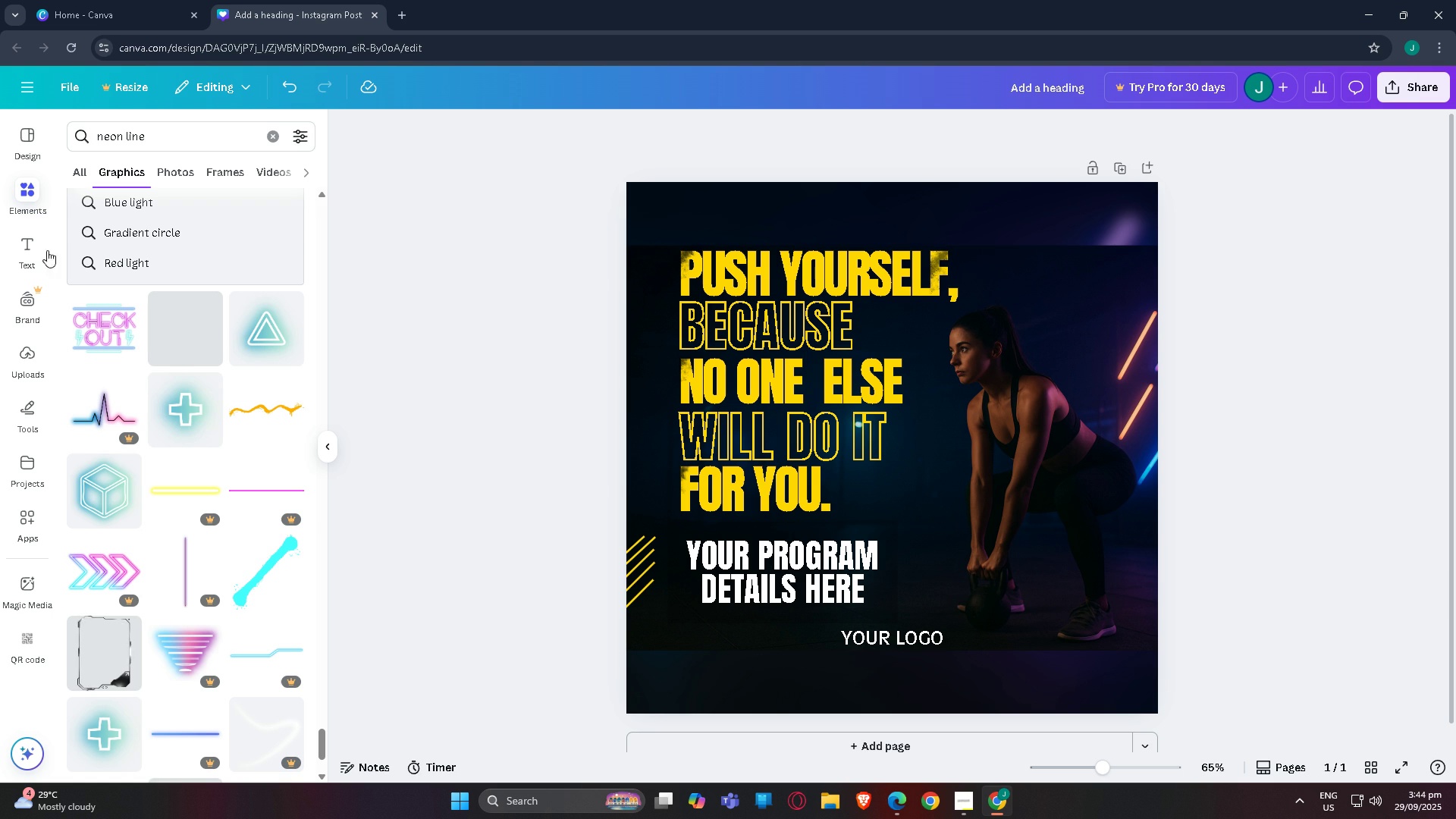 
left_click([9, 134])
 